 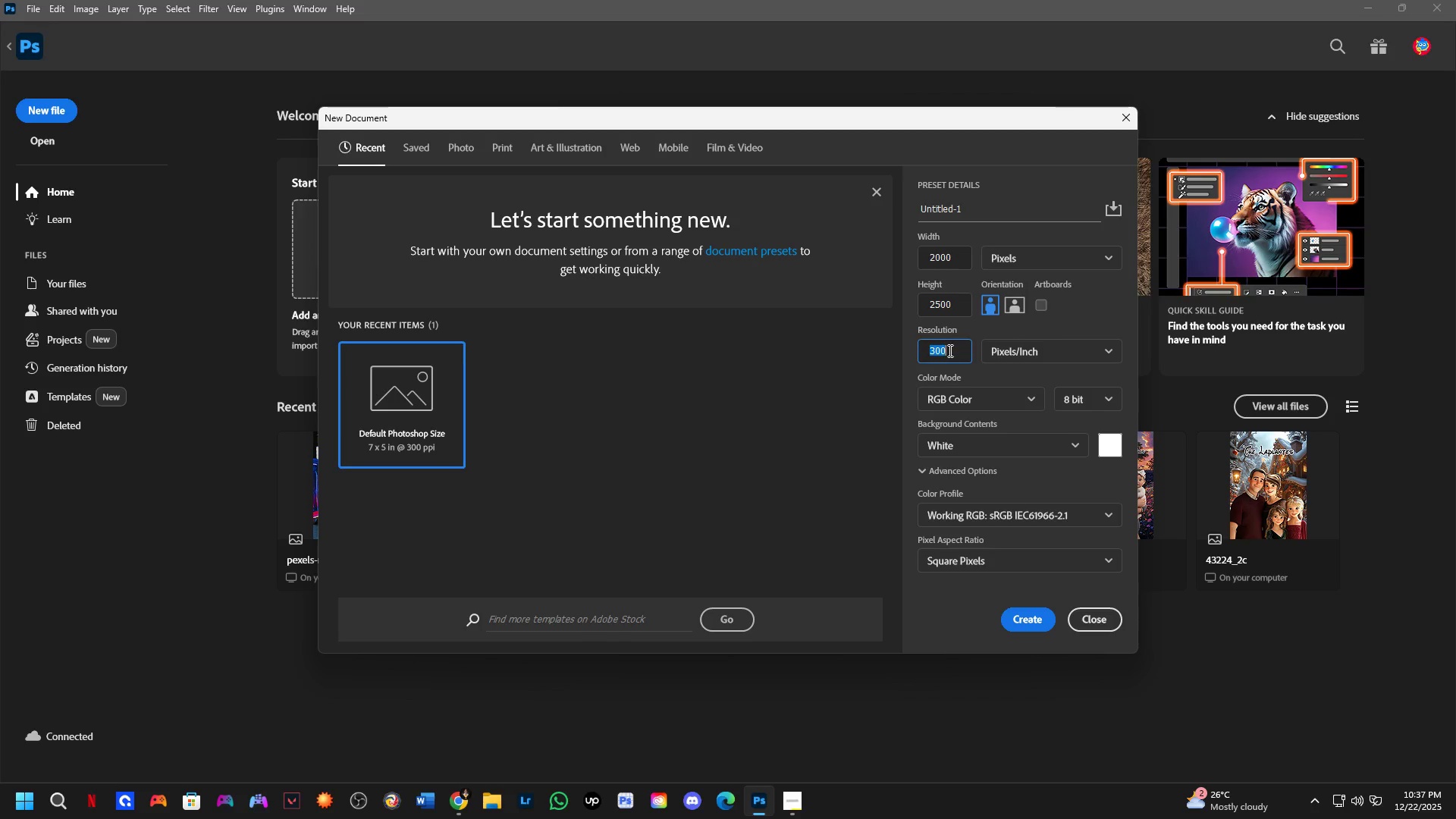 
key(Numpad7)
 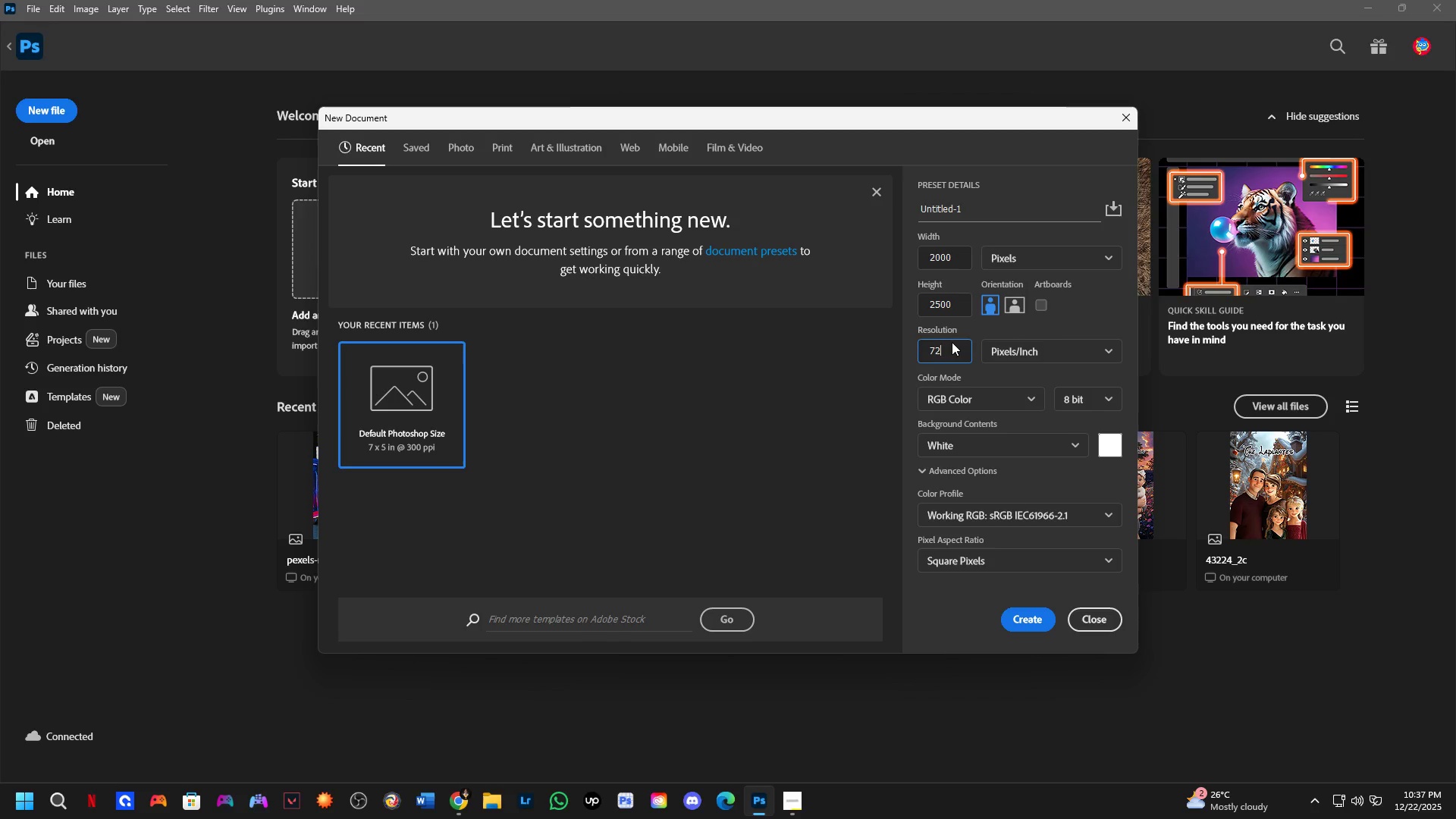 
key(Numpad2)
 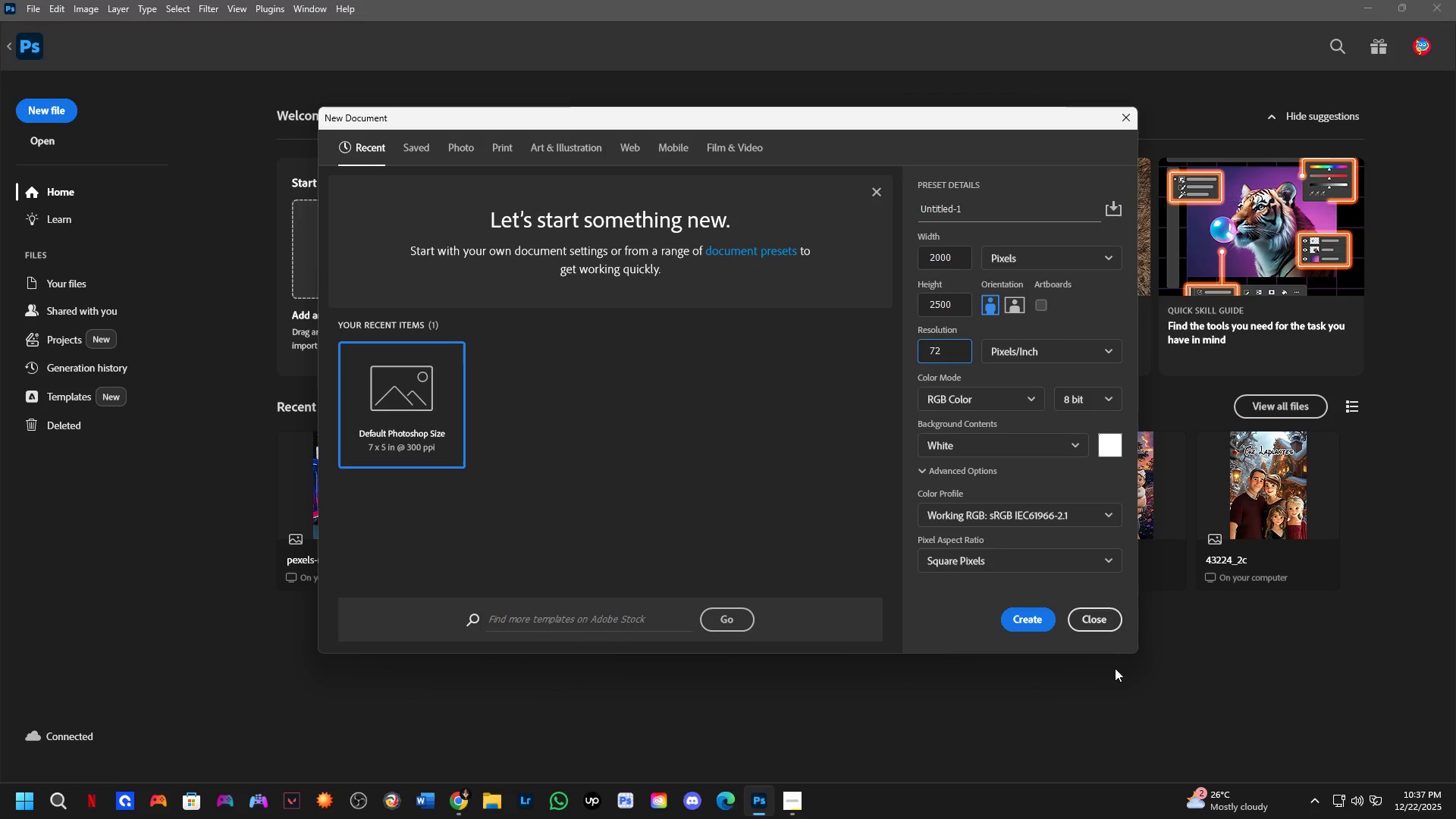 
left_click([1031, 618])
 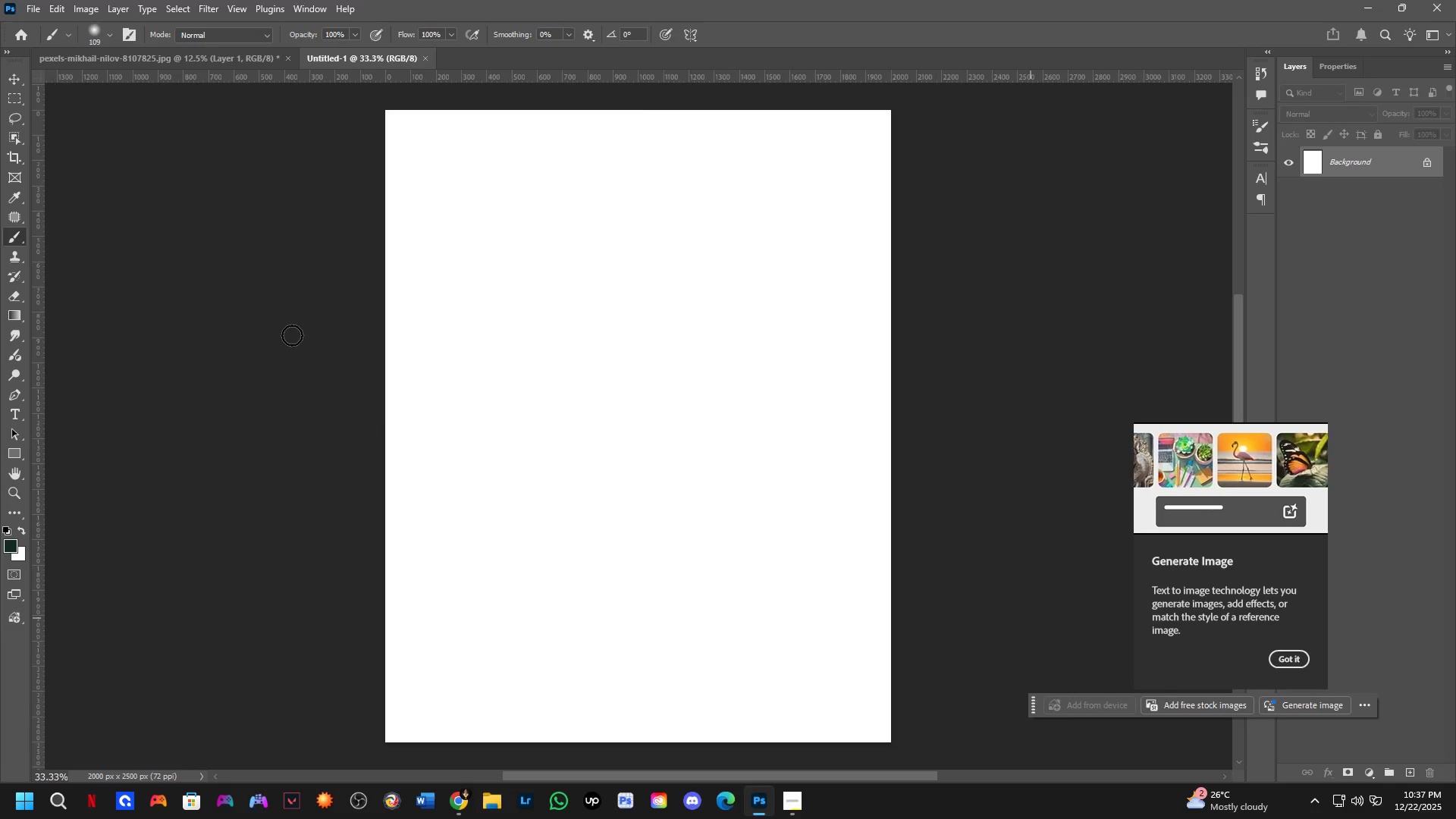 
key(Control+ControlLeft)
 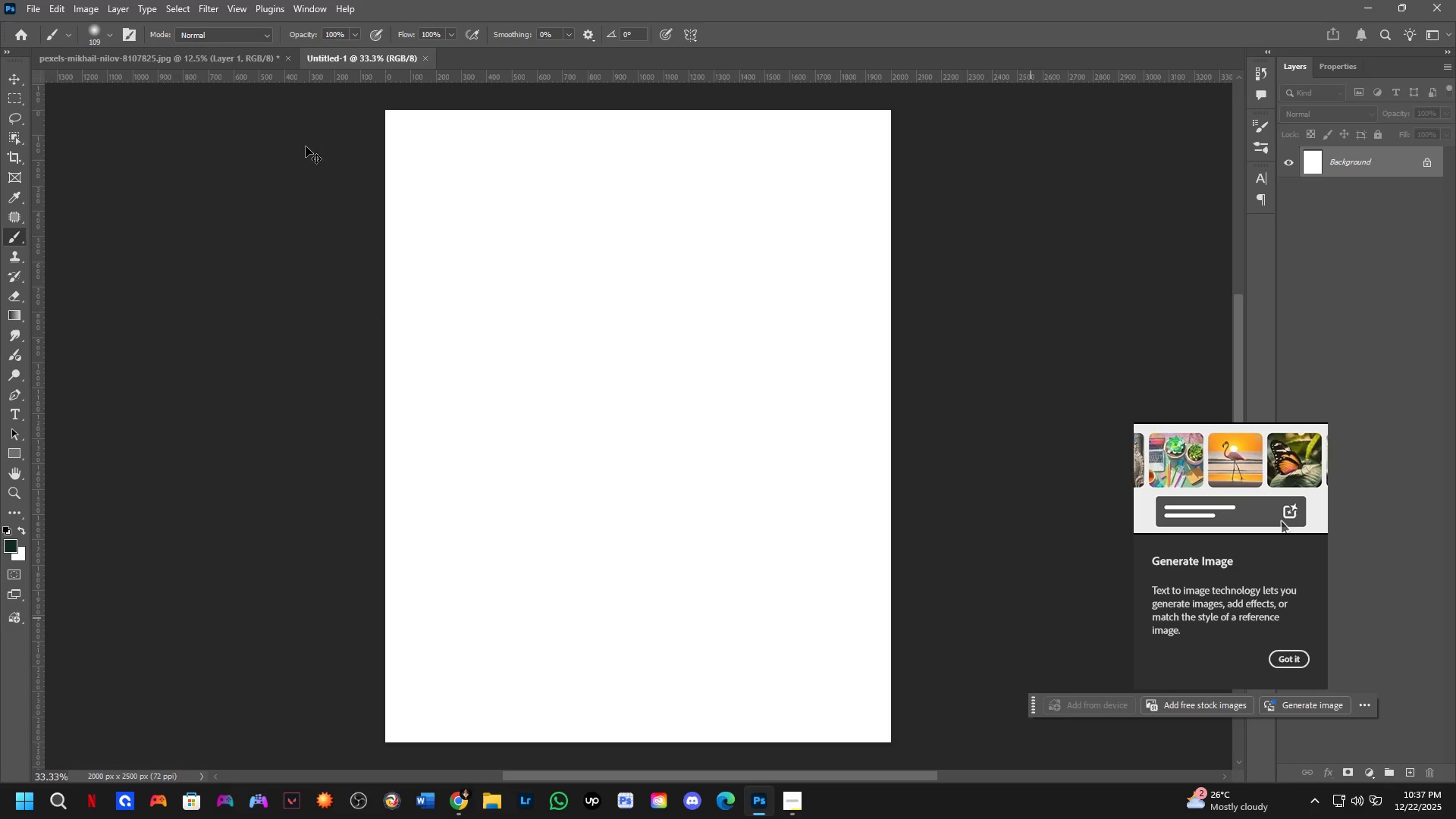 
key(Control+Tab)
 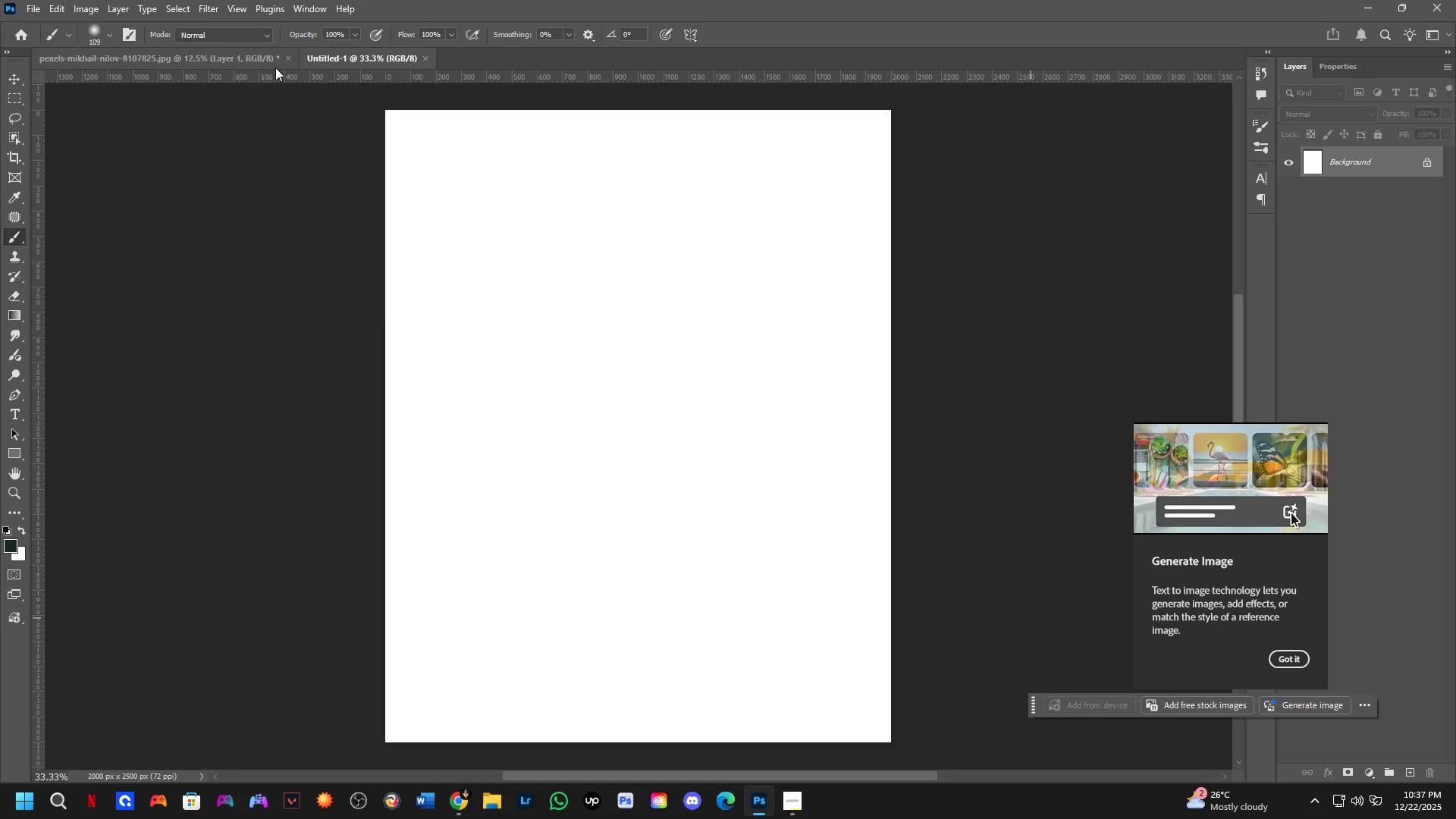 
left_click([340, 51])
 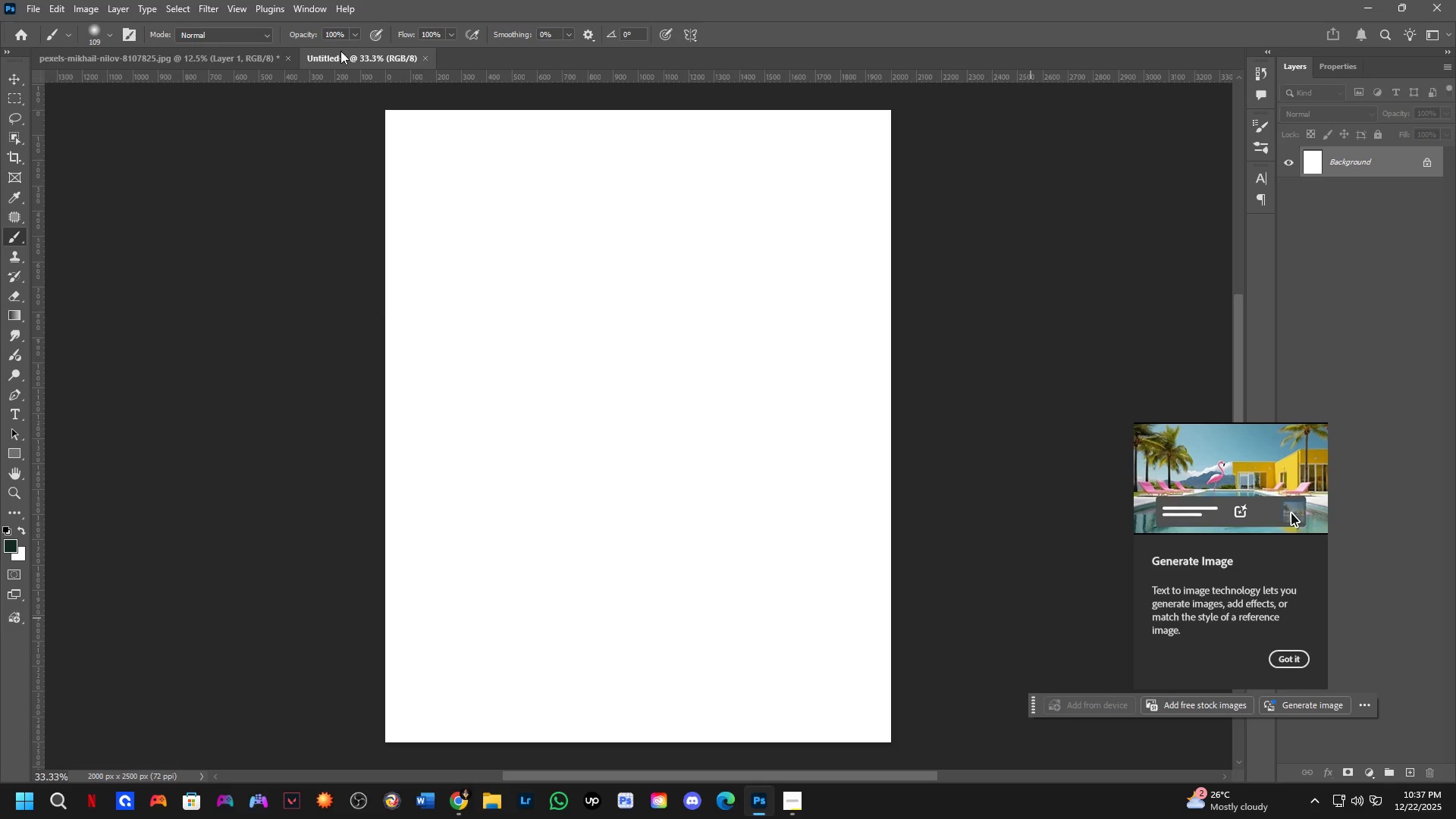 
key(Control+ControlLeft)
 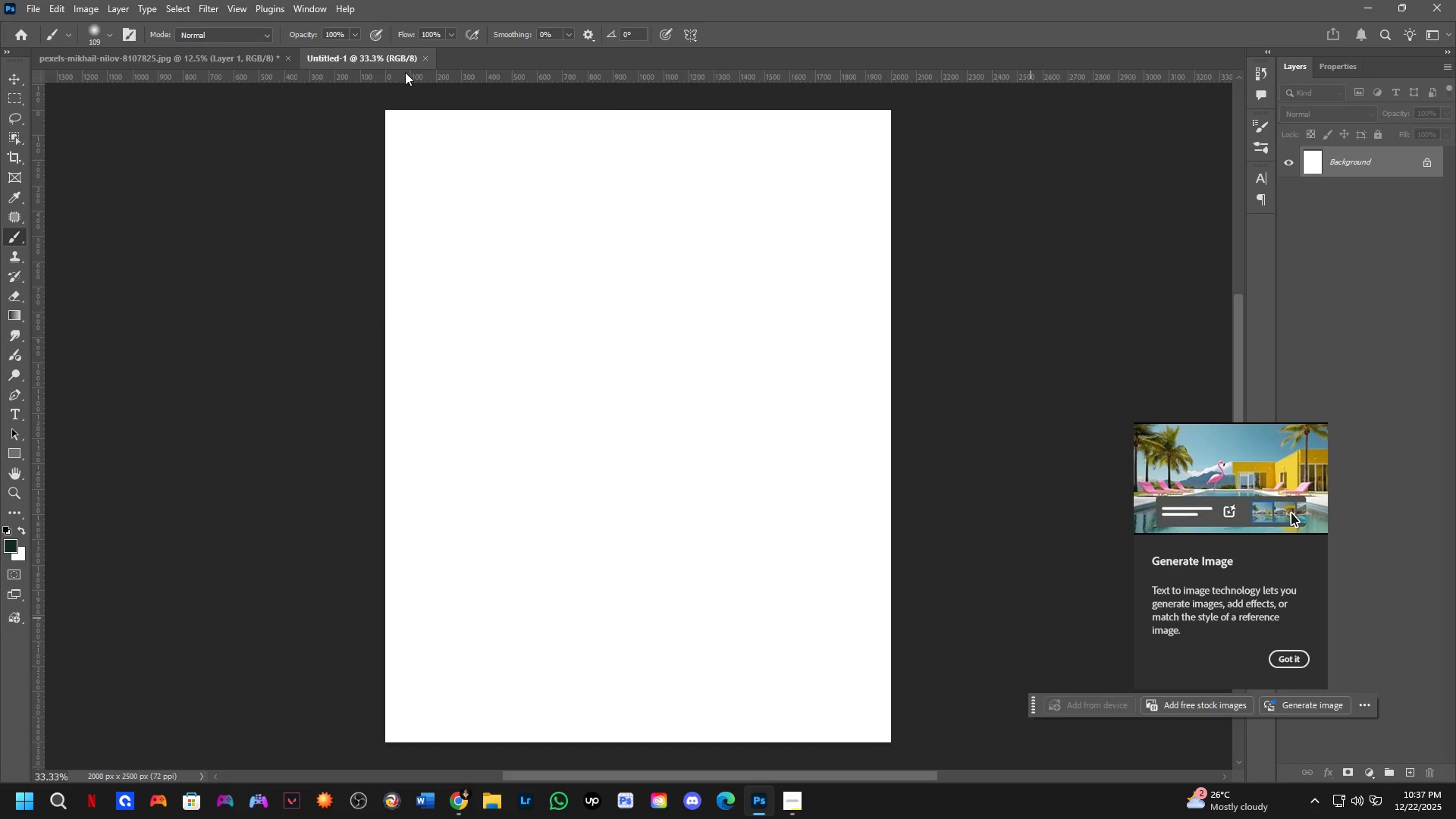 
key(Control+Tab)
 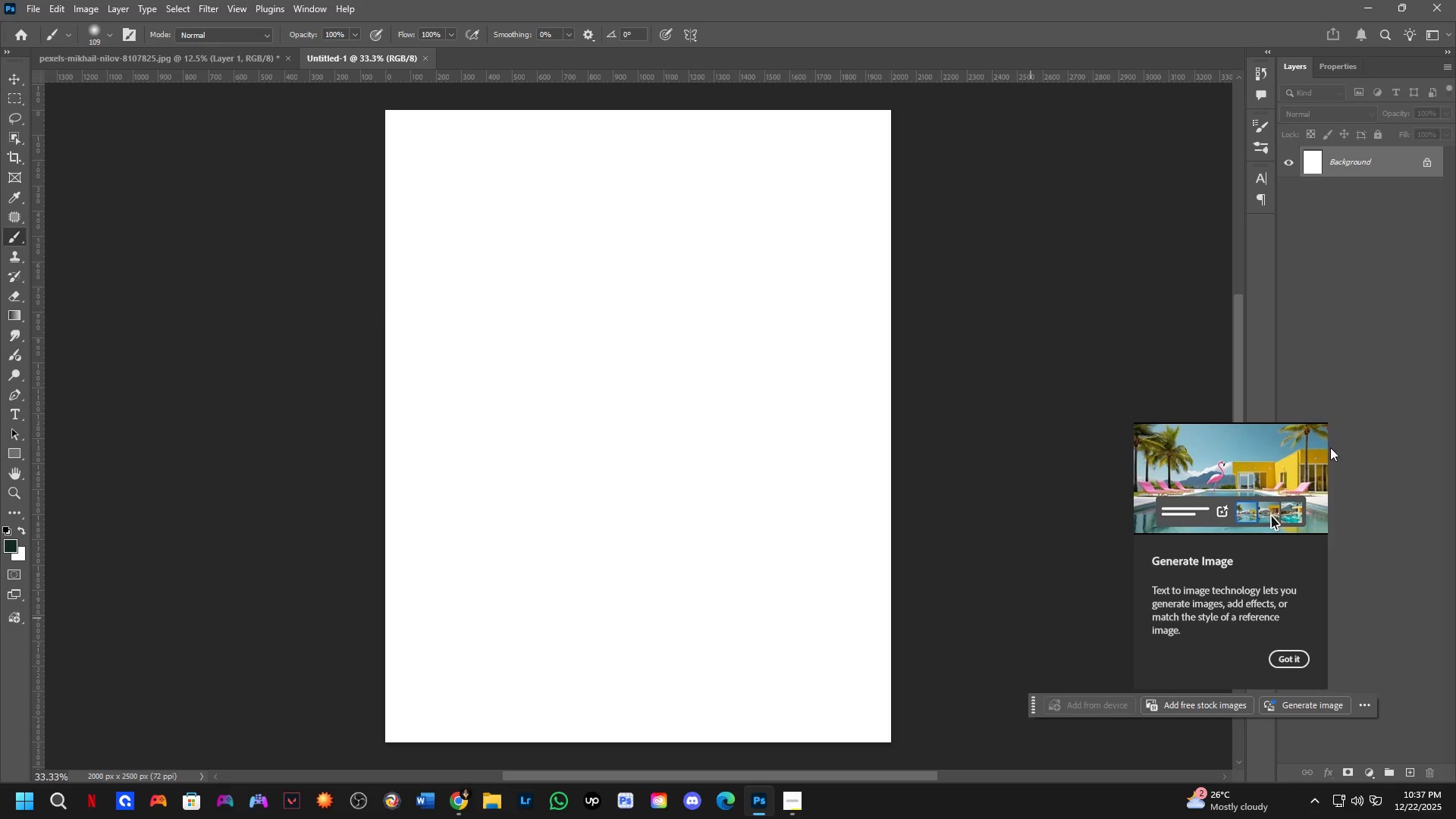 
left_click_drag(start_coordinate=[1380, 472], to_coordinate=[1379, 467])
 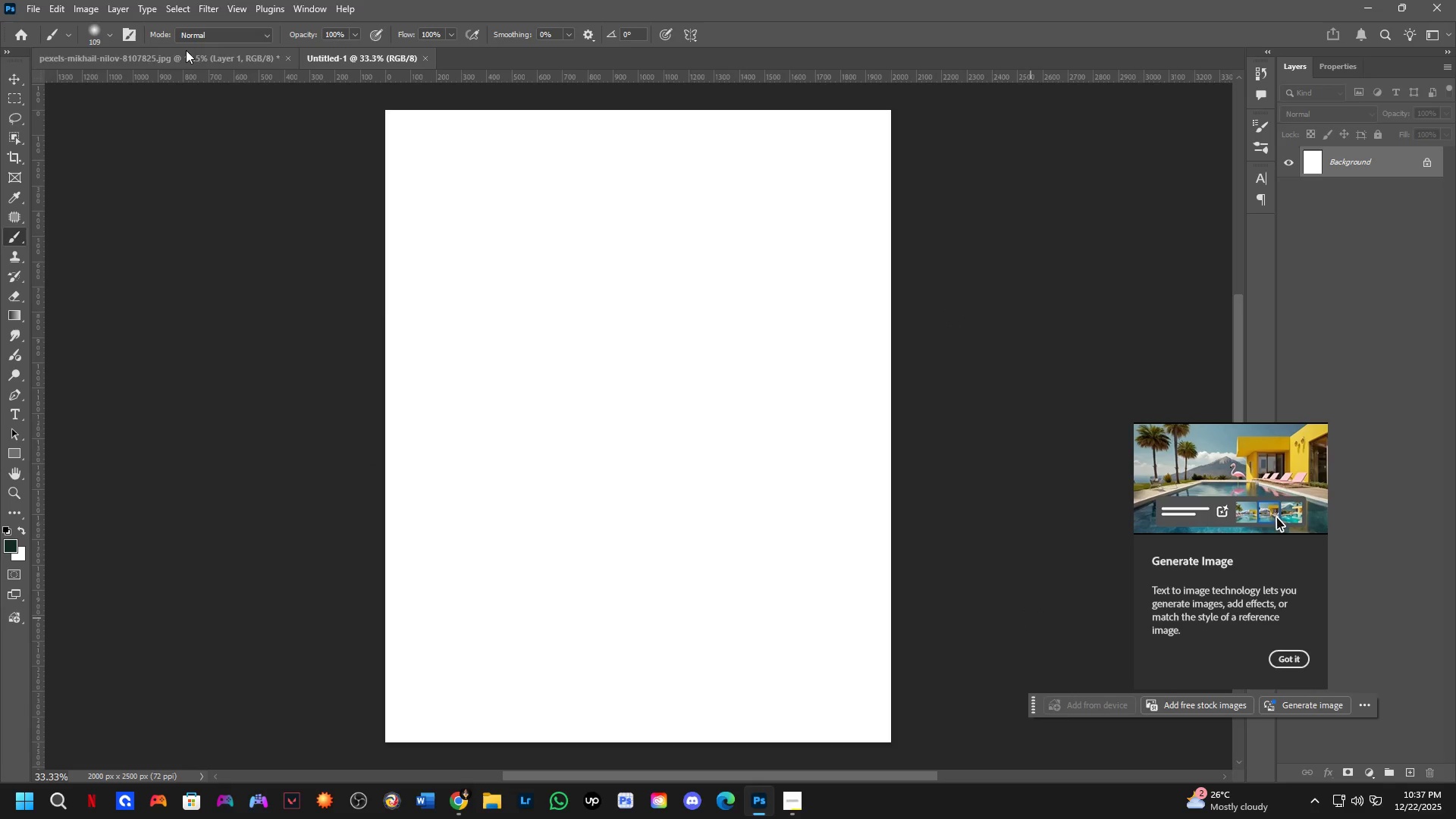 
left_click([186, 50])
 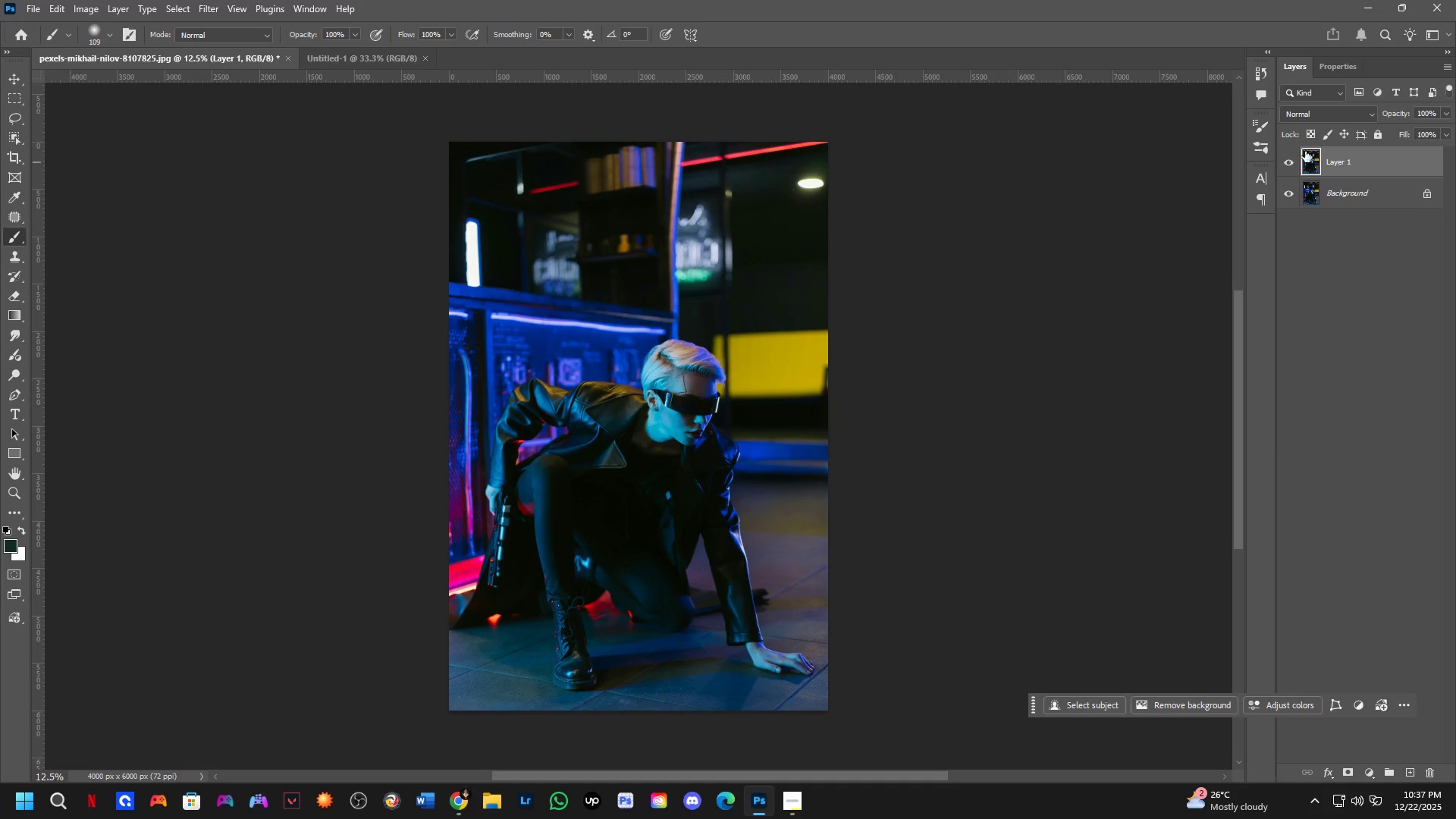 
left_click_drag(start_coordinate=[1376, 156], to_coordinate=[759, 434])
 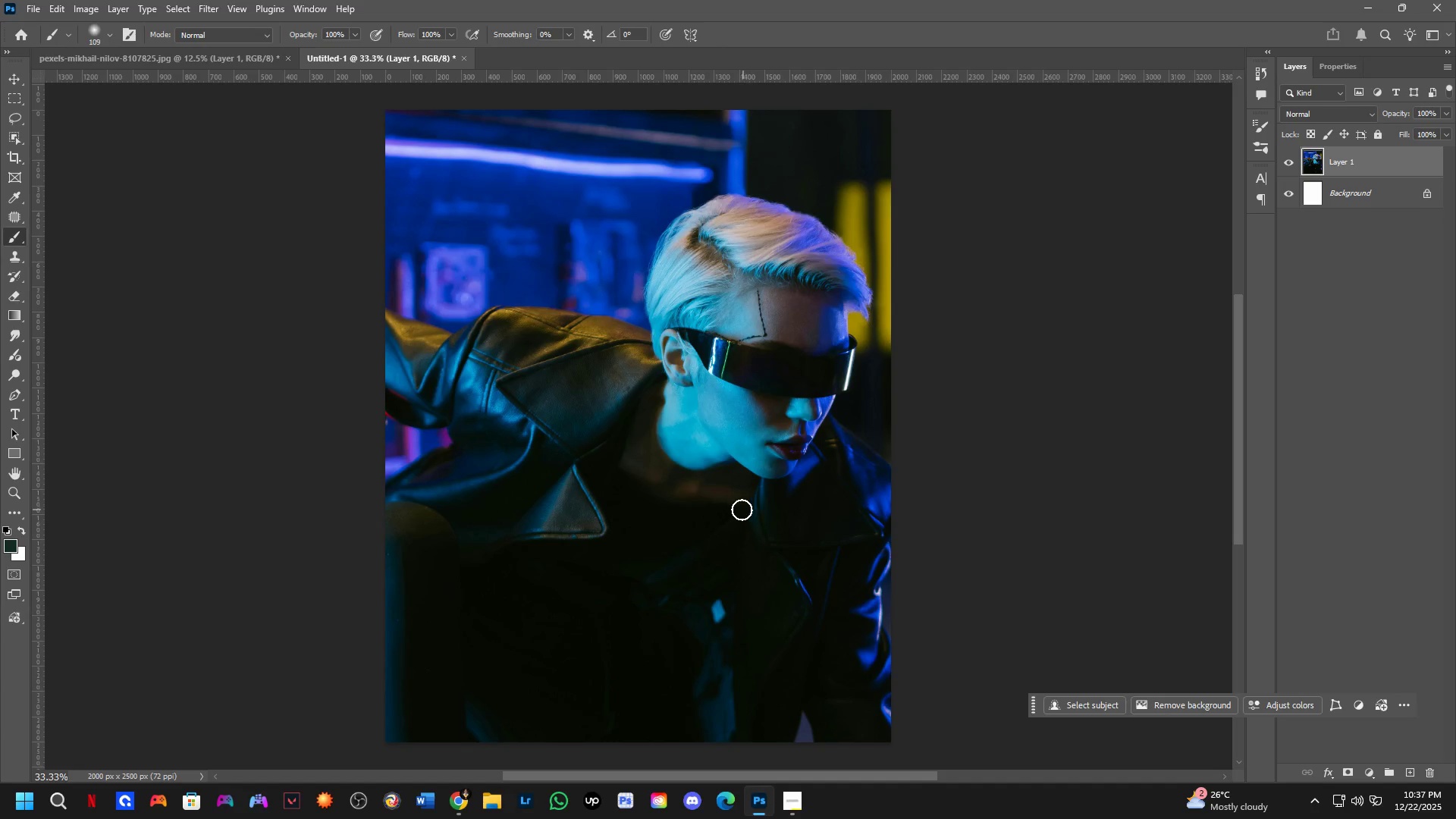 
hold_key(key=ShiftLeft, duration=0.84)
 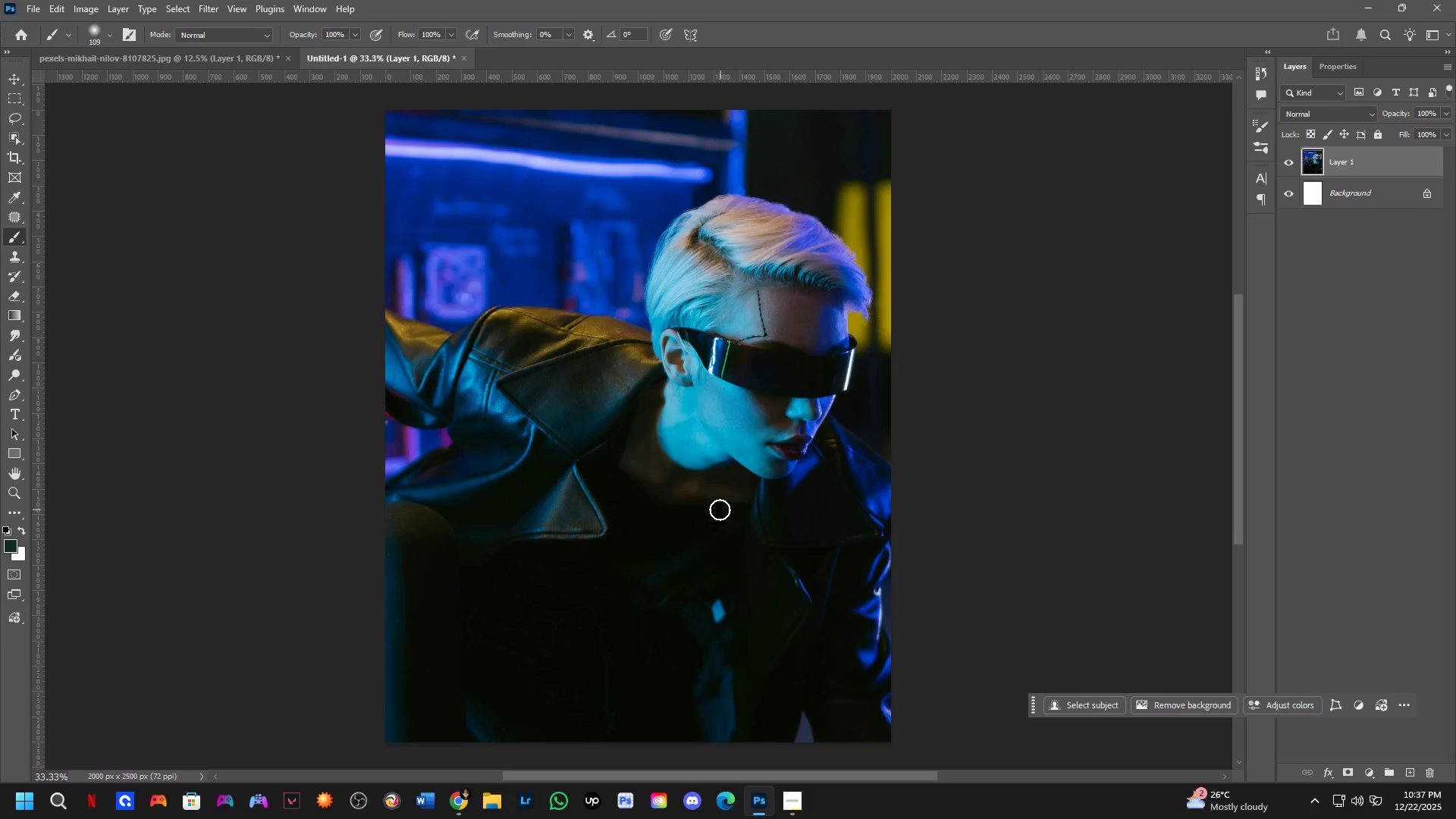 
scroll: coordinate [720, 508], scroll_direction: down, amount: 5.0
 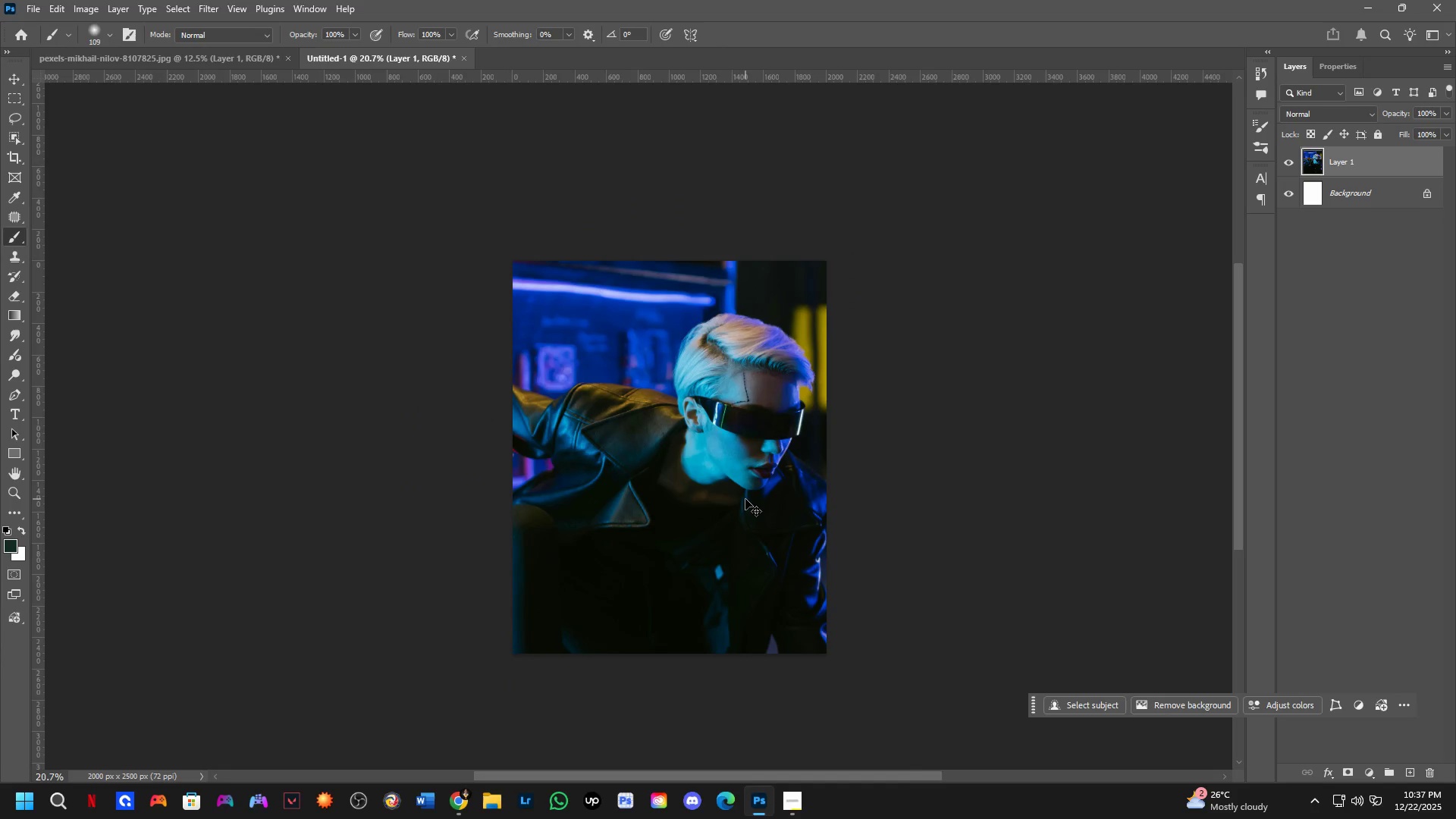 
key(Control+T)
 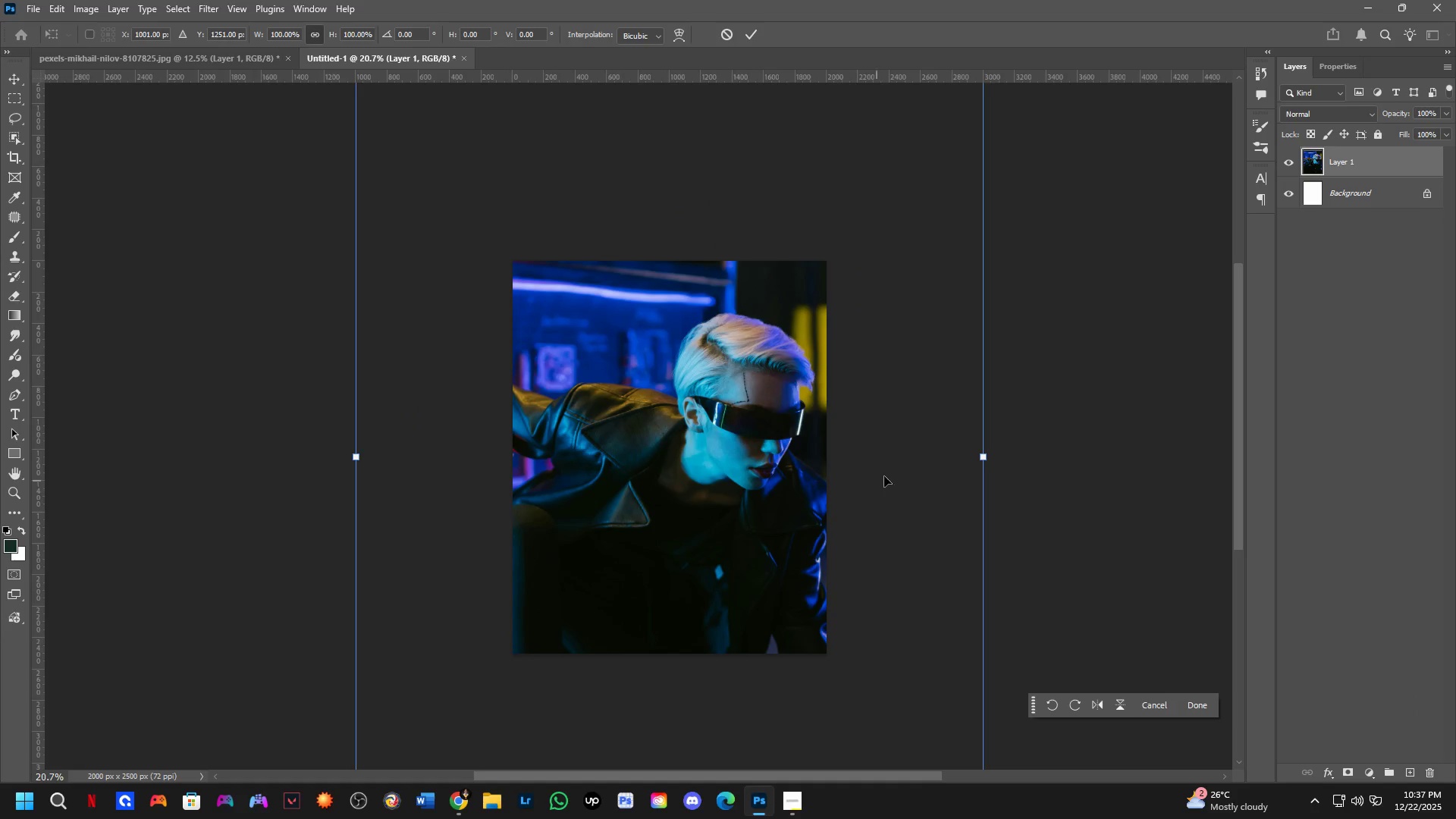 
scroll: coordinate [915, 478], scroll_direction: down, amount: 4.0
 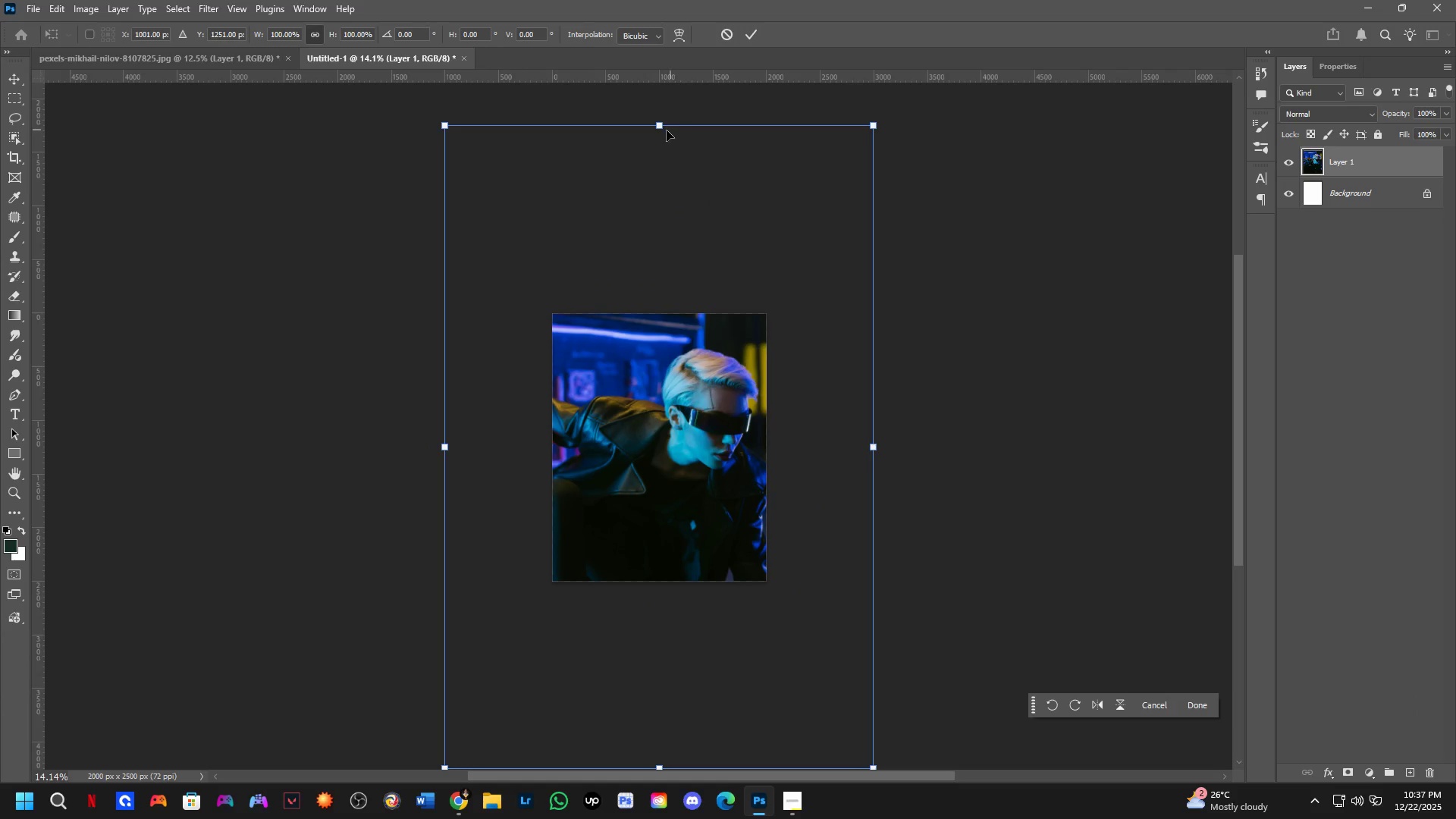 
left_click_drag(start_coordinate=[658, 121], to_coordinate=[667, 302])
 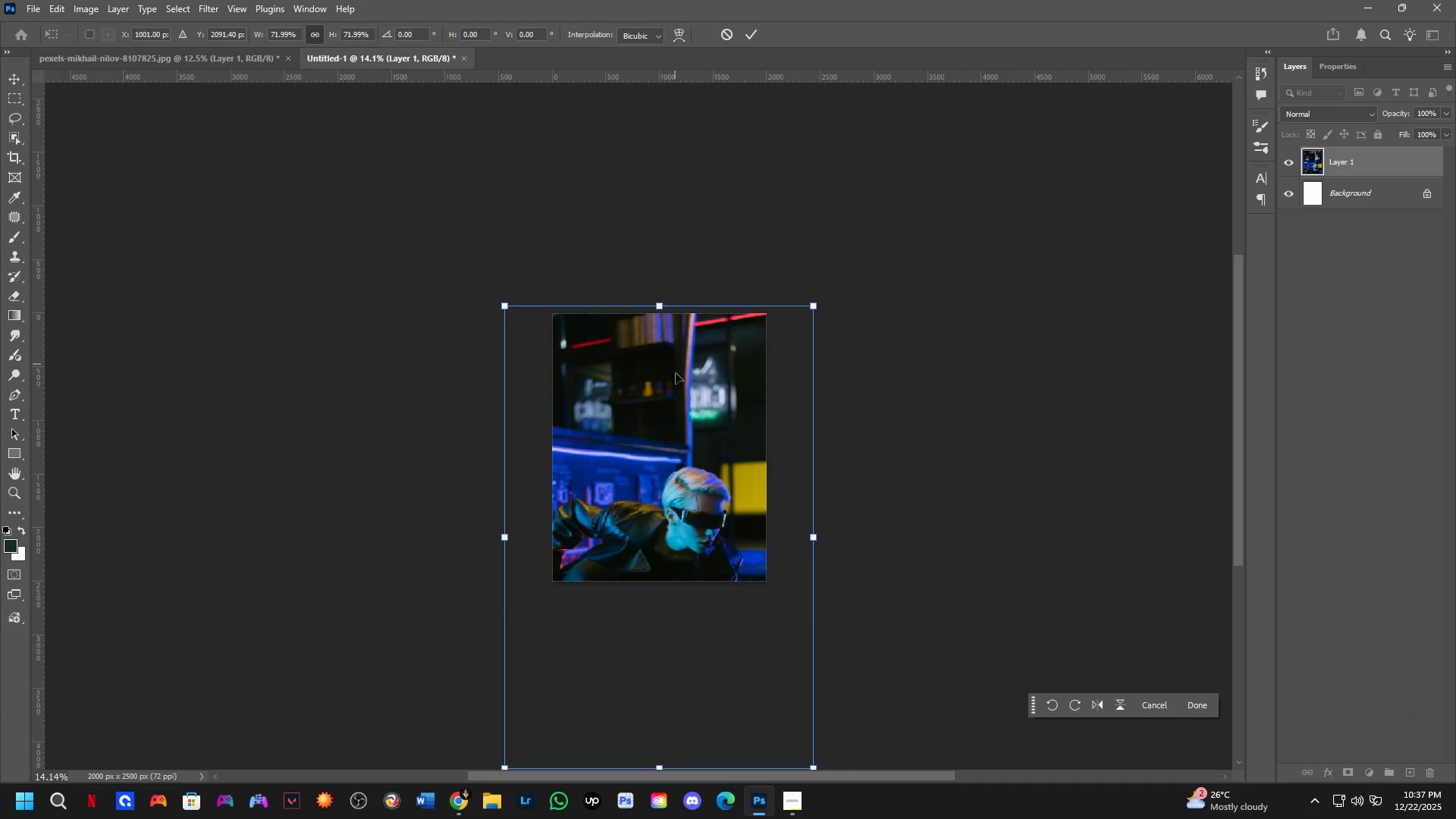 
scroll: coordinate [676, 381], scroll_direction: down, amount: 1.0
 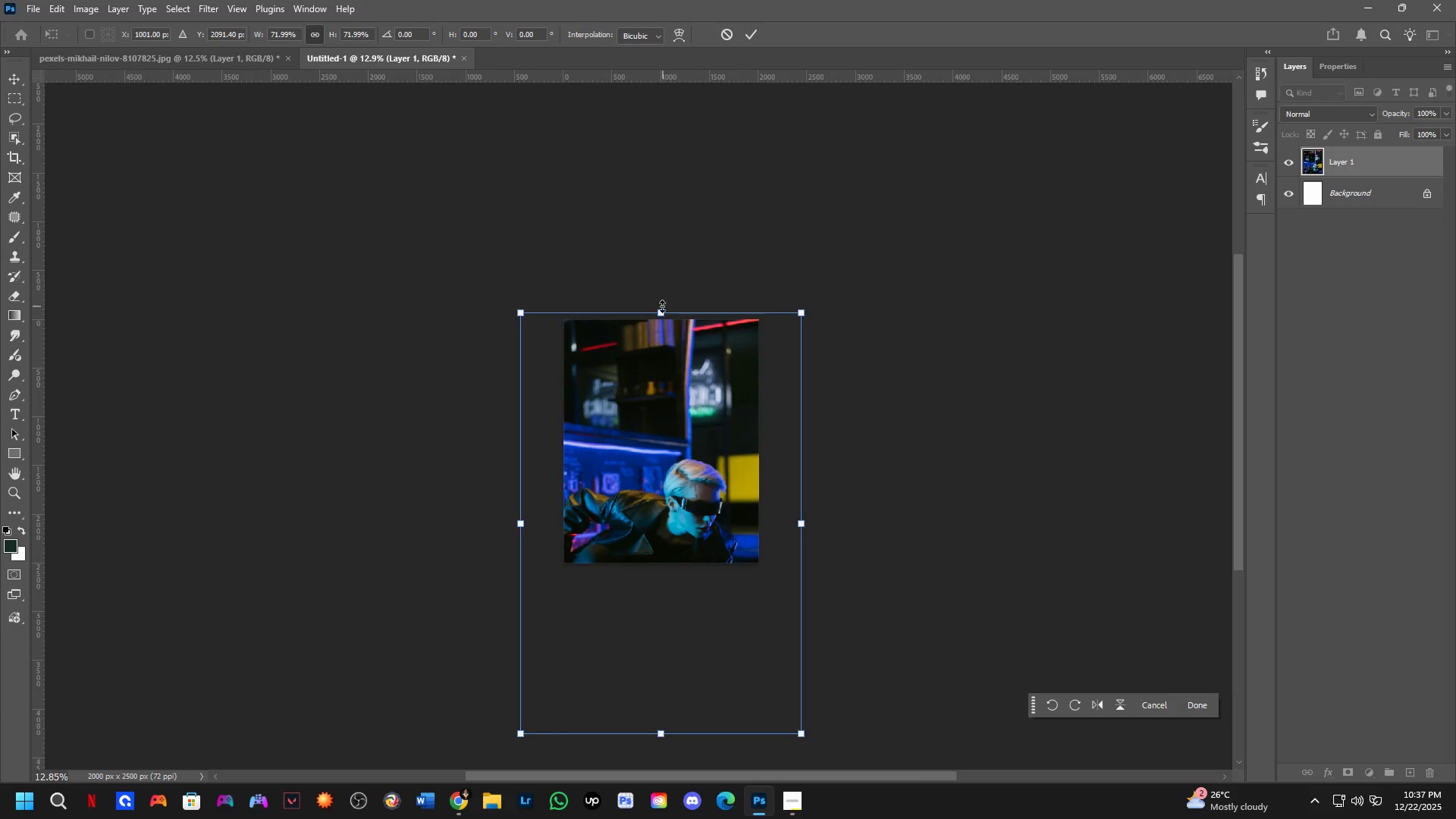 
left_click_drag(start_coordinate=[661, 309], to_coordinate=[661, 315])
 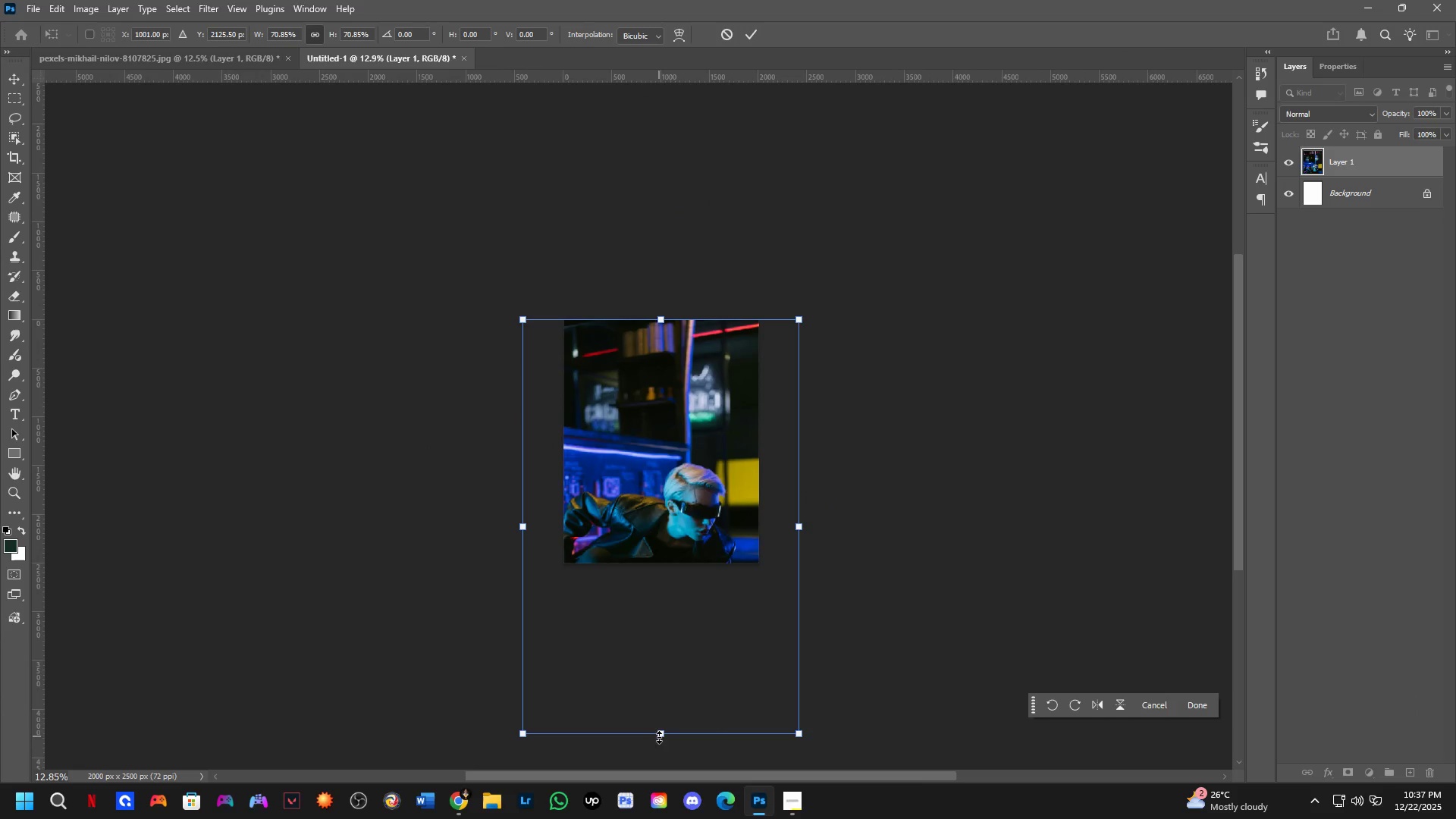 
left_click_drag(start_coordinate=[659, 738], to_coordinate=[655, 570])
 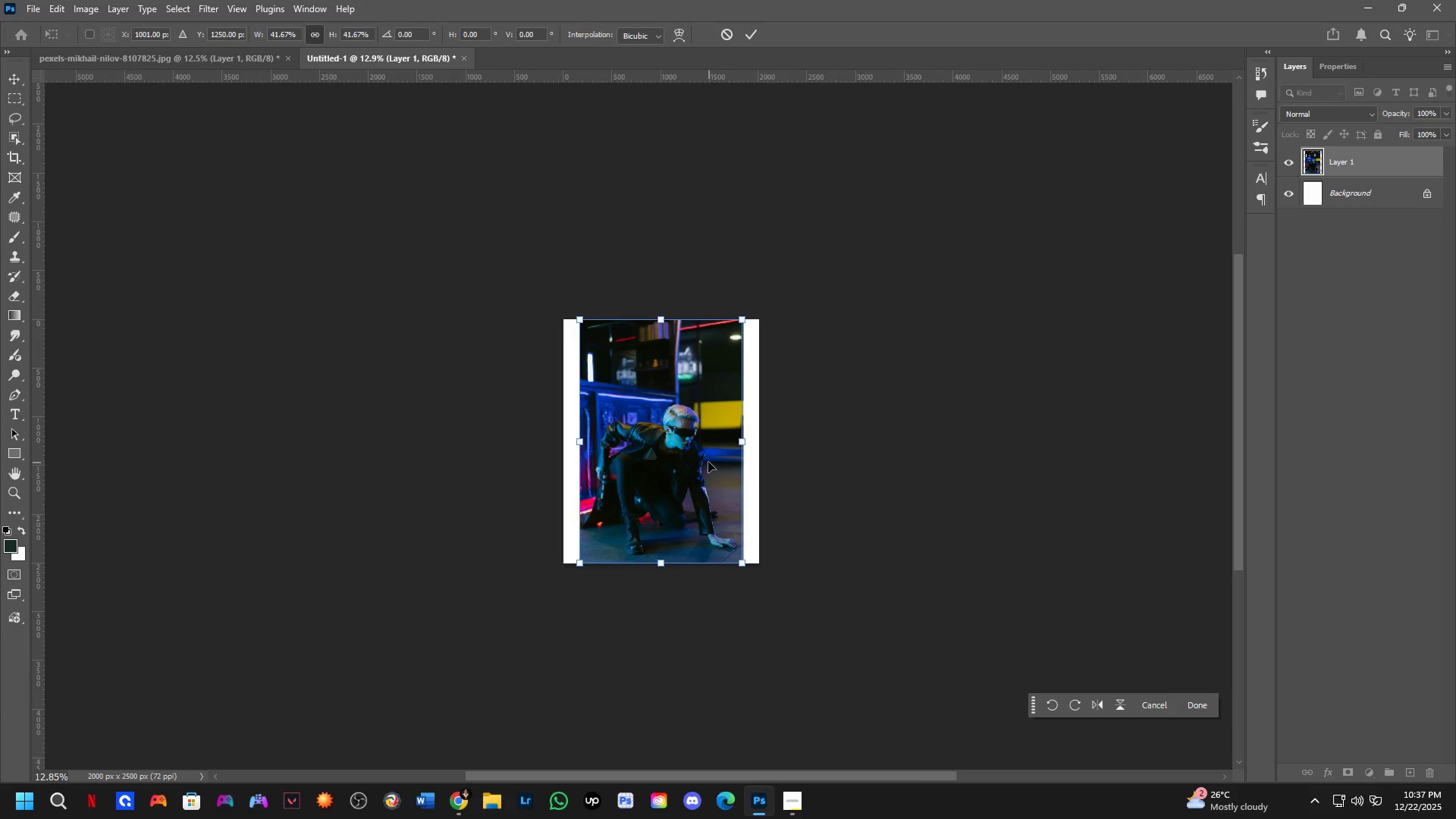 
scroll: coordinate [696, 449], scroll_direction: up, amount: 10.0
 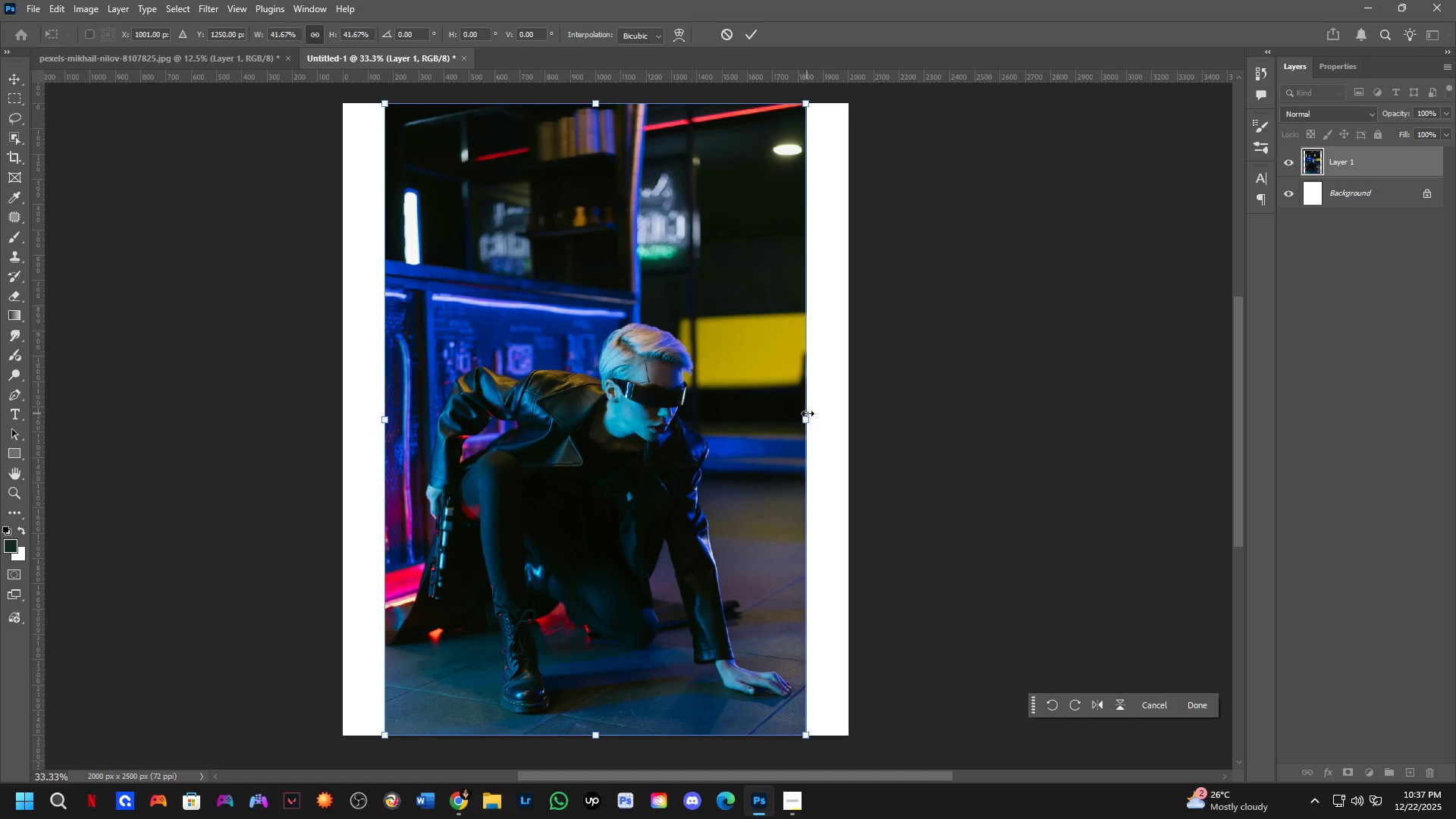 
left_click_drag(start_coordinate=[808, 414], to_coordinate=[847, 412])
 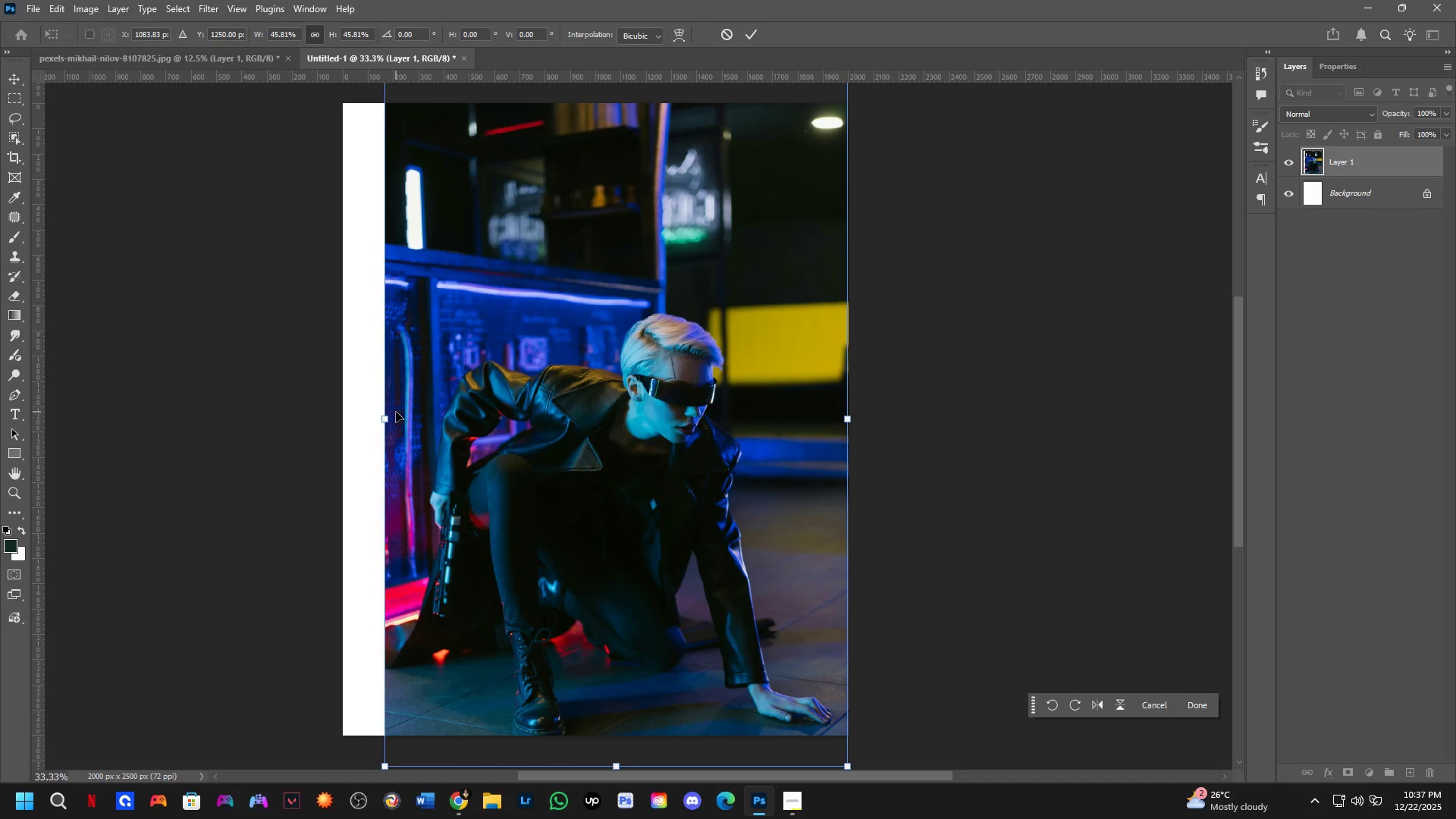 
left_click_drag(start_coordinate=[391, 416], to_coordinate=[346, 438])
 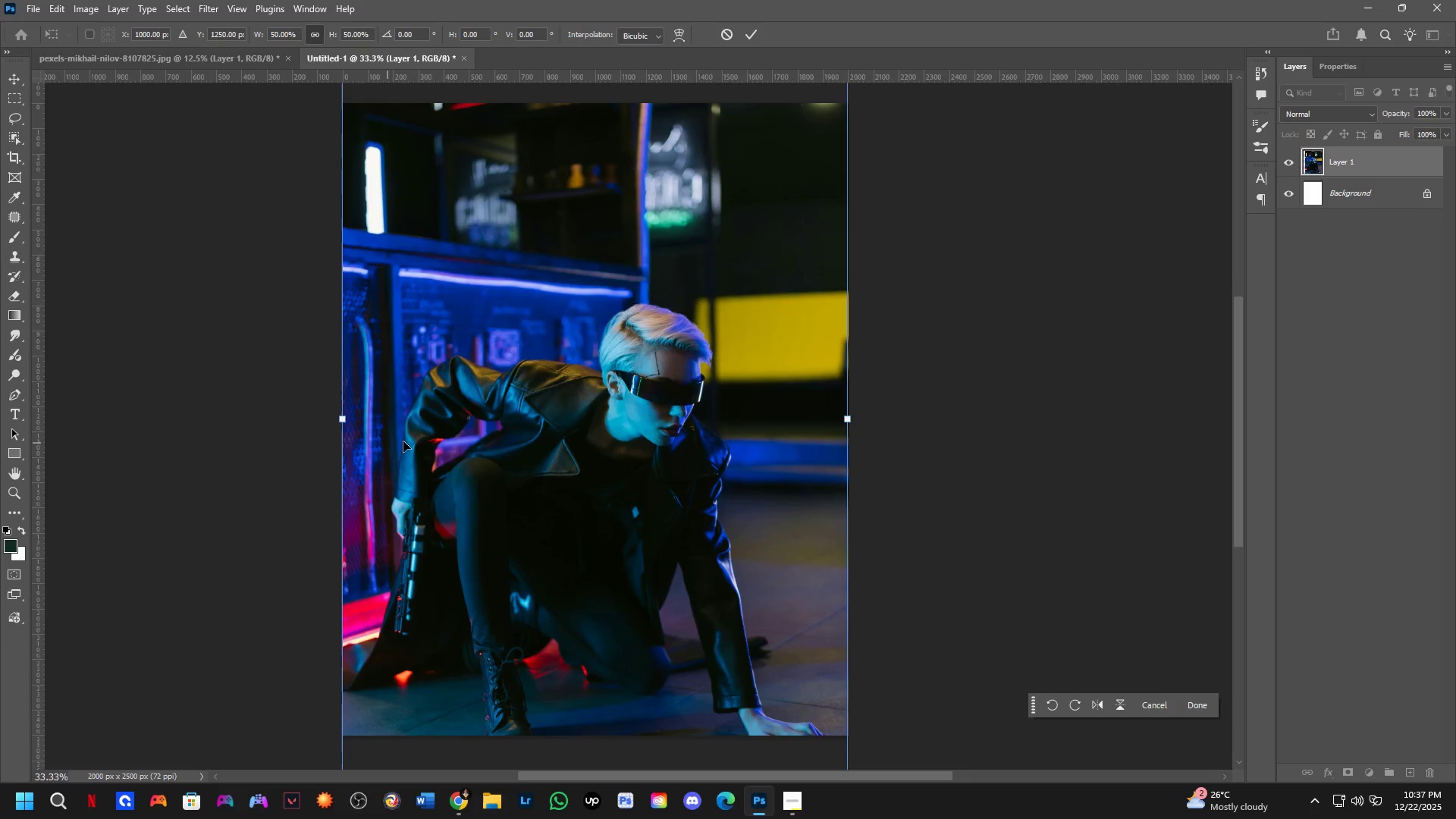 
hold_key(key=CapsLock, duration=1.5)
 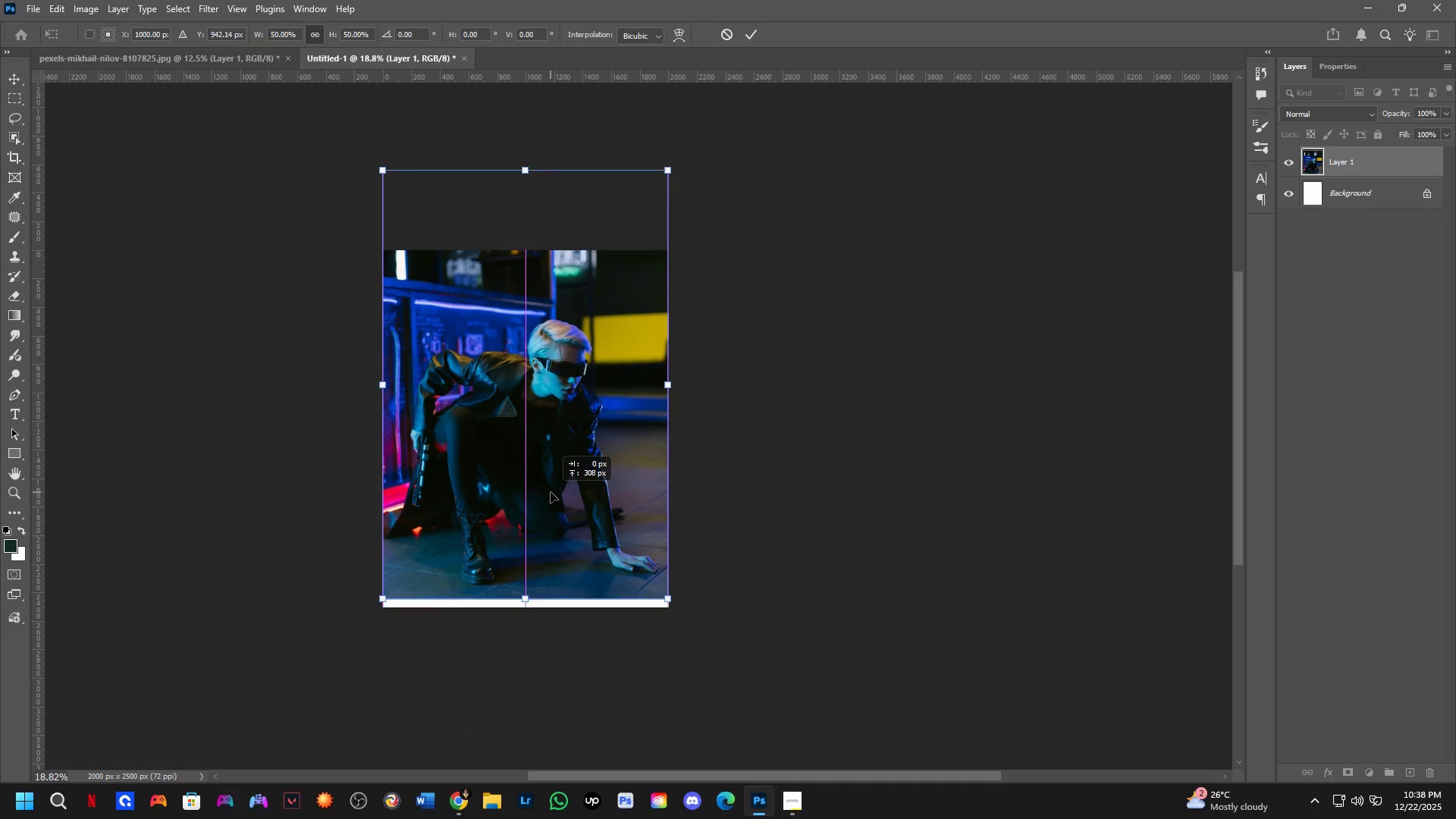 
left_click_drag(start_coordinate=[551, 536], to_coordinate=[551, 499])
 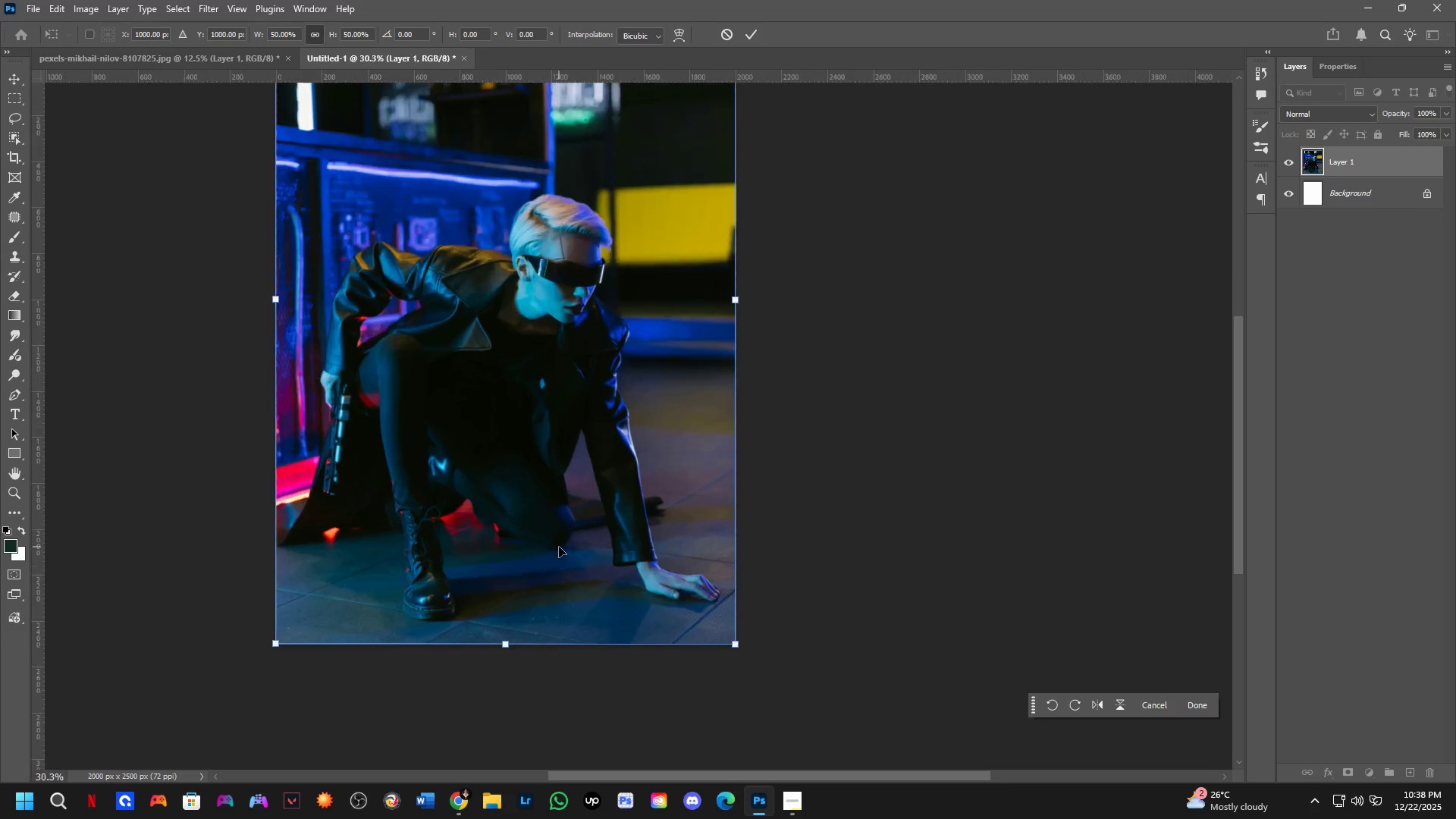 
scroll: coordinate [439, 442], scroll_direction: down, amount: 6.0
 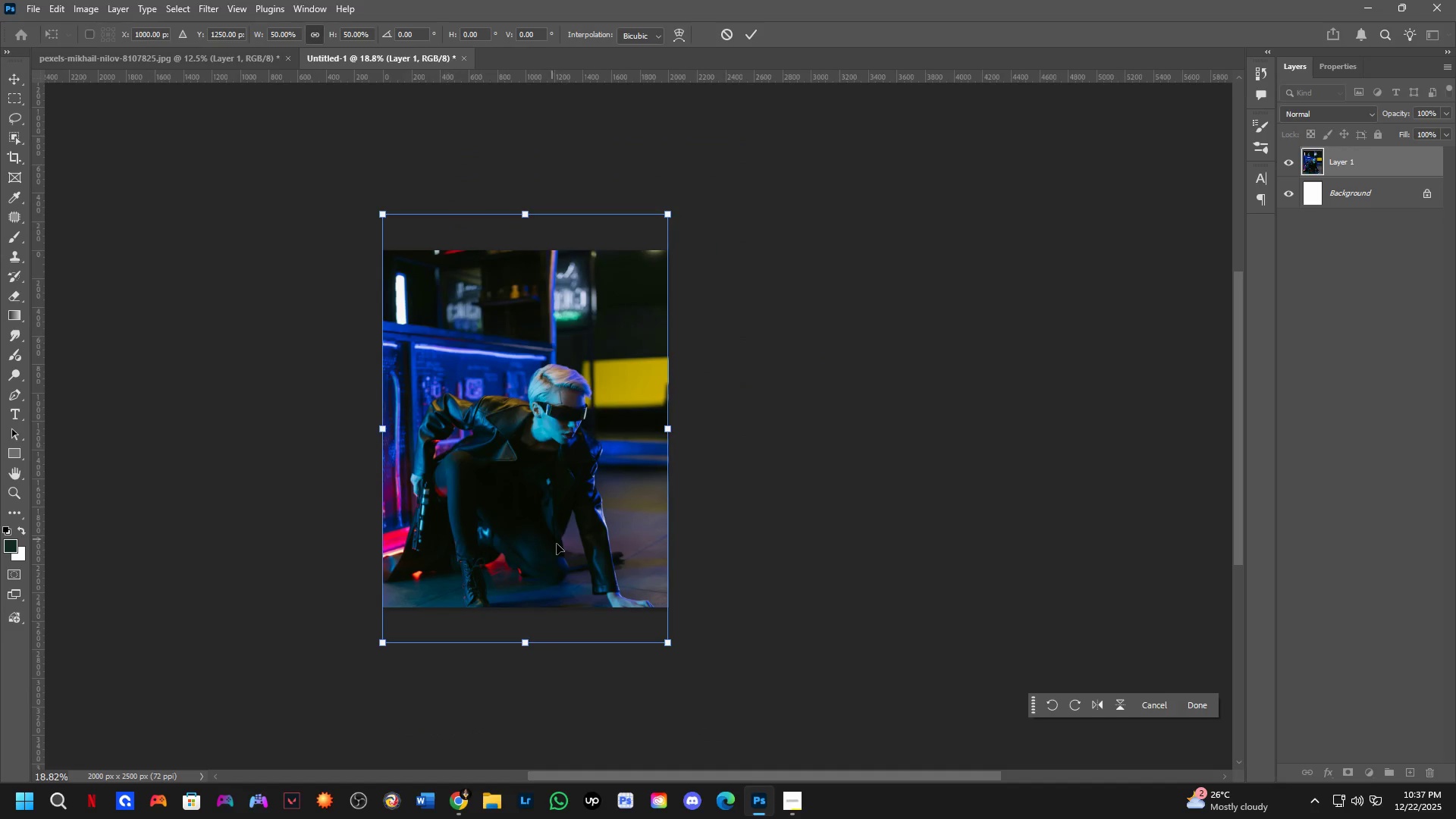 
hold_key(key=CapsLock, duration=1.26)
 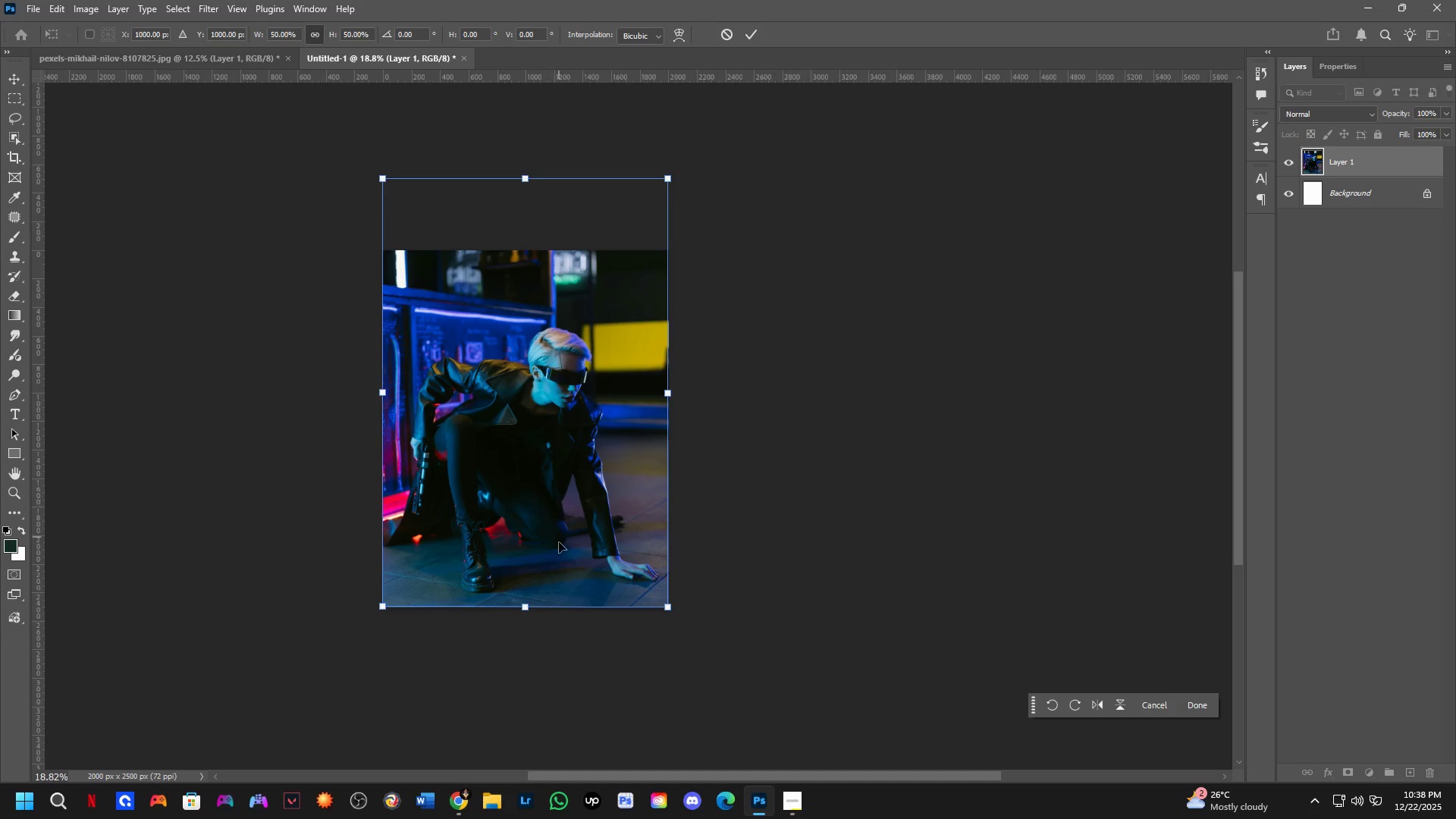 
scroll: coordinate [559, 547], scroll_direction: up, amount: 5.0
 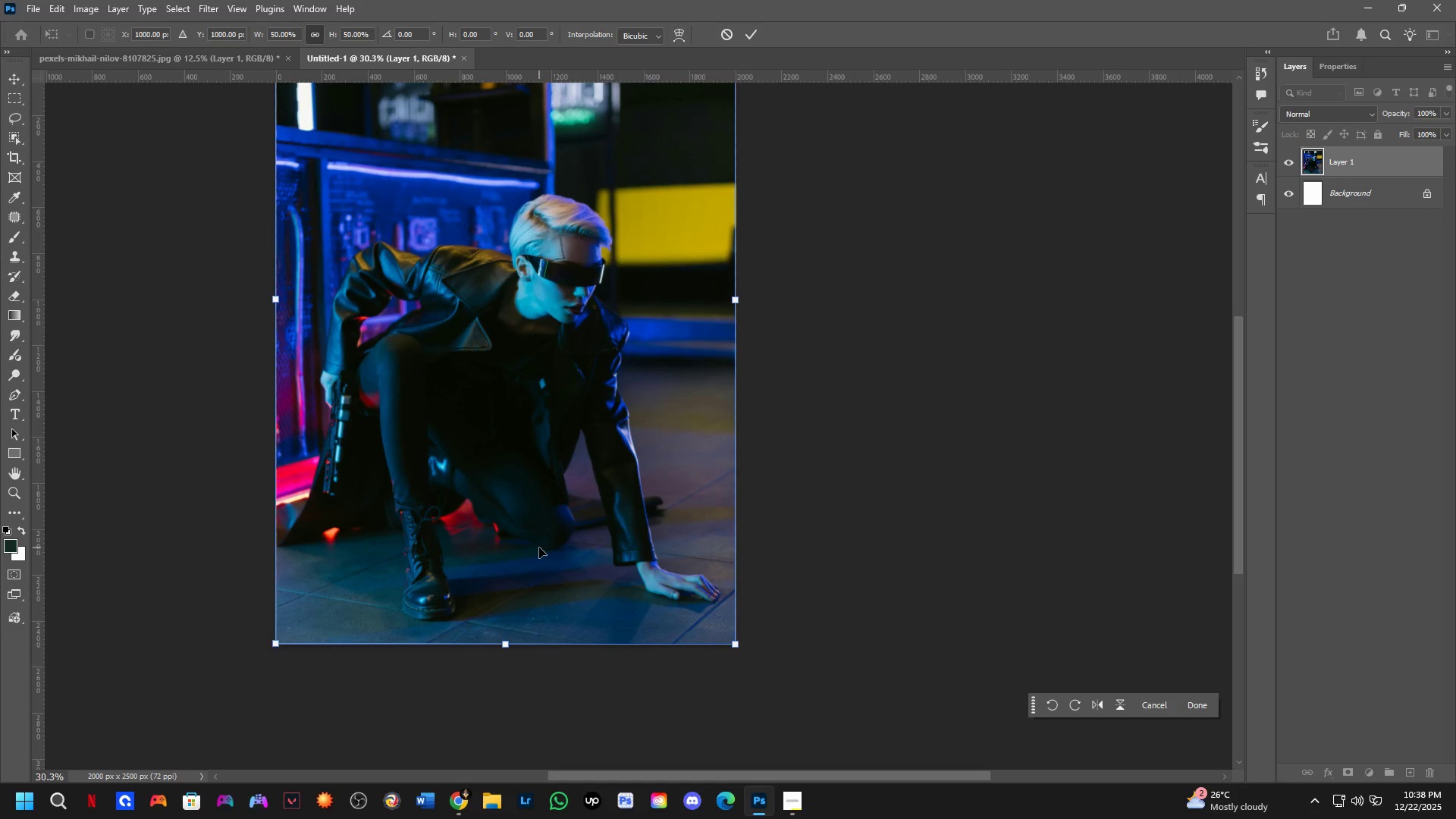 
key(NumpadEnter)
 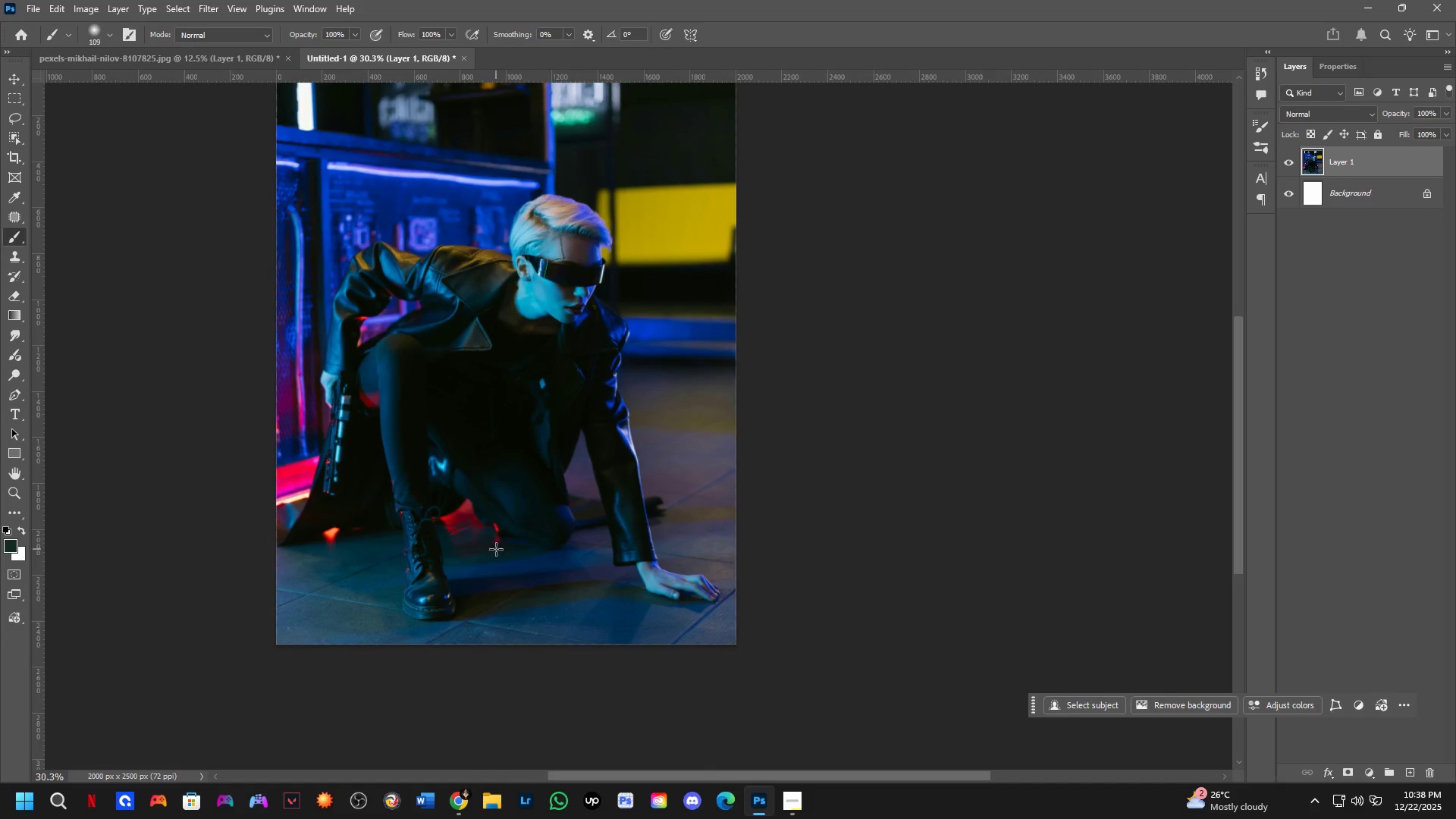 
key(CapsLock)
 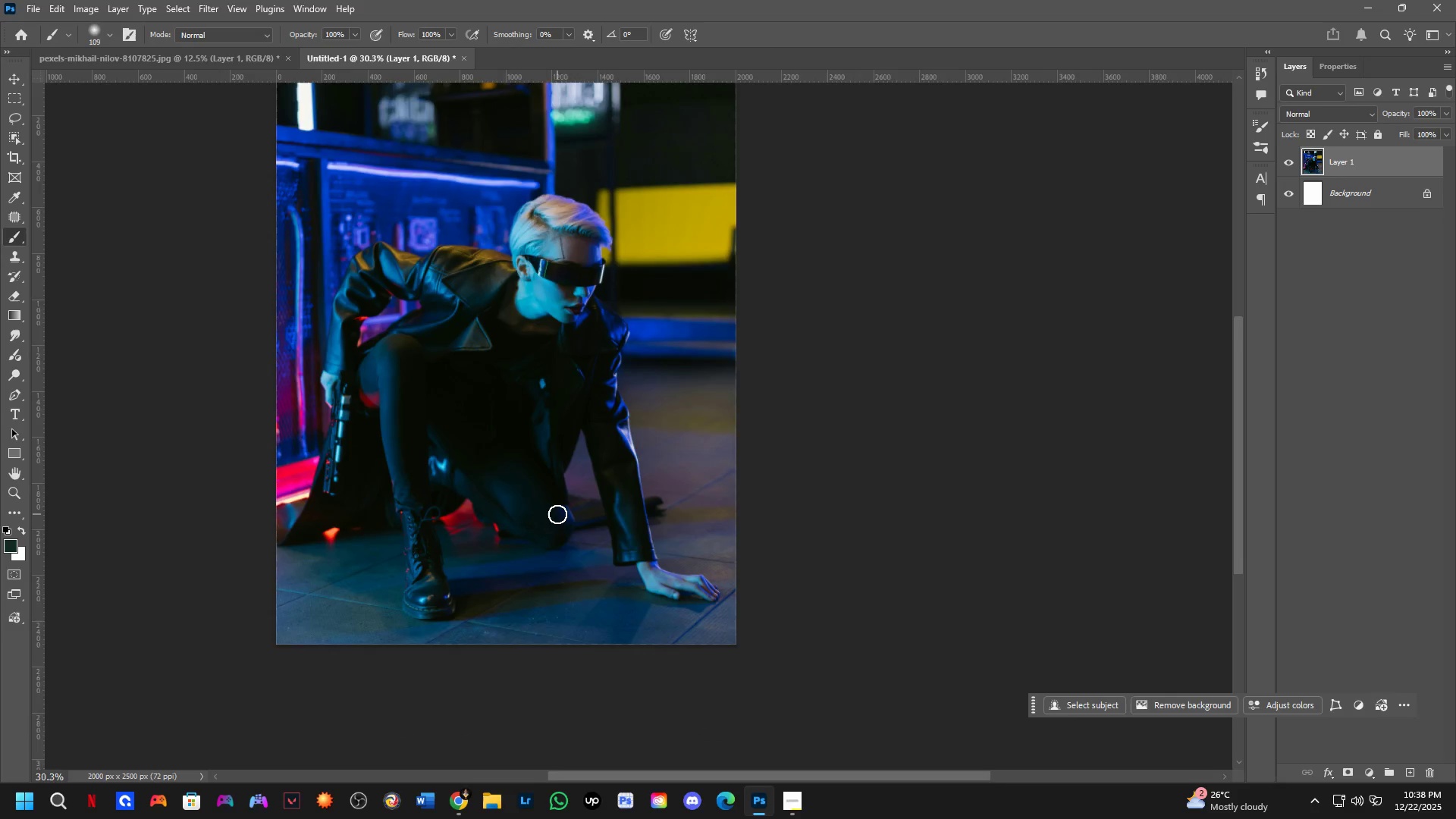 
hold_key(key=Space, duration=0.8)
 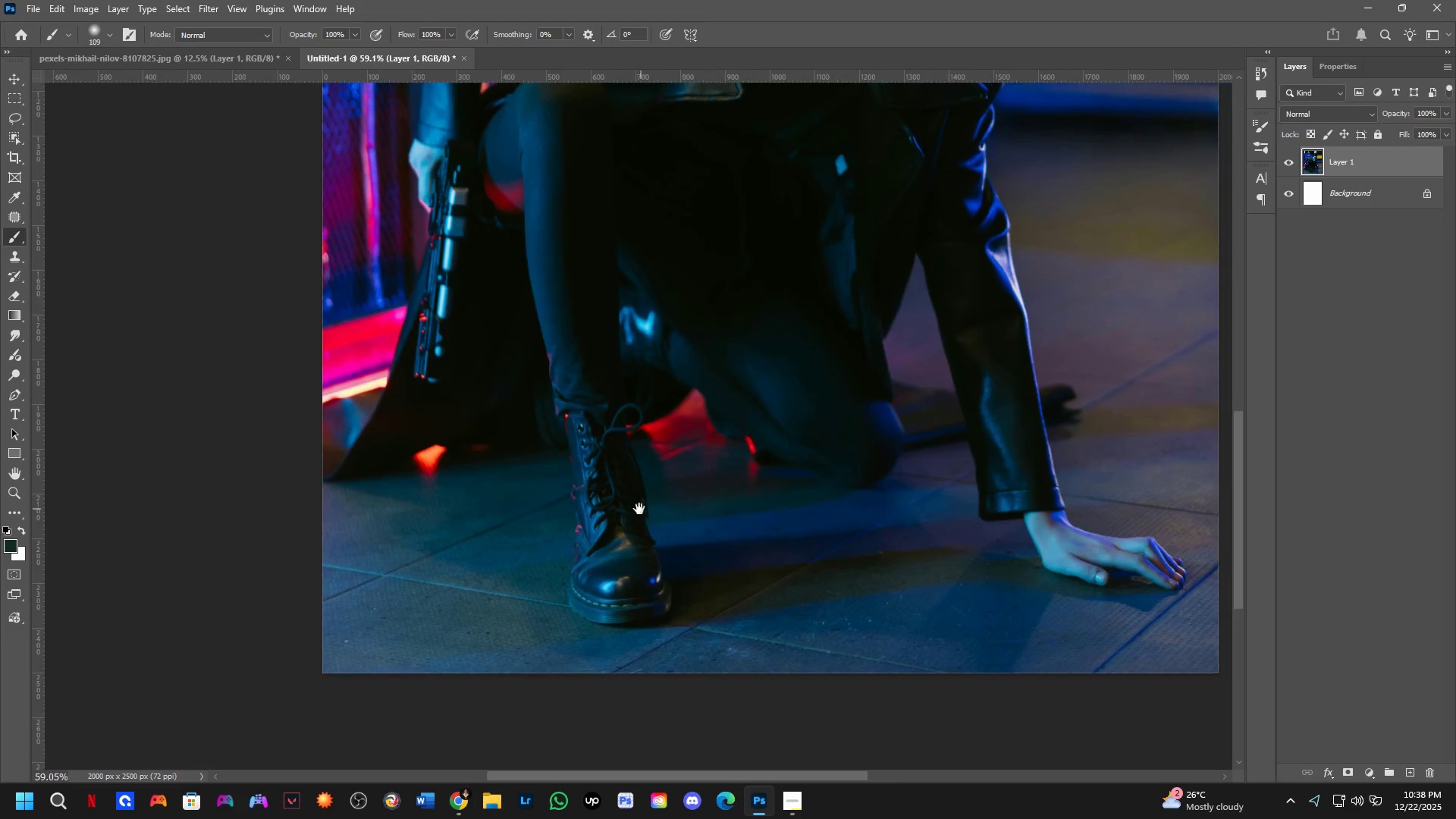 
scroll: coordinate [622, 579], scroll_direction: up, amount: 7.0
 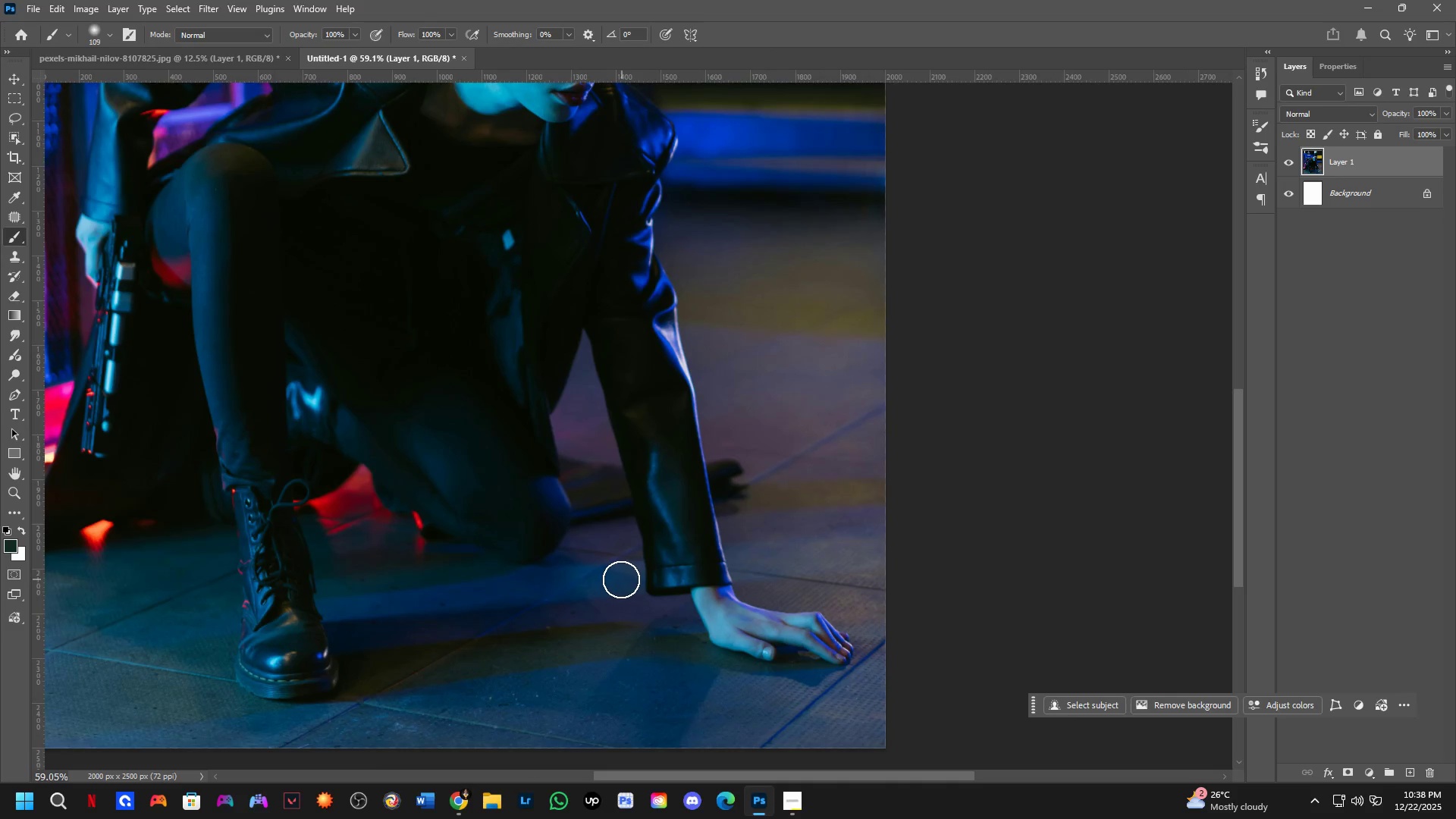 
left_click_drag(start_coordinate=[310, 583], to_coordinate=[641, 509])
 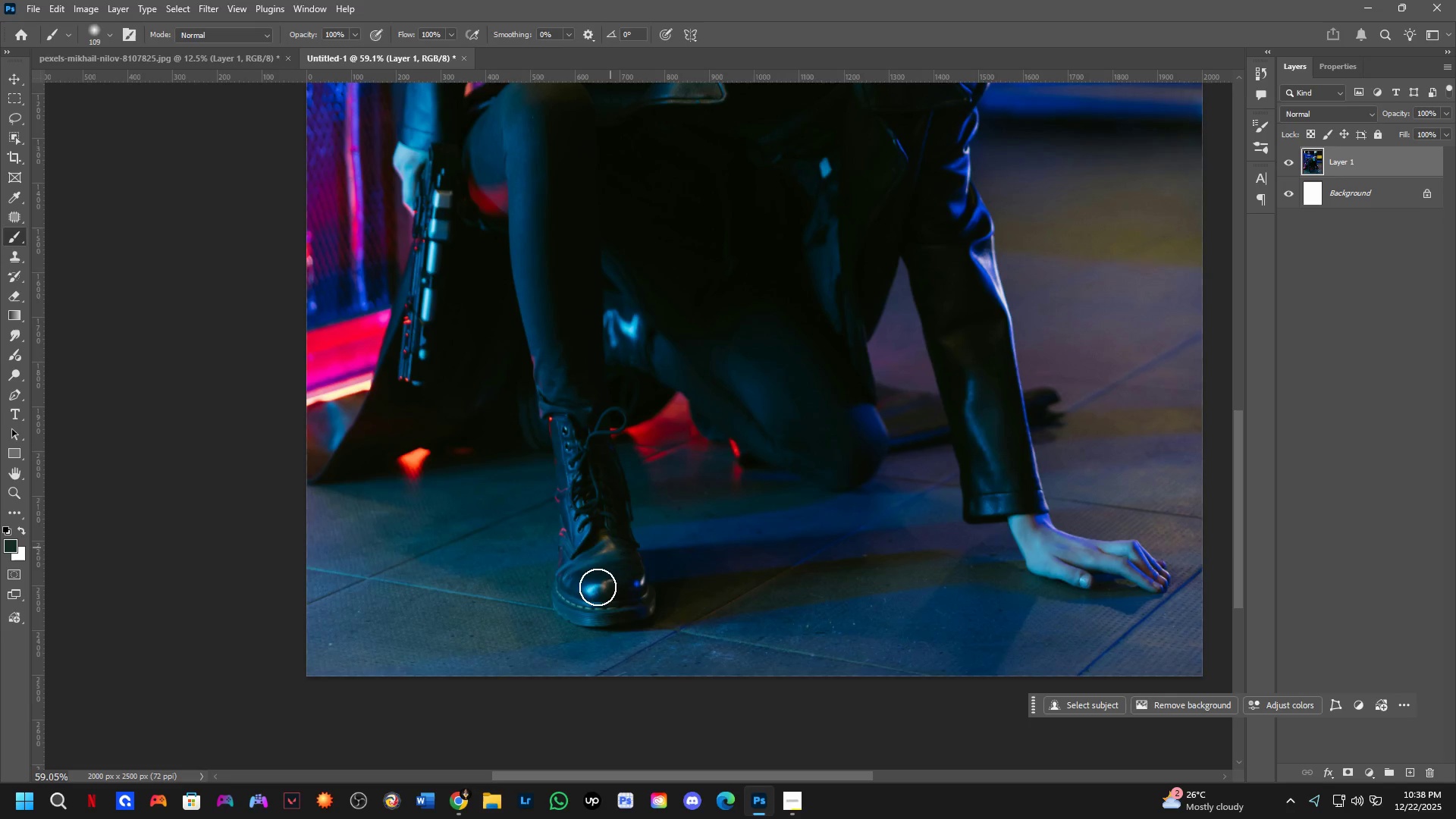 
hold_key(key=Space, duration=1.84)
 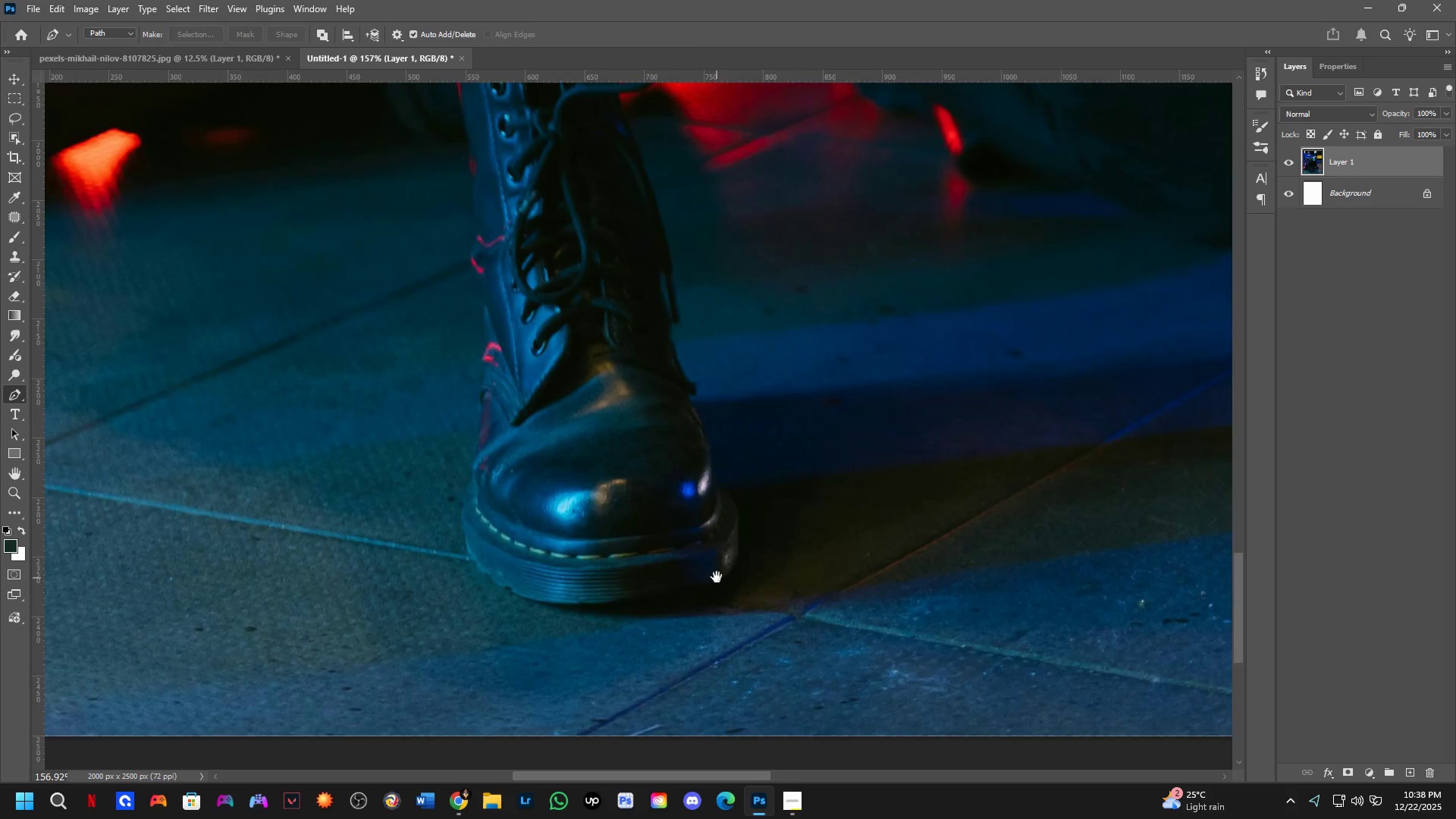 
key(P)
 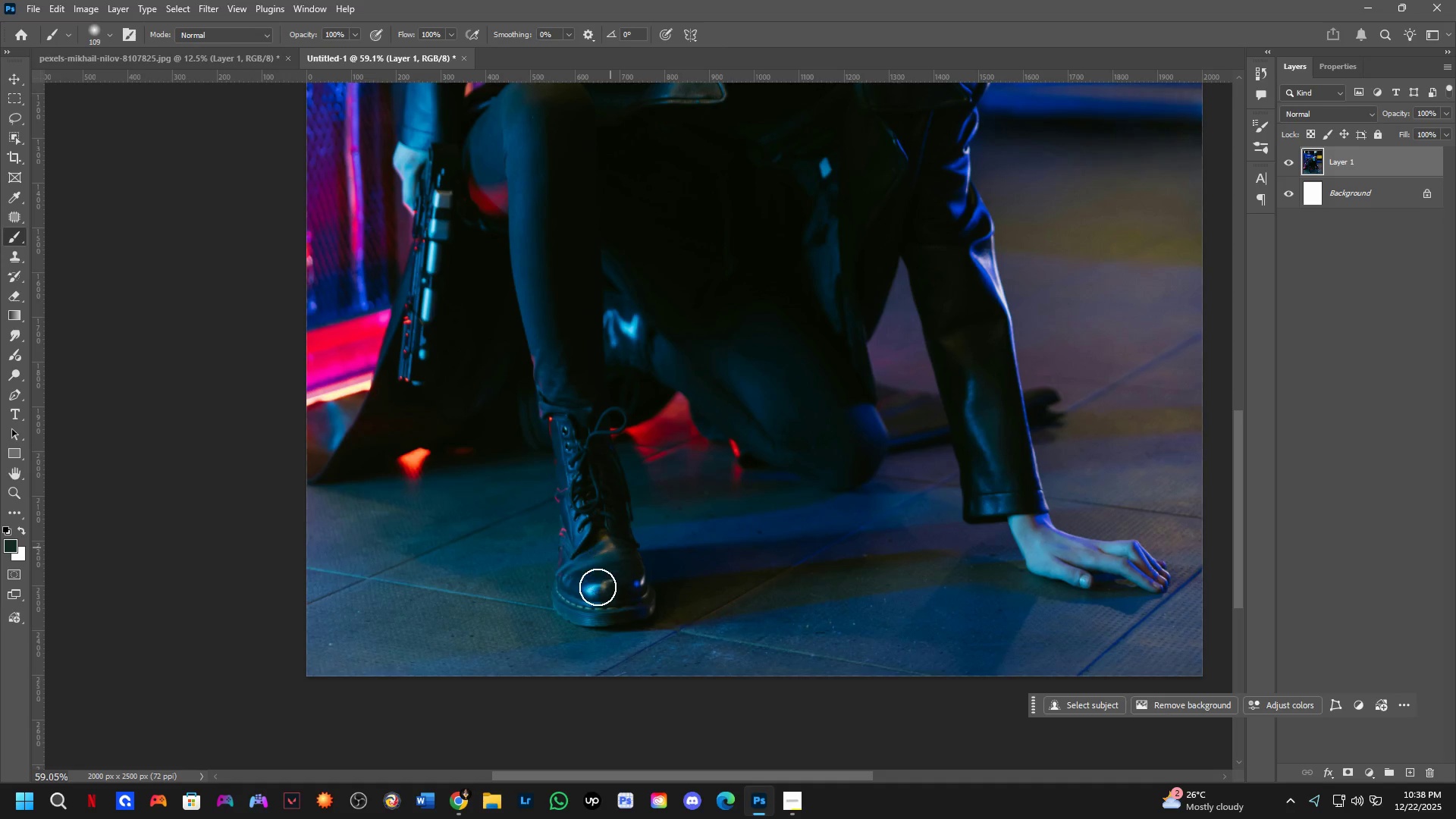 
hold_key(key=Space, duration=0.48)
 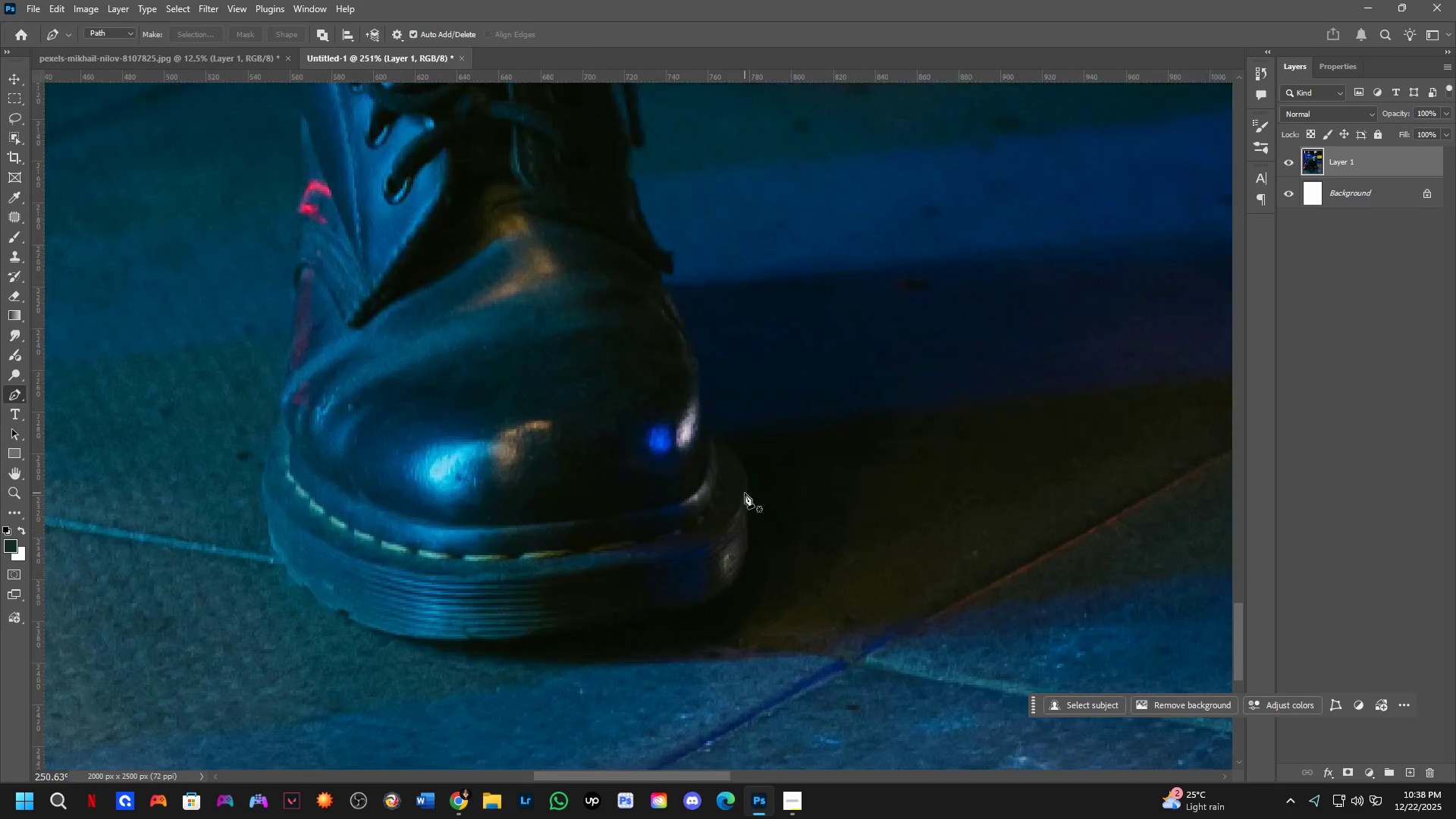 
left_click_drag(start_coordinate=[699, 644], to_coordinate=[716, 579])
 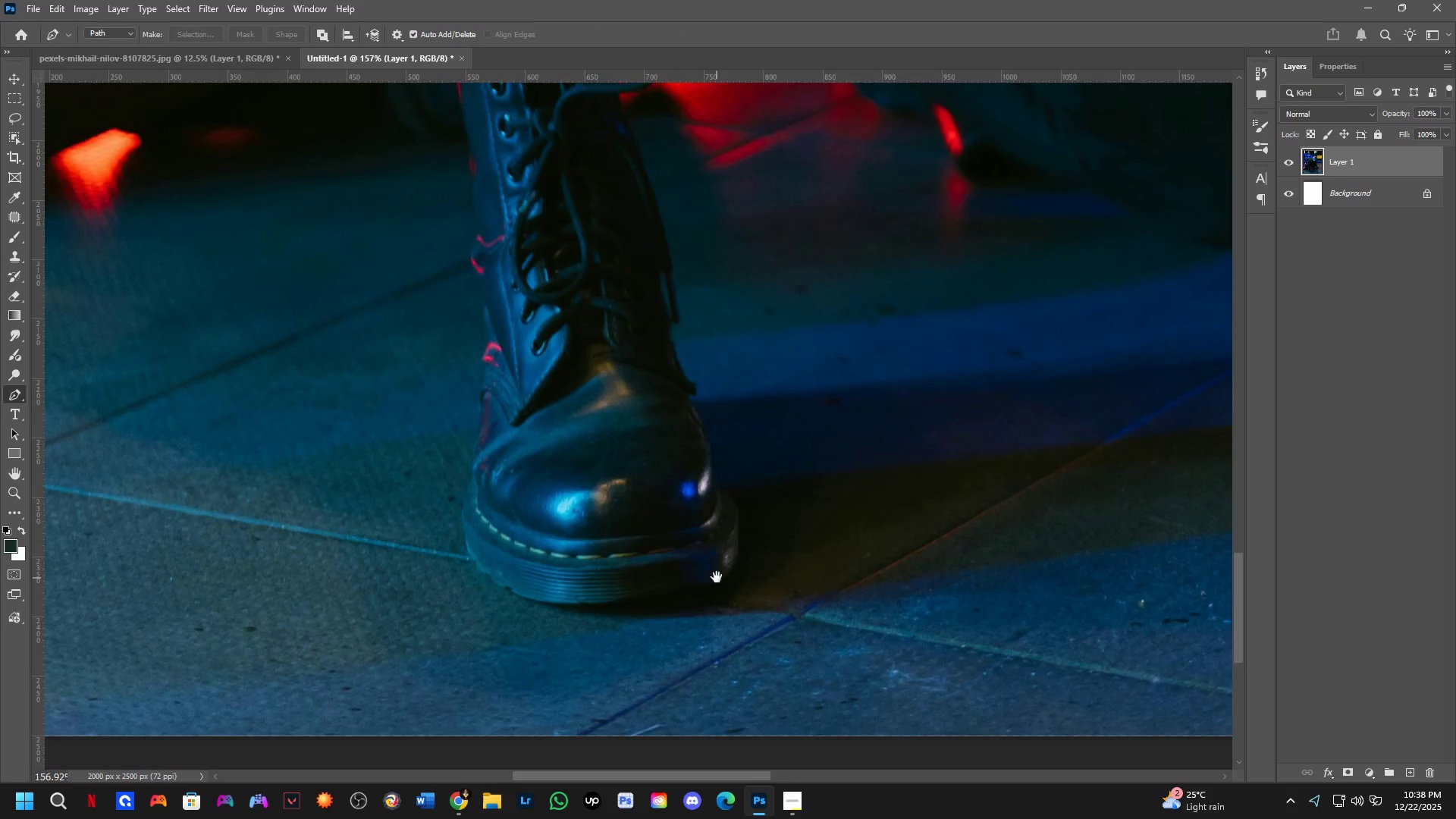 
scroll: coordinate [745, 493], scroll_direction: up, amount: 17.0
 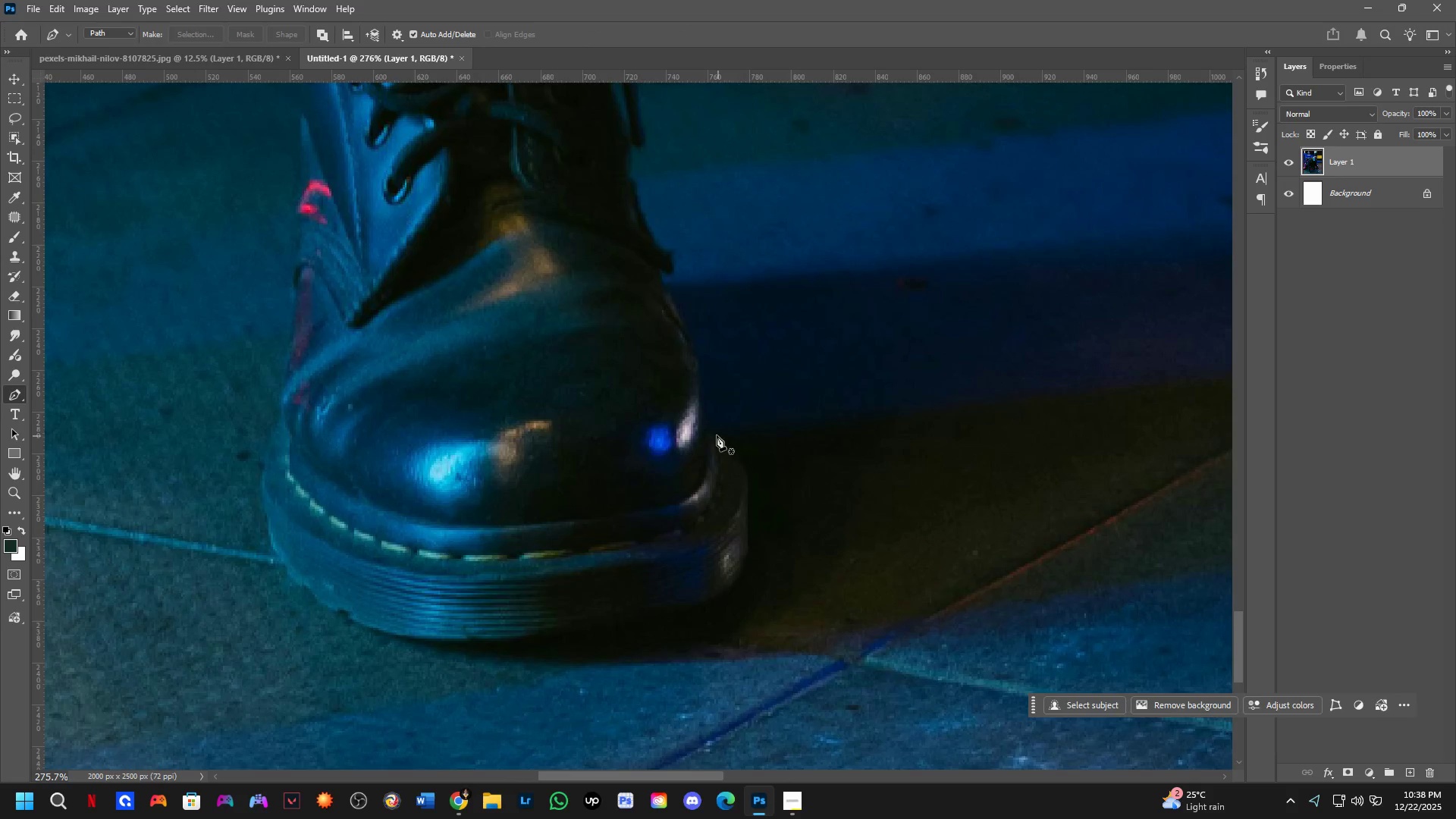 
left_click([716, 435])
 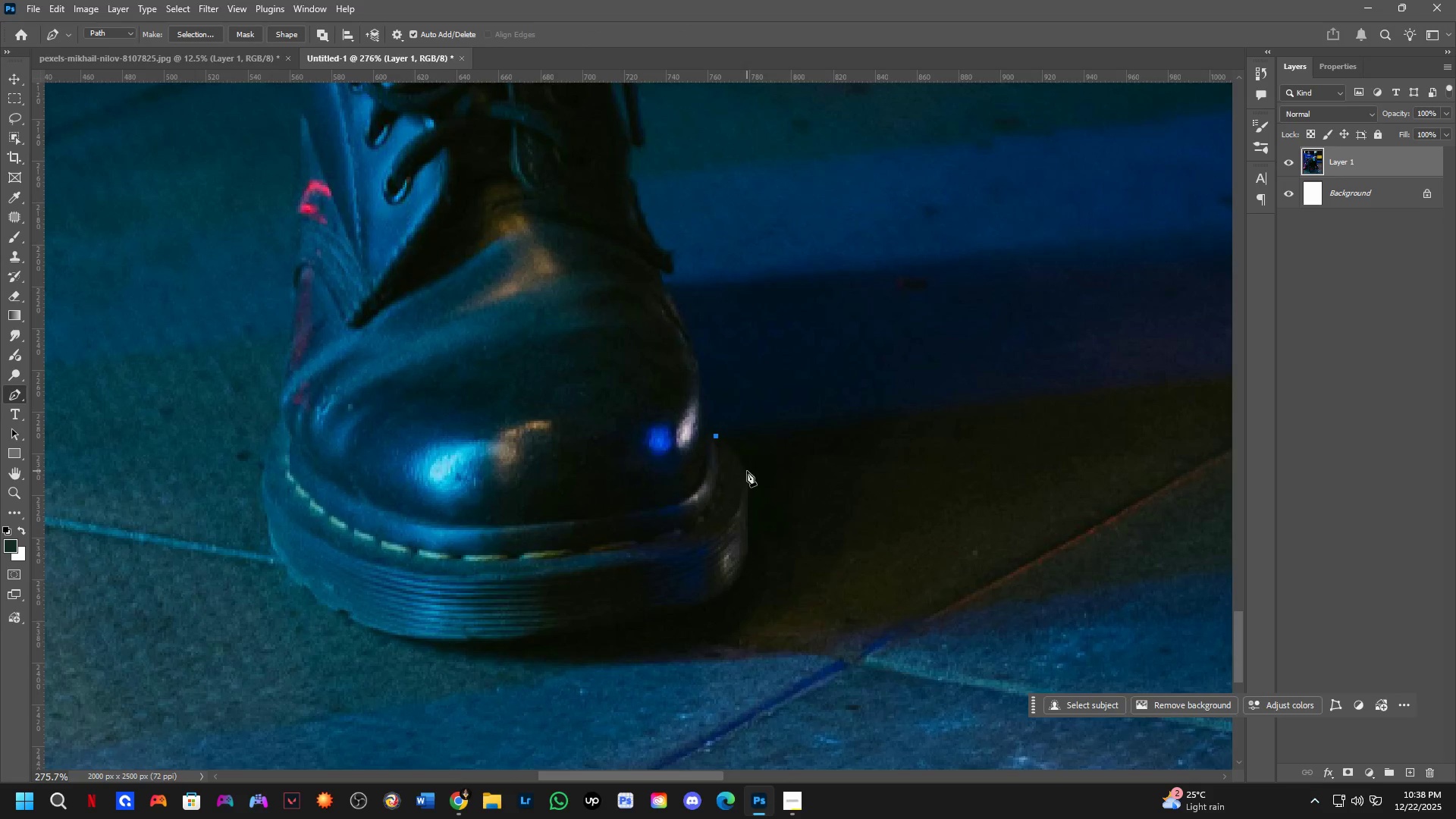 
left_click_drag(start_coordinate=[746, 472], to_coordinate=[747, 490])
 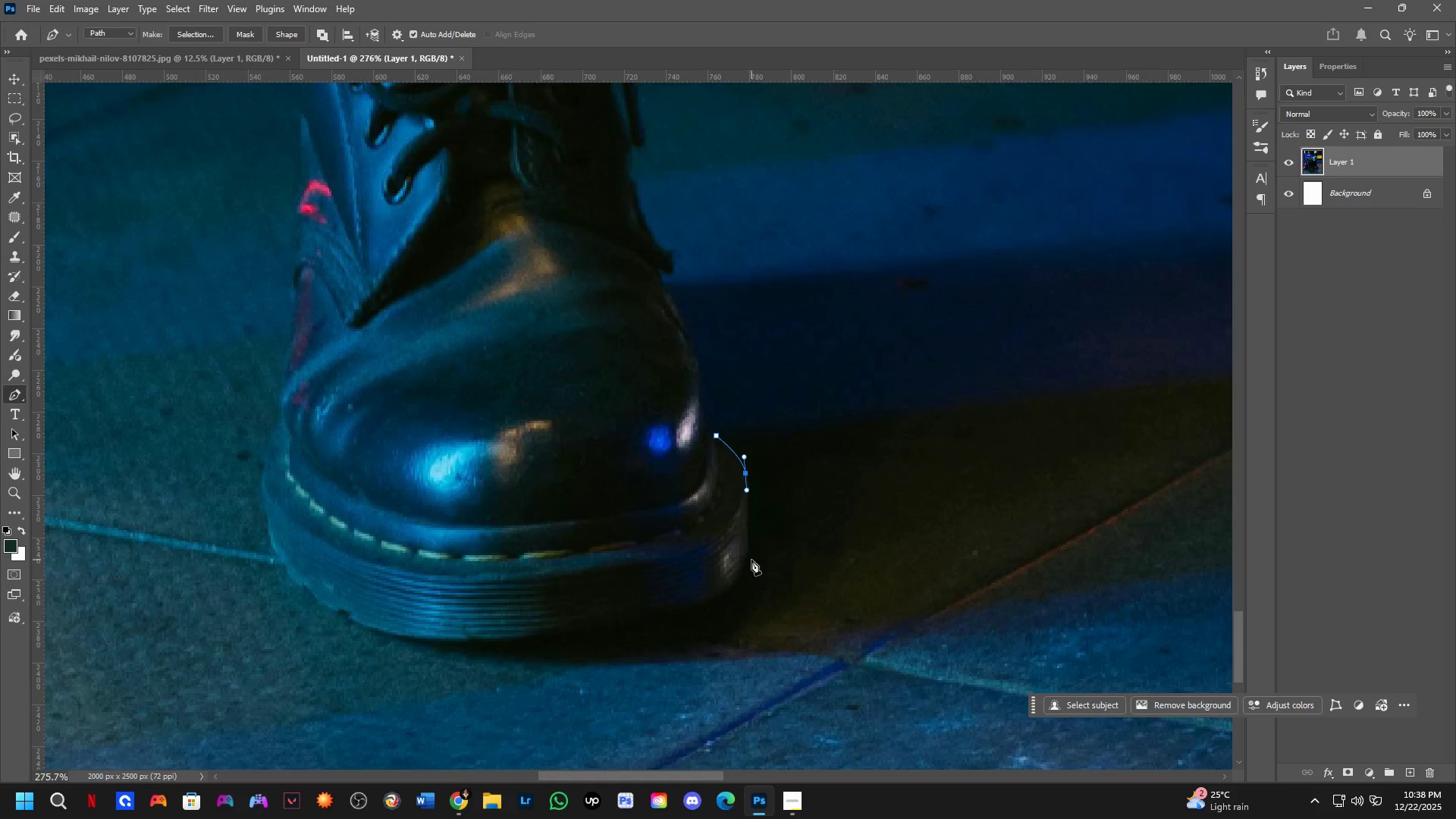 
left_click([750, 557])
 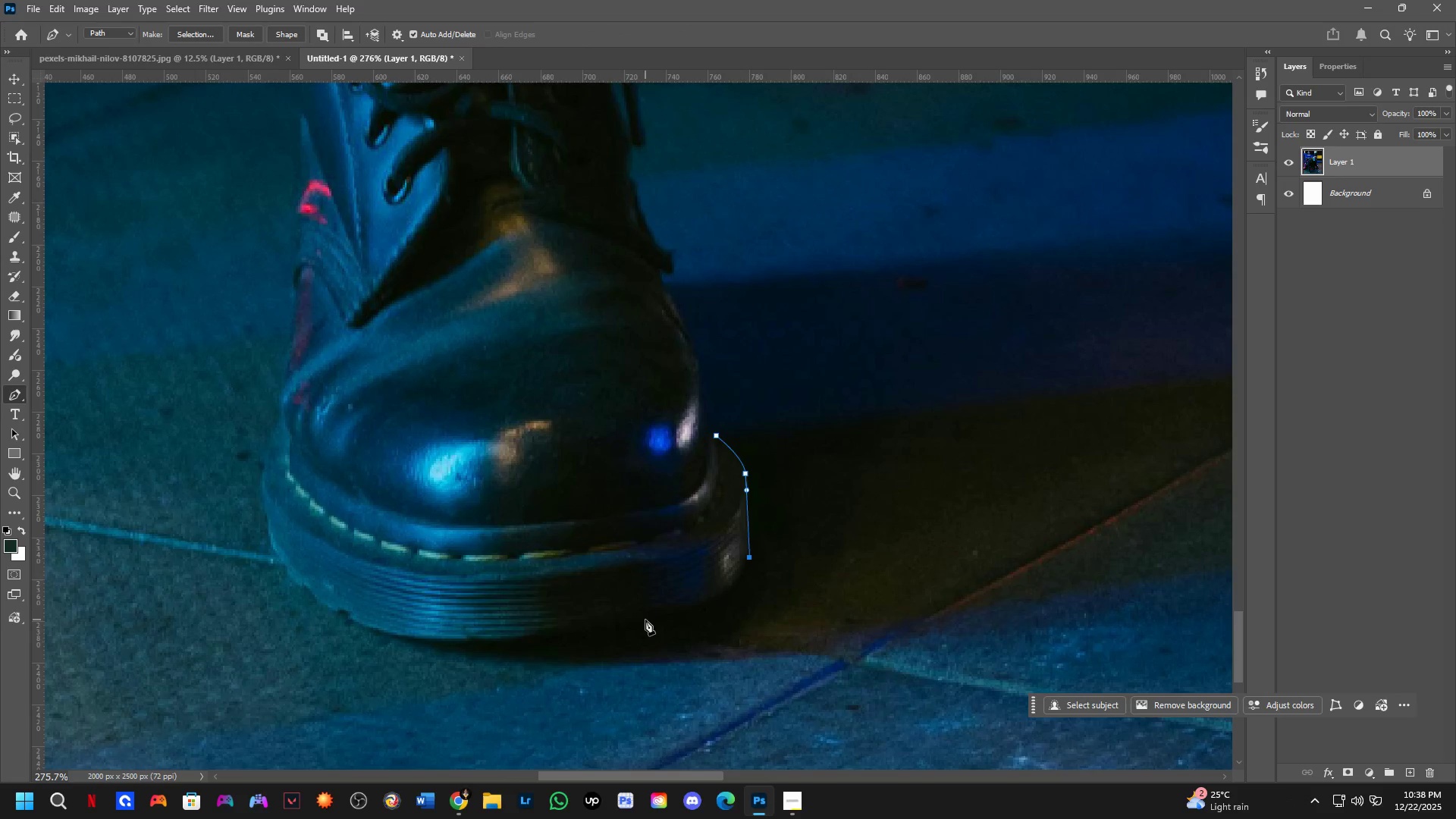 
left_click_drag(start_coordinate=[639, 619], to_coordinate=[529, 638])
 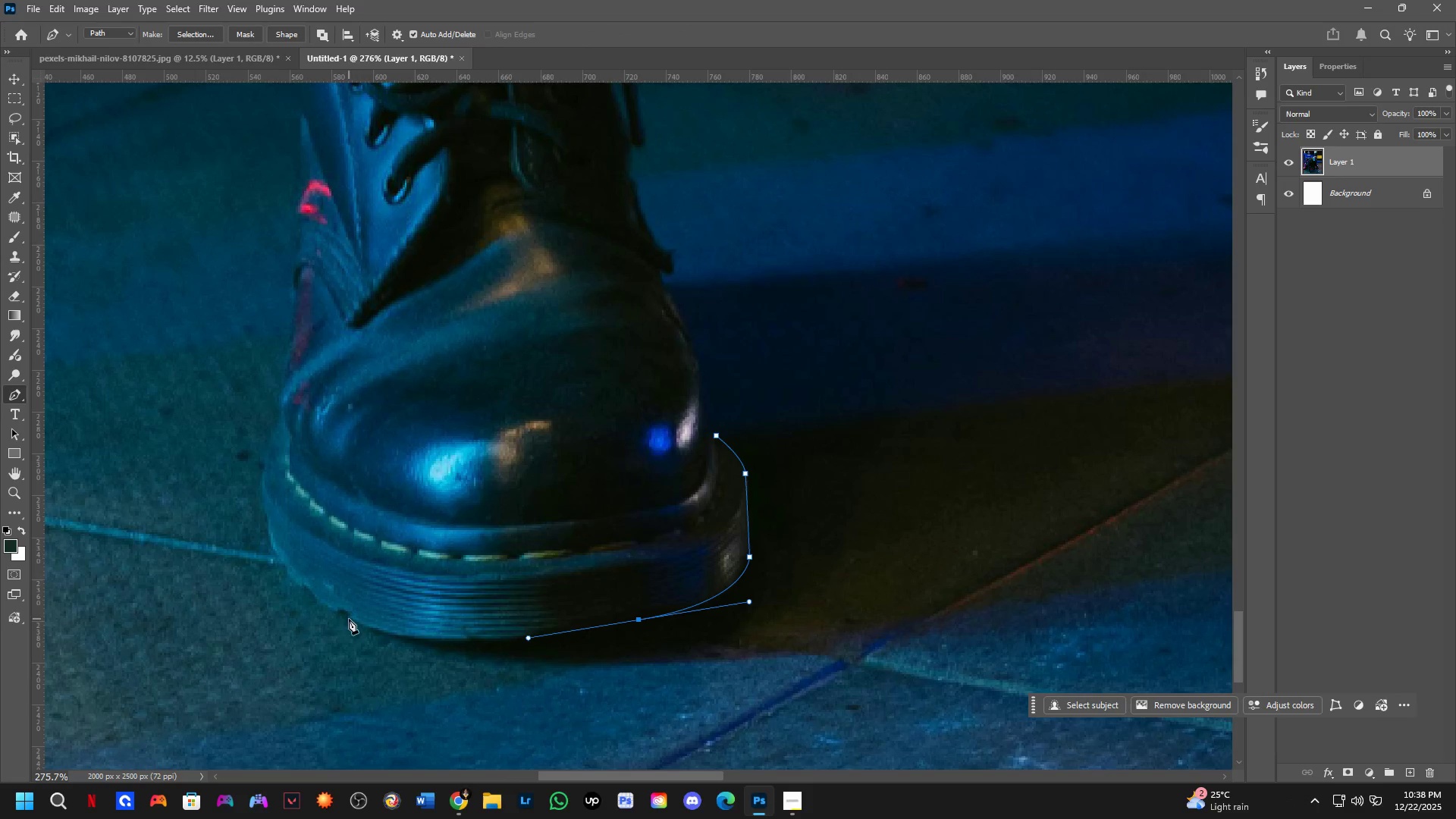 
left_click_drag(start_coordinate=[344, 620], to_coordinate=[269, 588])
 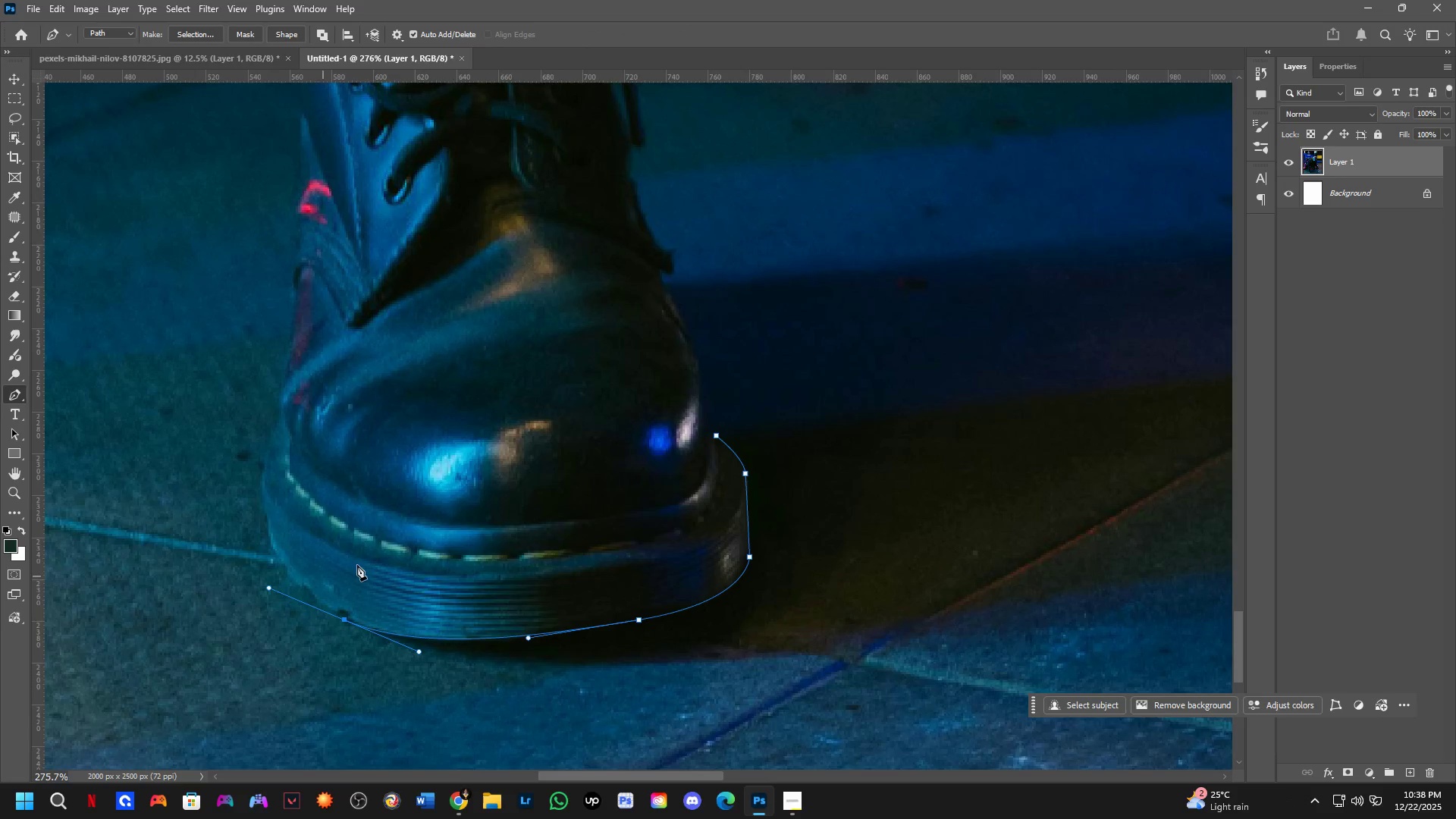 
hold_key(key=Space, duration=0.5)
 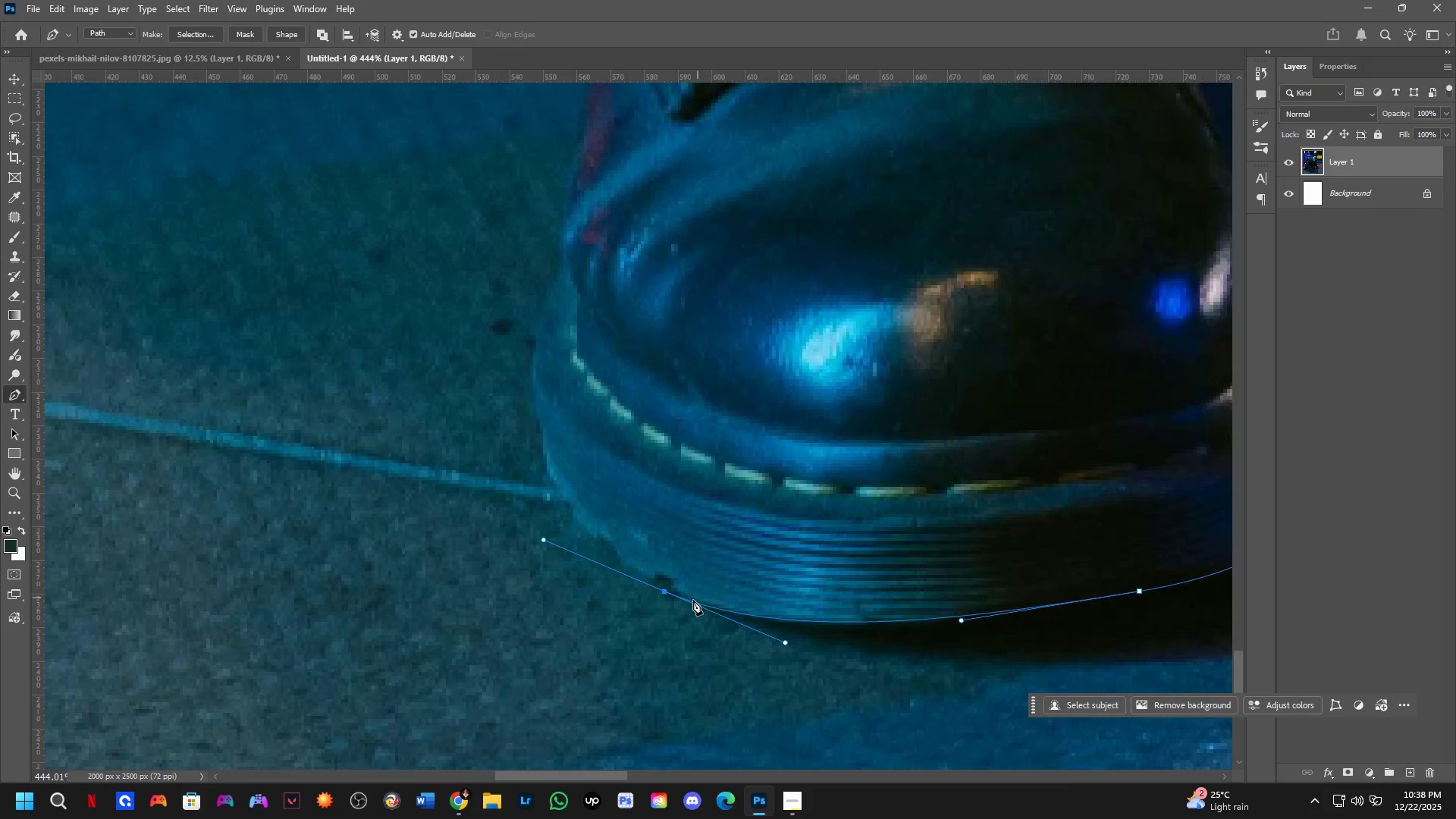 
left_click_drag(start_coordinate=[472, 527], to_coordinate=[802, 496])
 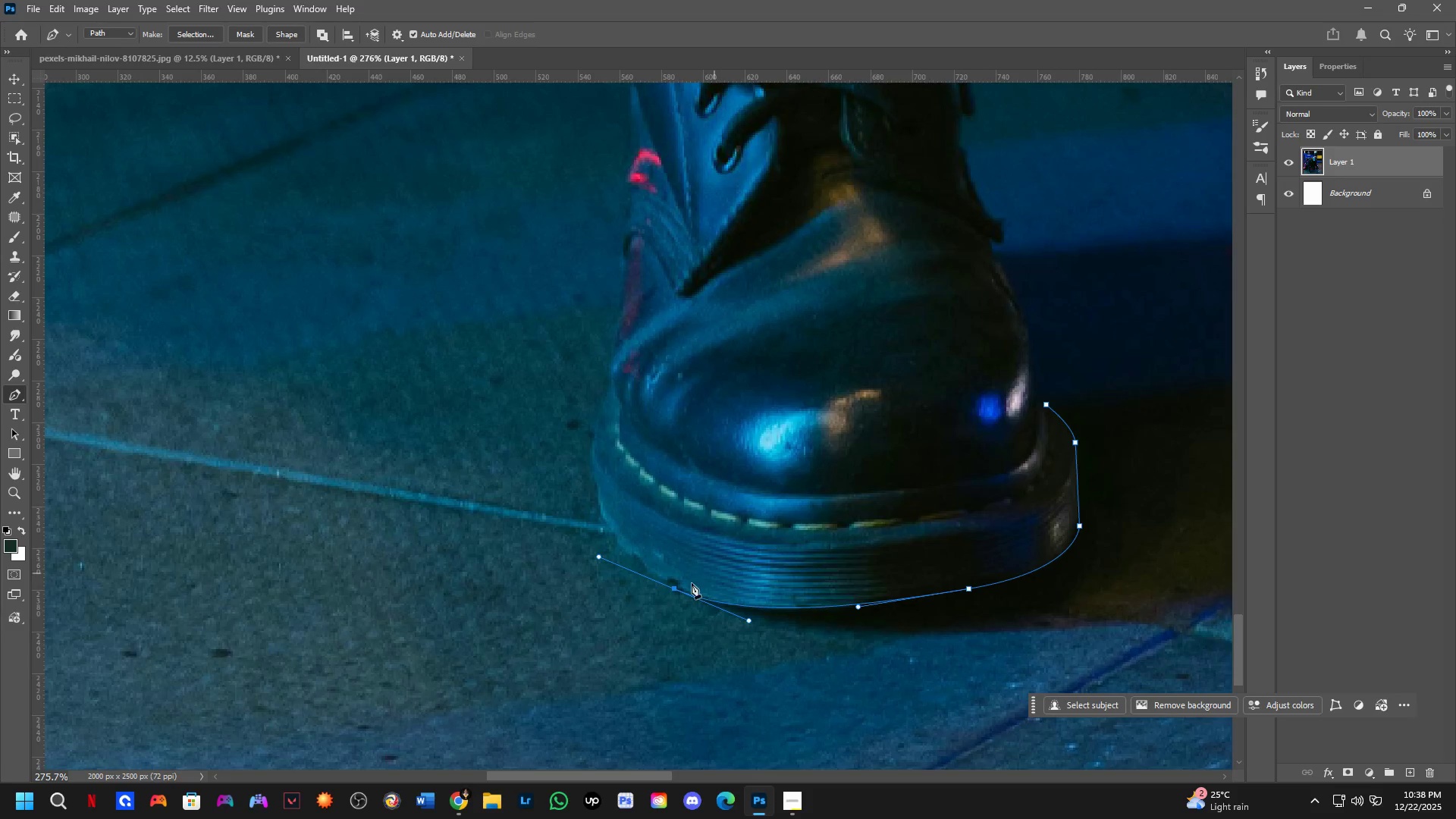 
hold_key(key=AltLeft, duration=0.66)
 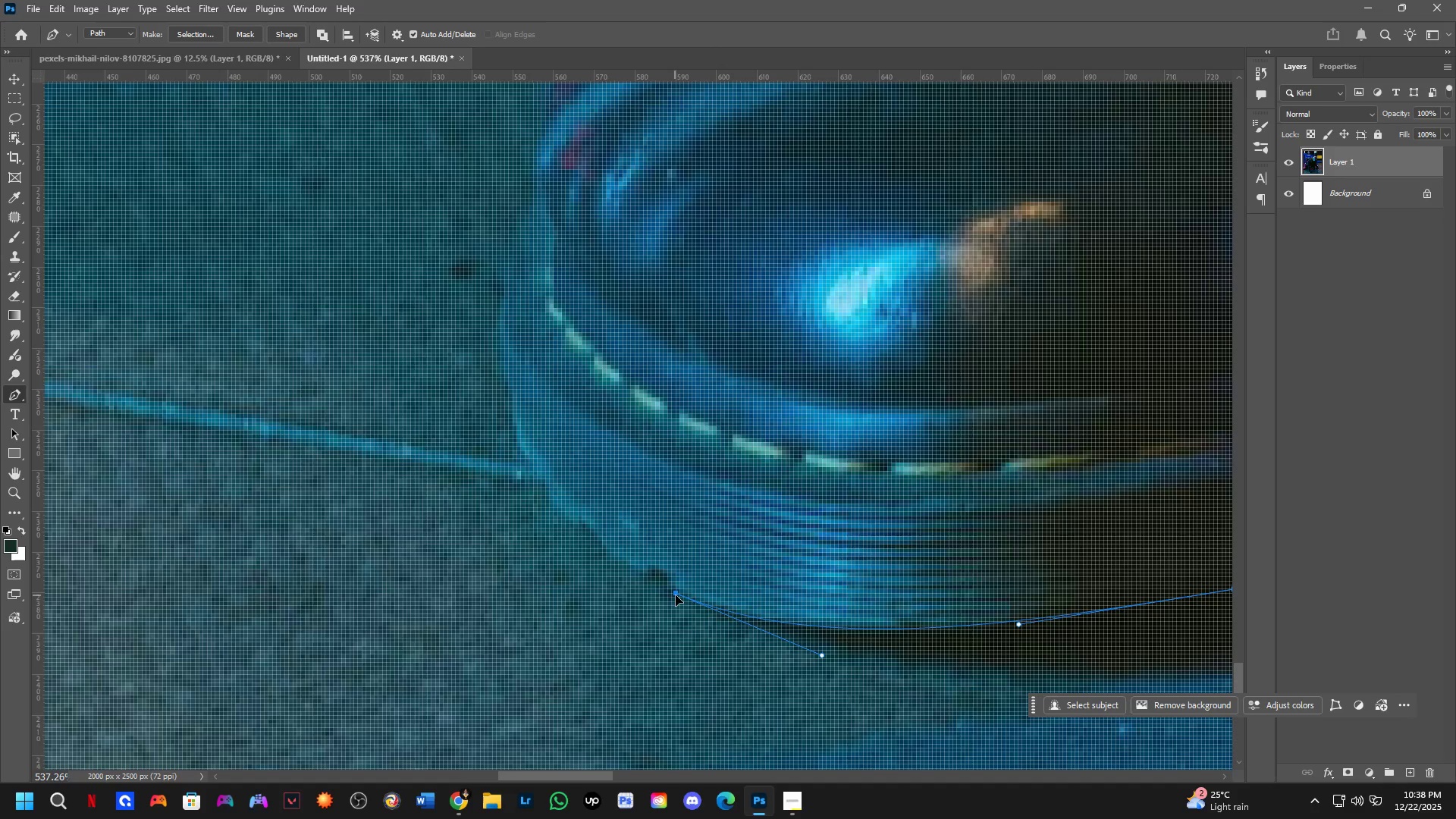 
scroll: coordinate [682, 603], scroll_direction: up, amount: 7.0
 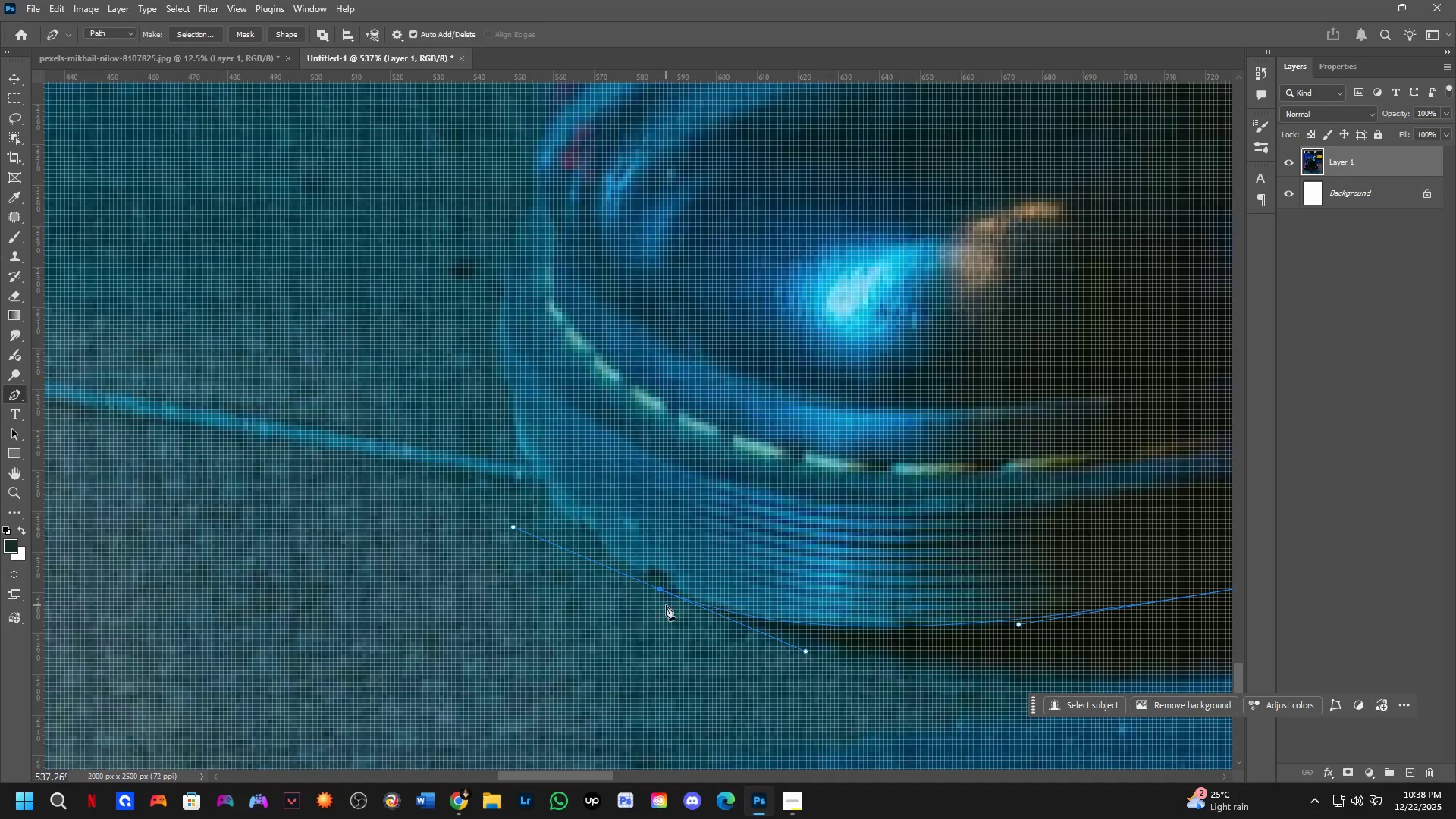 
left_click([661, 590])
 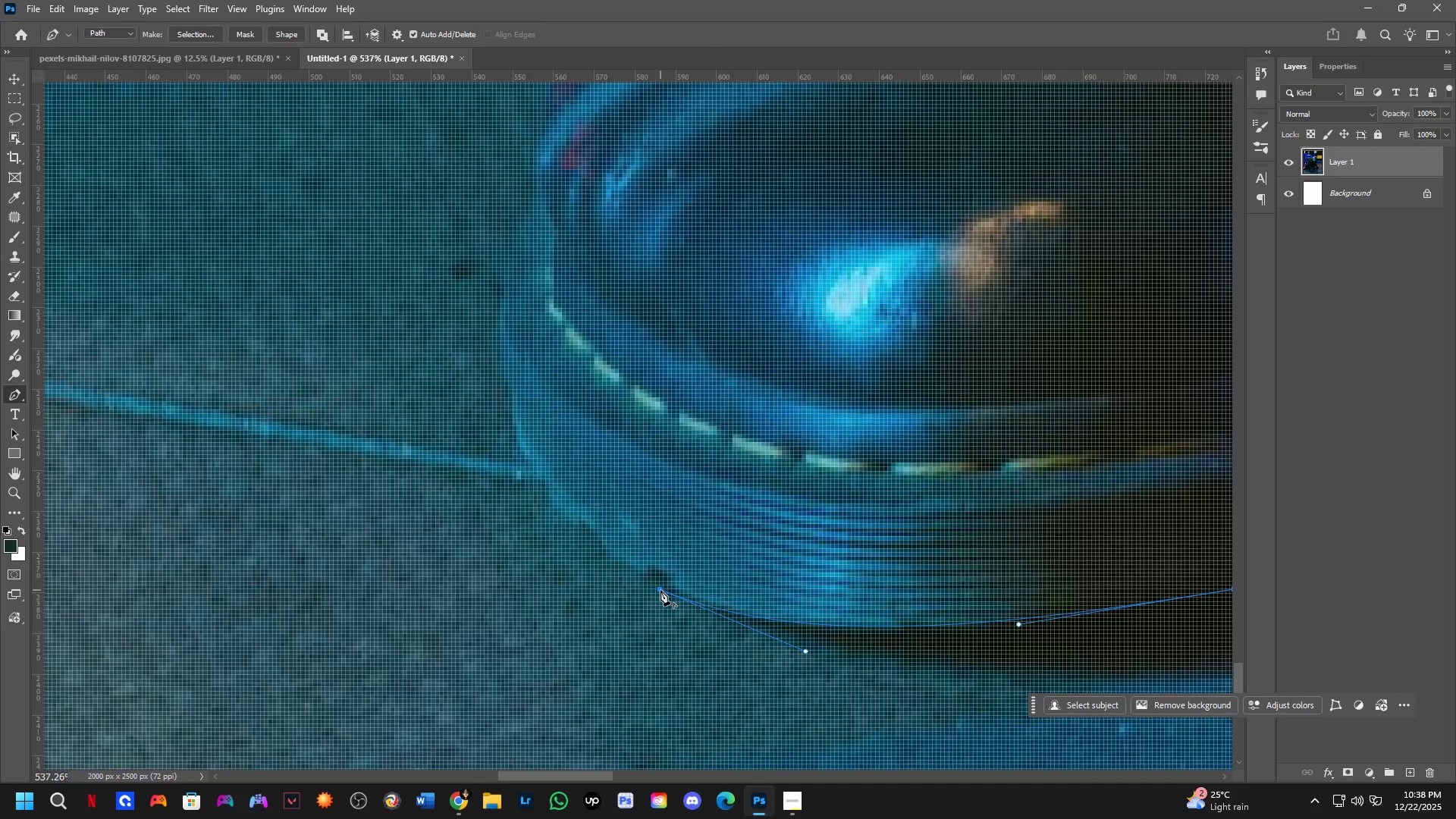 
hold_key(key=AltLeft, duration=16.47)
hold_key(key=ControlLeft, duration=0.97)
left_click_drag(start_coordinate=[661, 591], to_coordinate=[675, 589])
 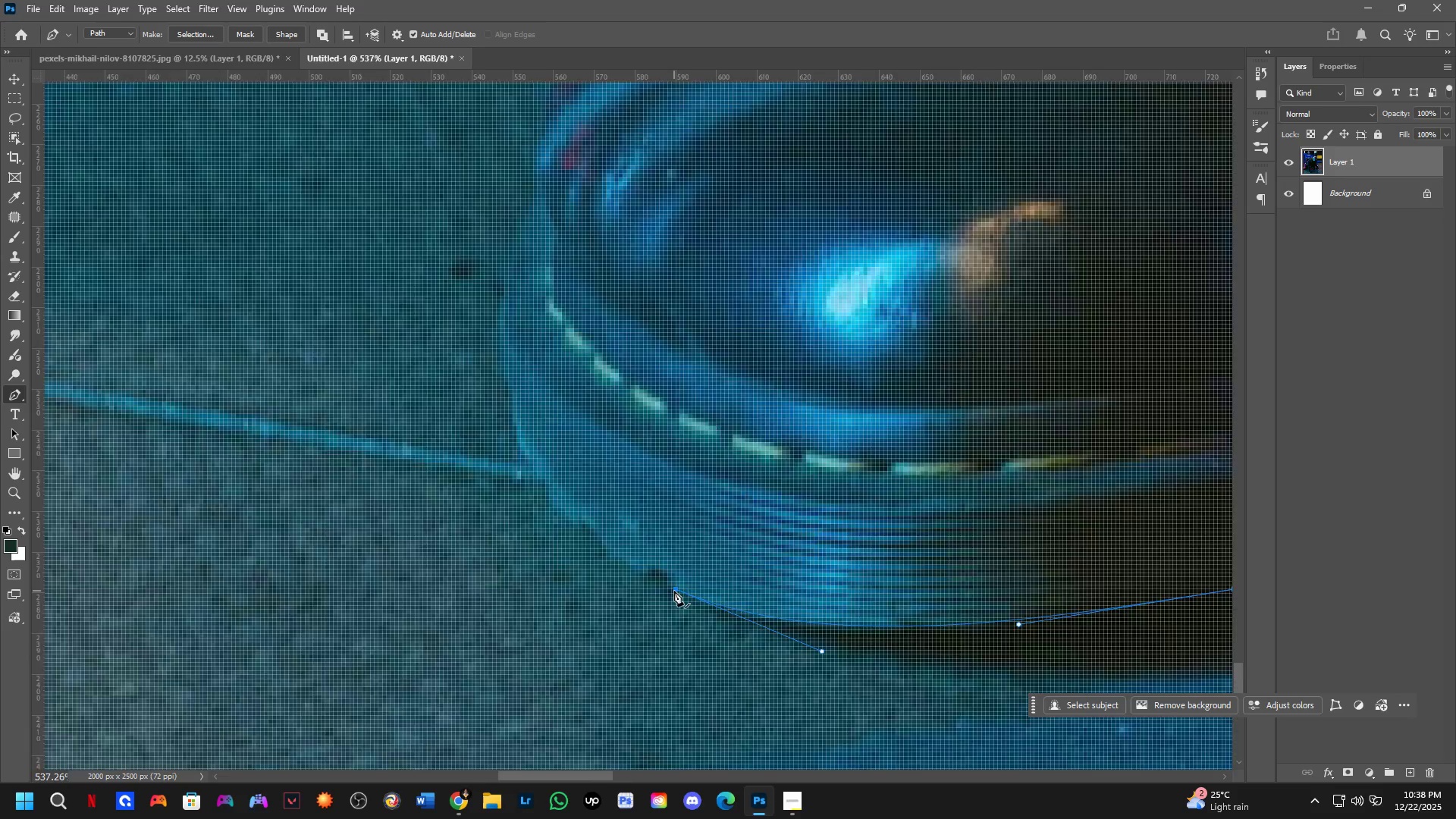 
scroll: coordinate [674, 591], scroll_direction: down, amount: 5.0
 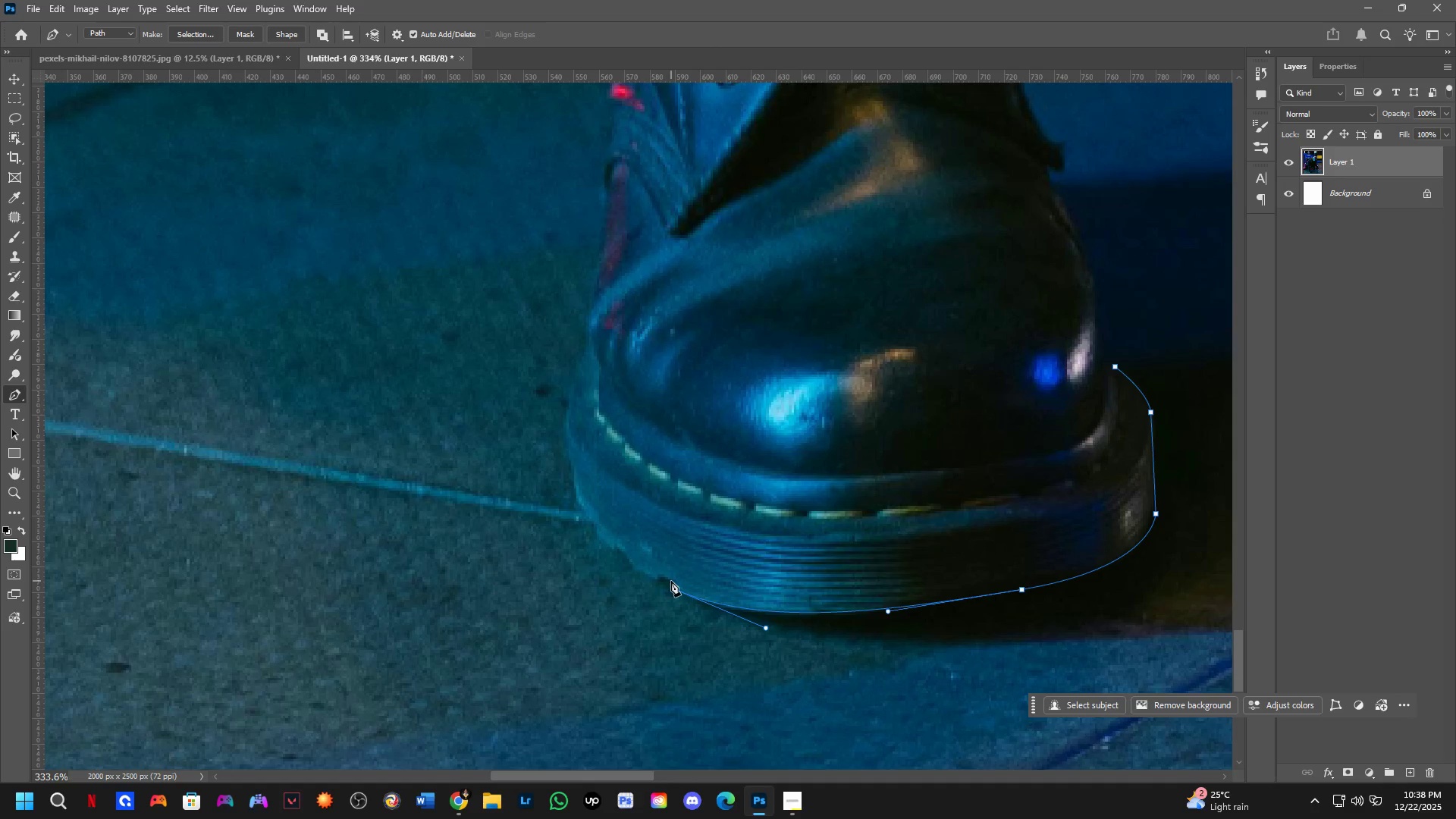 
left_click([672, 582])
 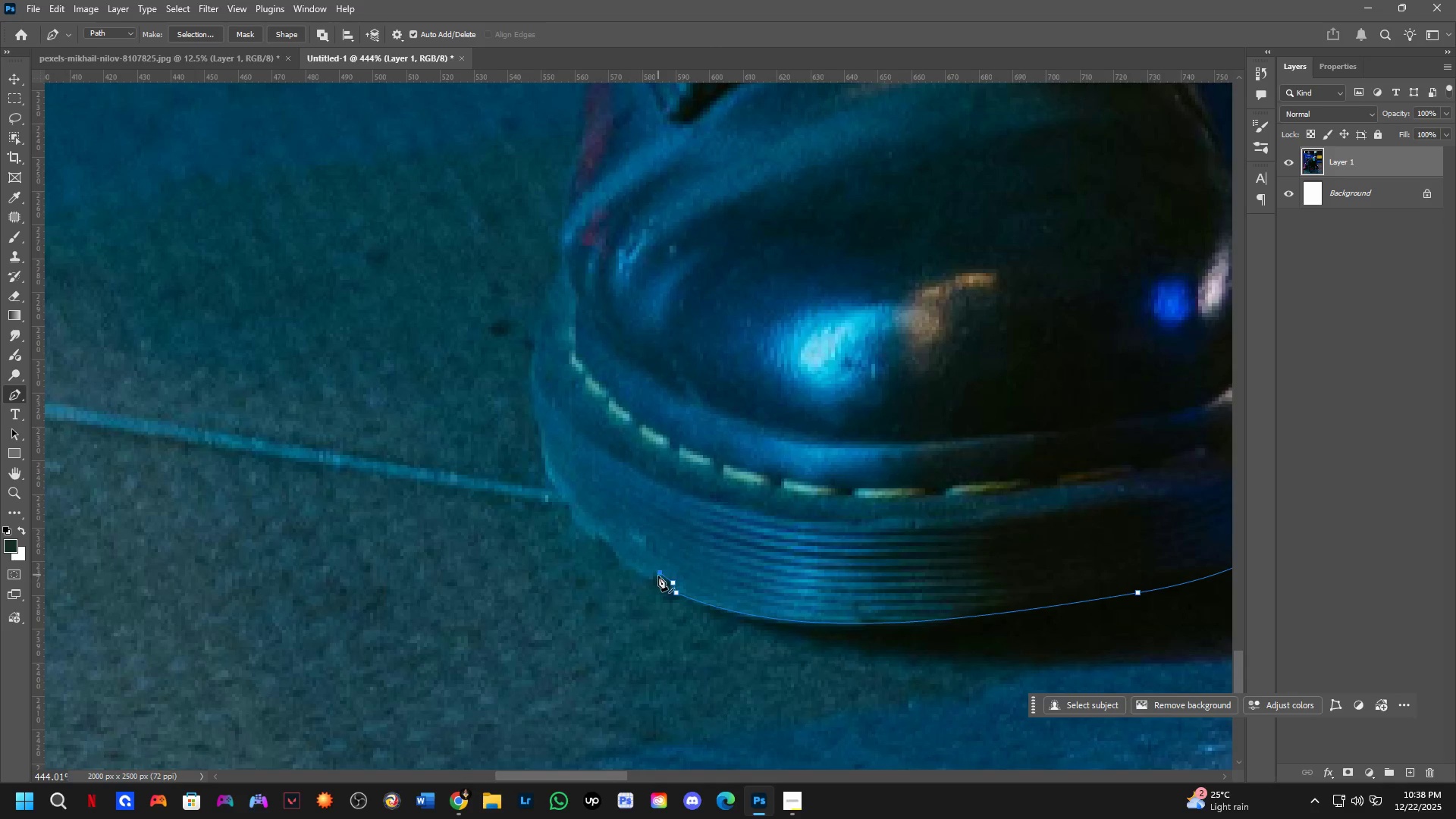 
scroll: coordinate [672, 582], scroll_direction: up, amount: 3.0
 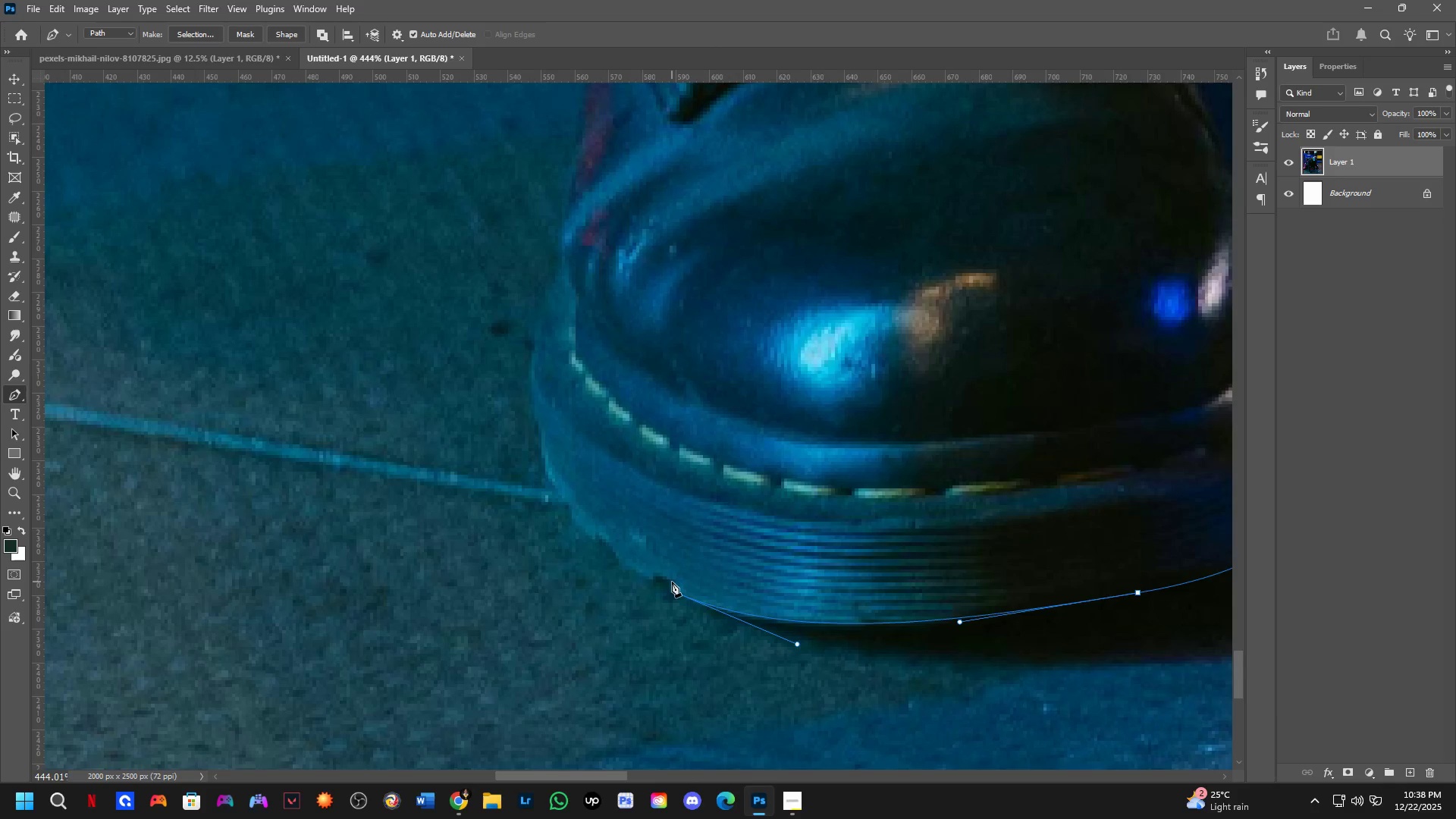 
double_click([657, 580])
 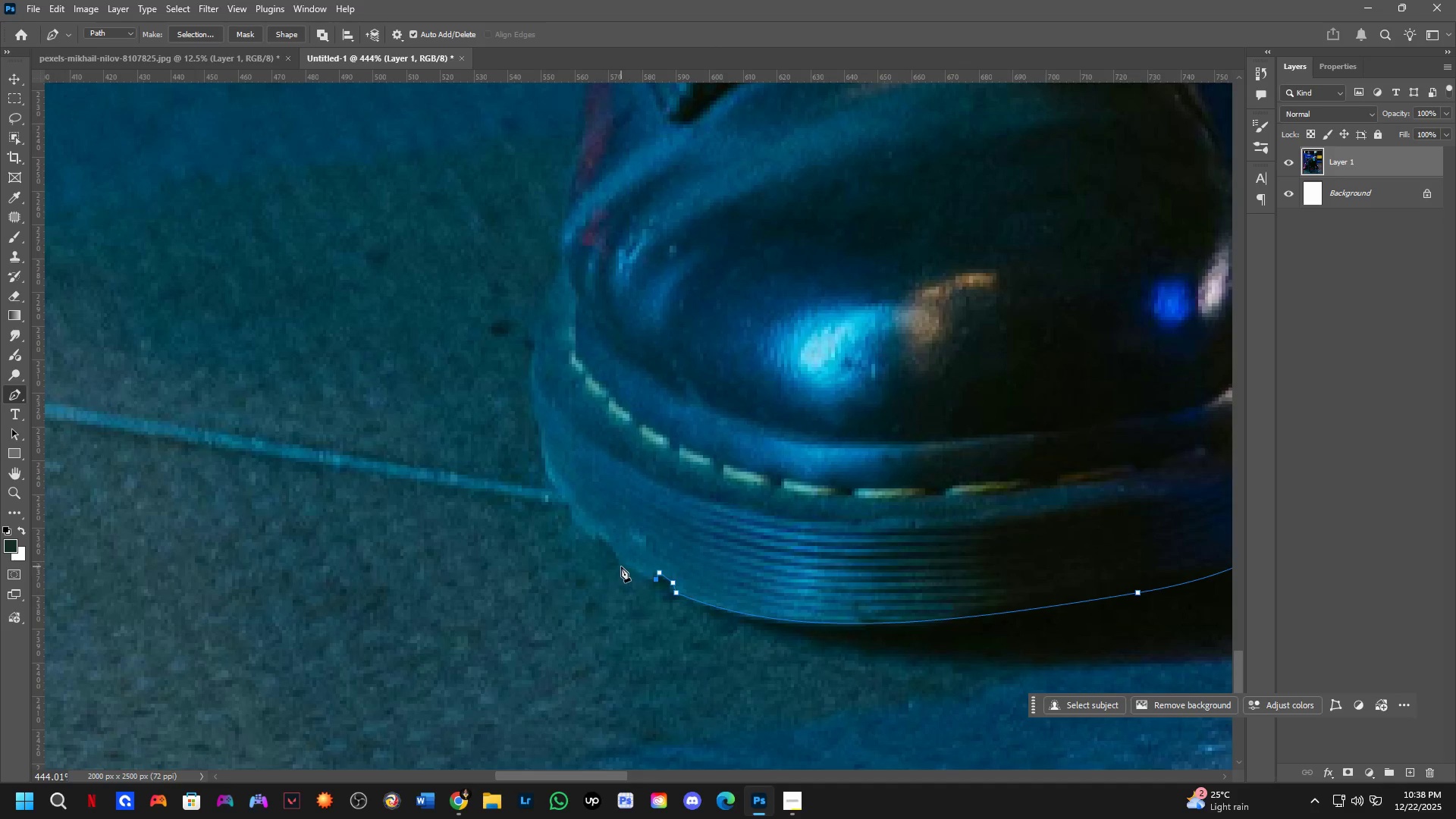 
left_click([621, 566])
 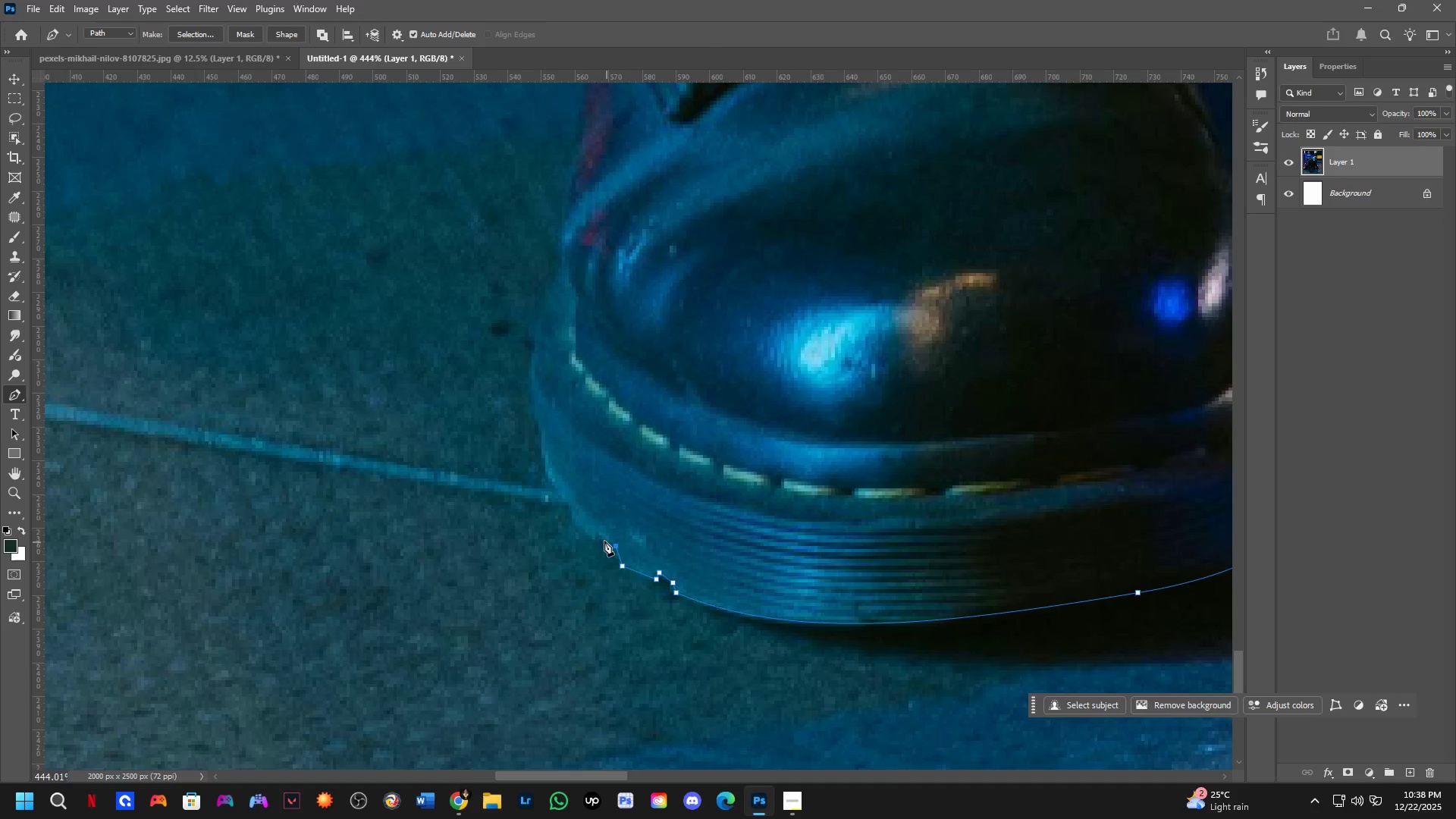 
double_click([598, 533])
 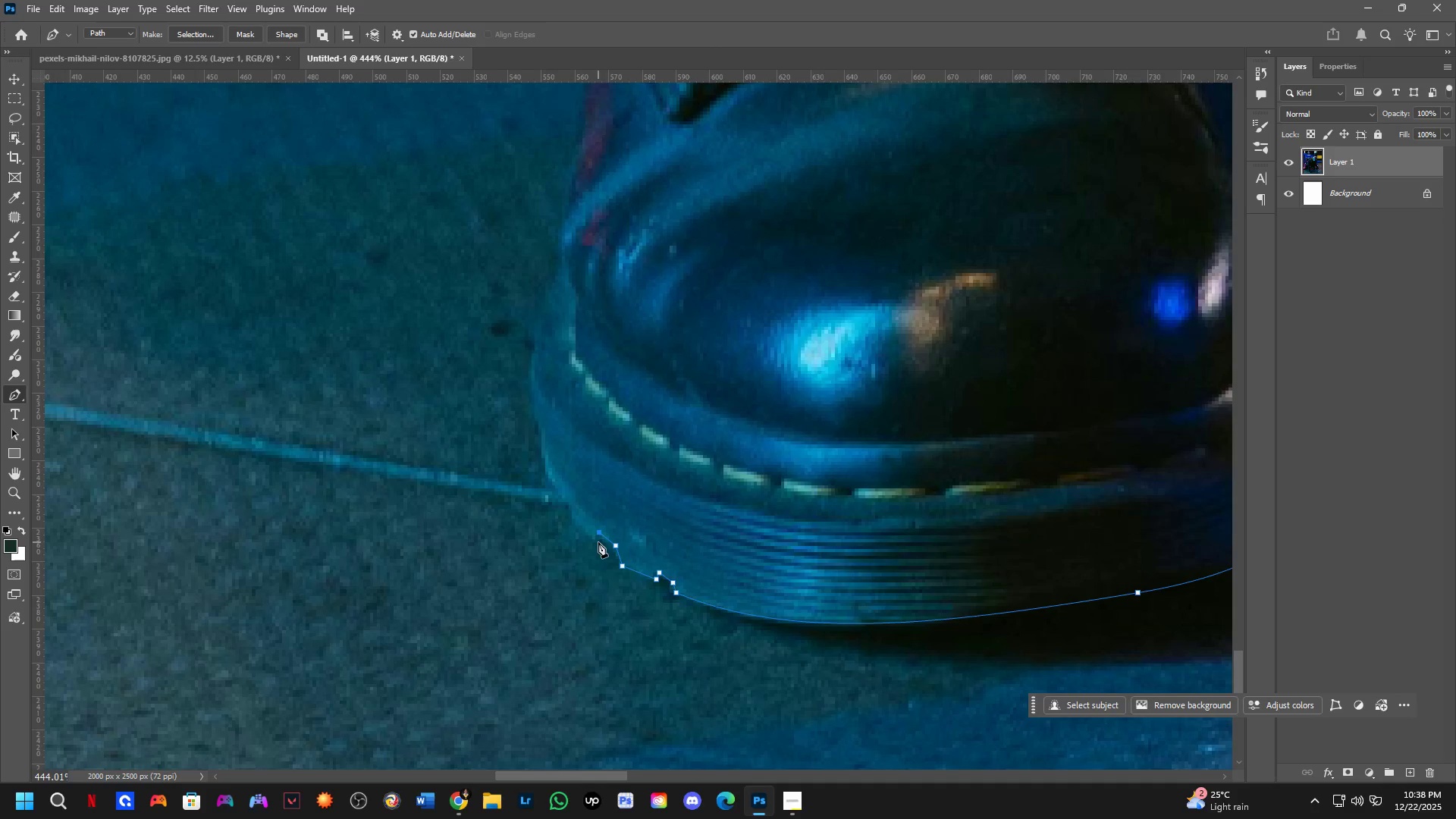 
key(Control+ControlLeft)
 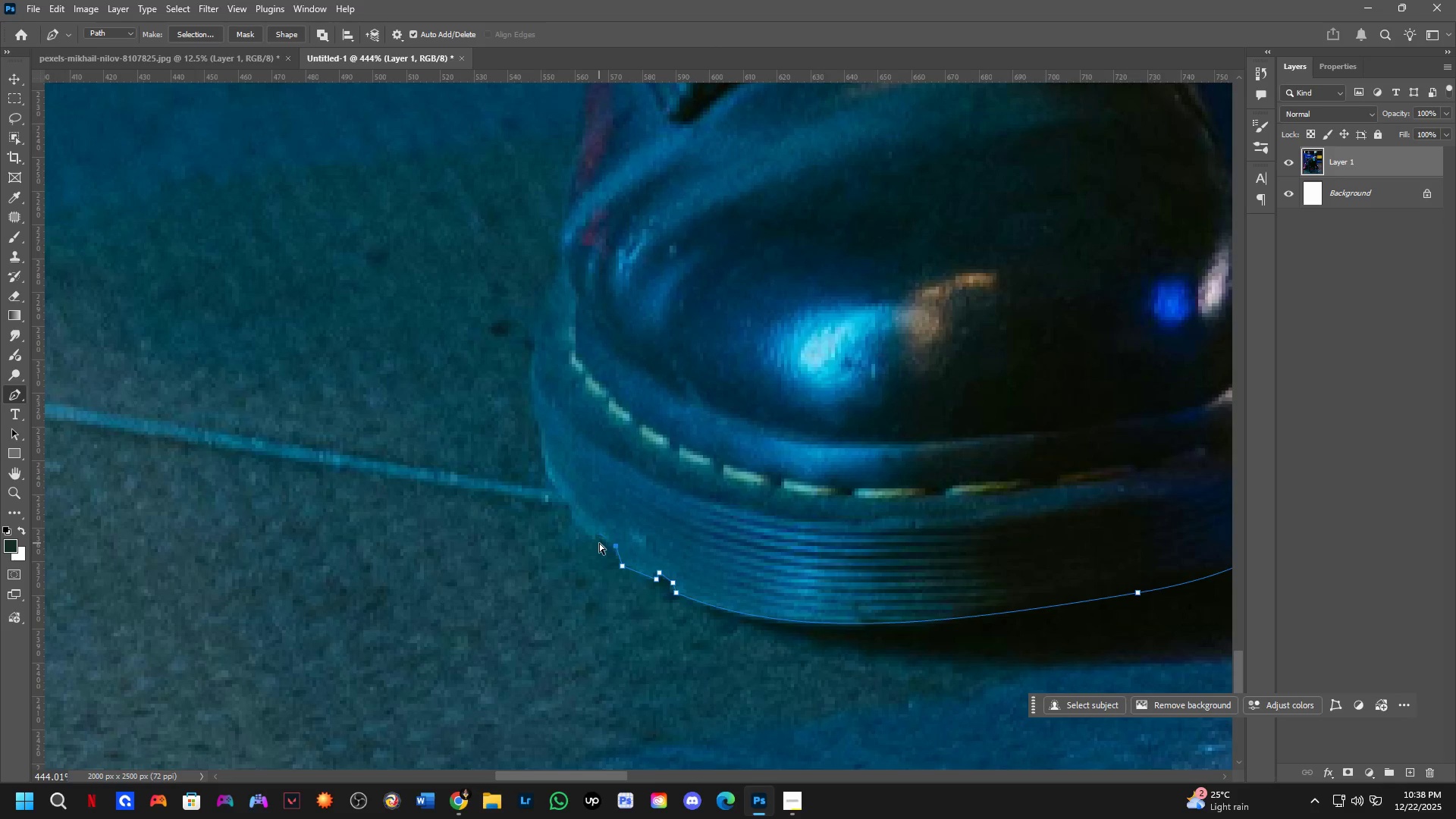 
key(Control+Z)
 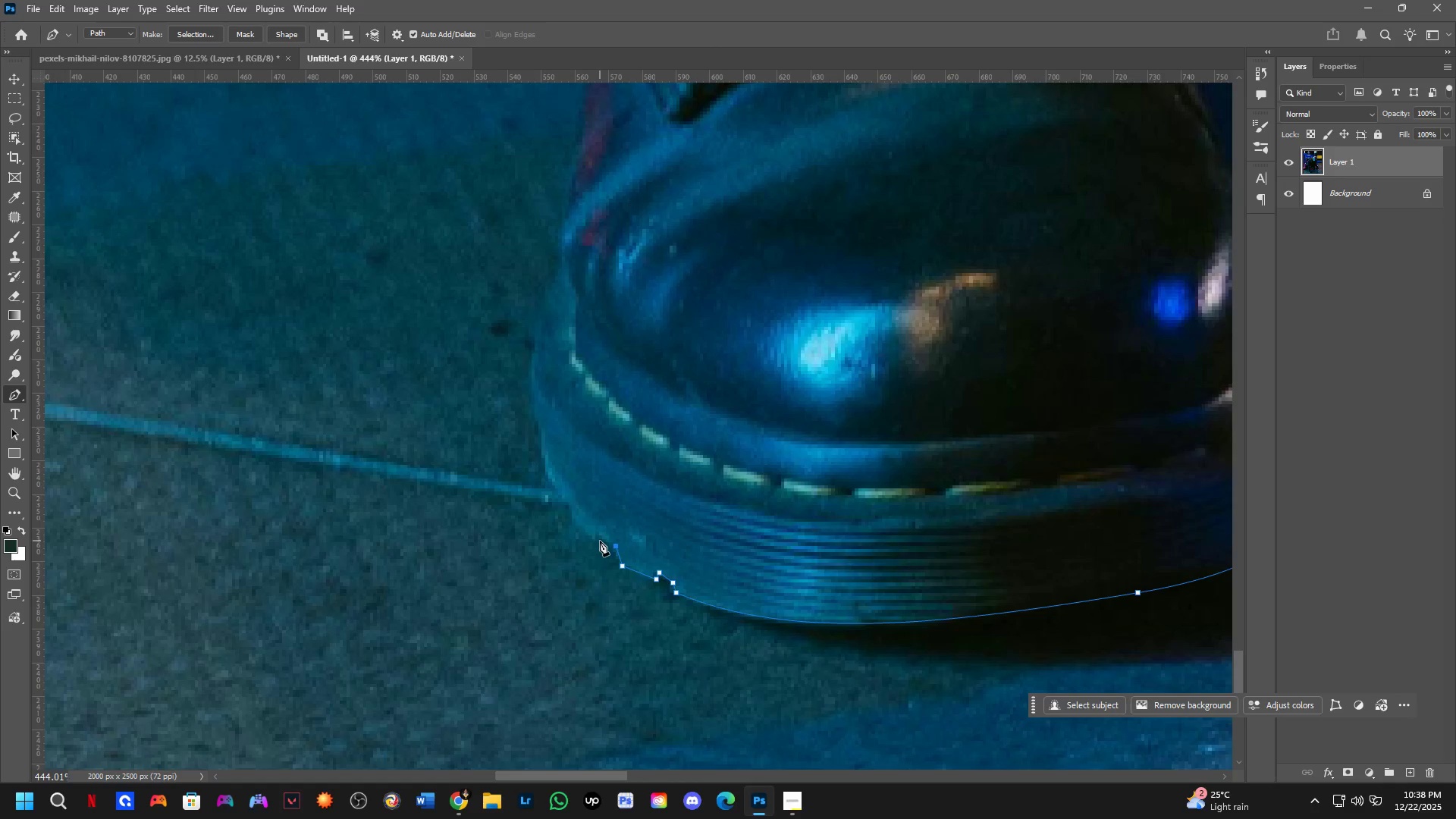 
left_click([601, 539])
 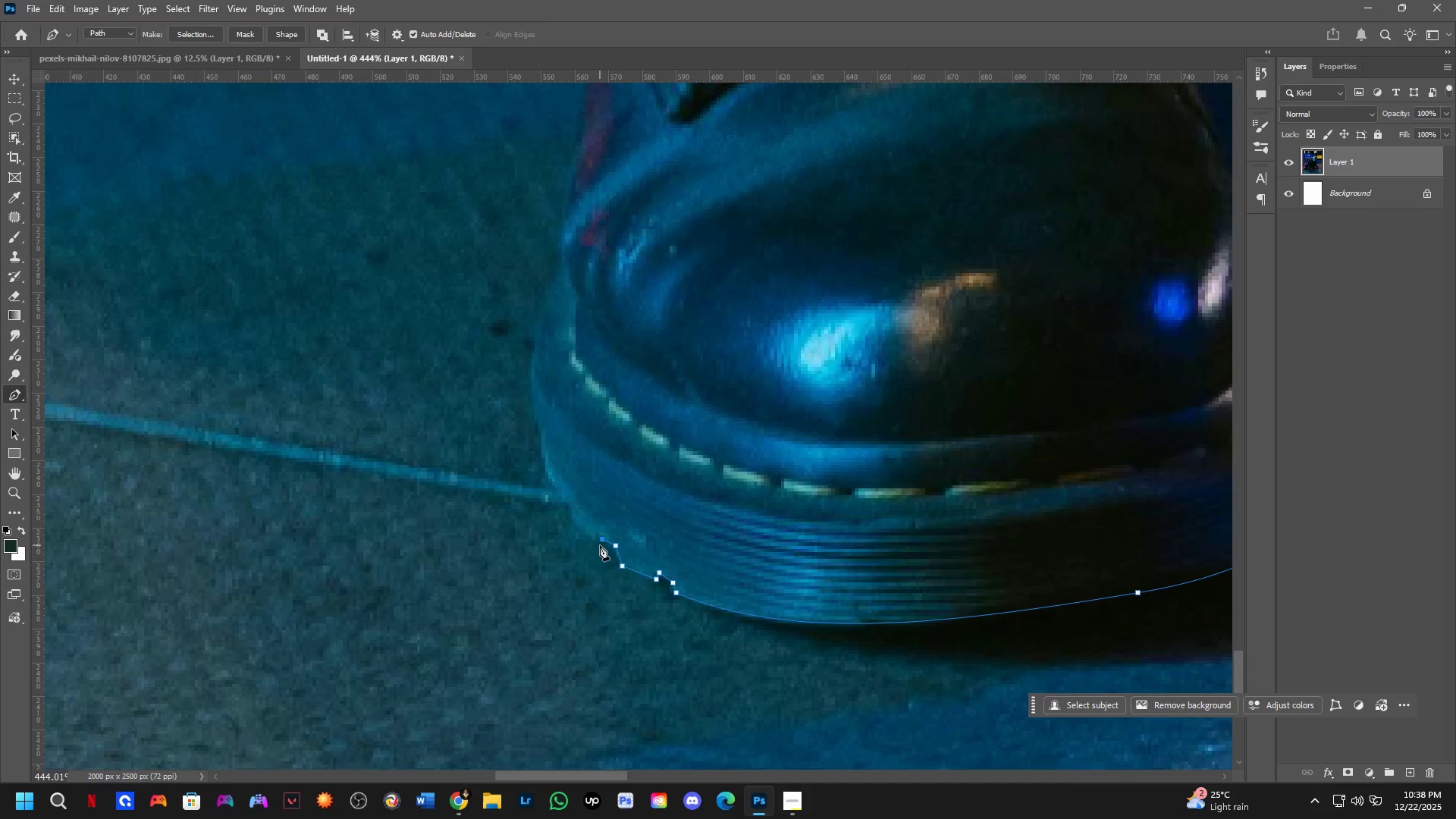 
left_click([600, 545])
 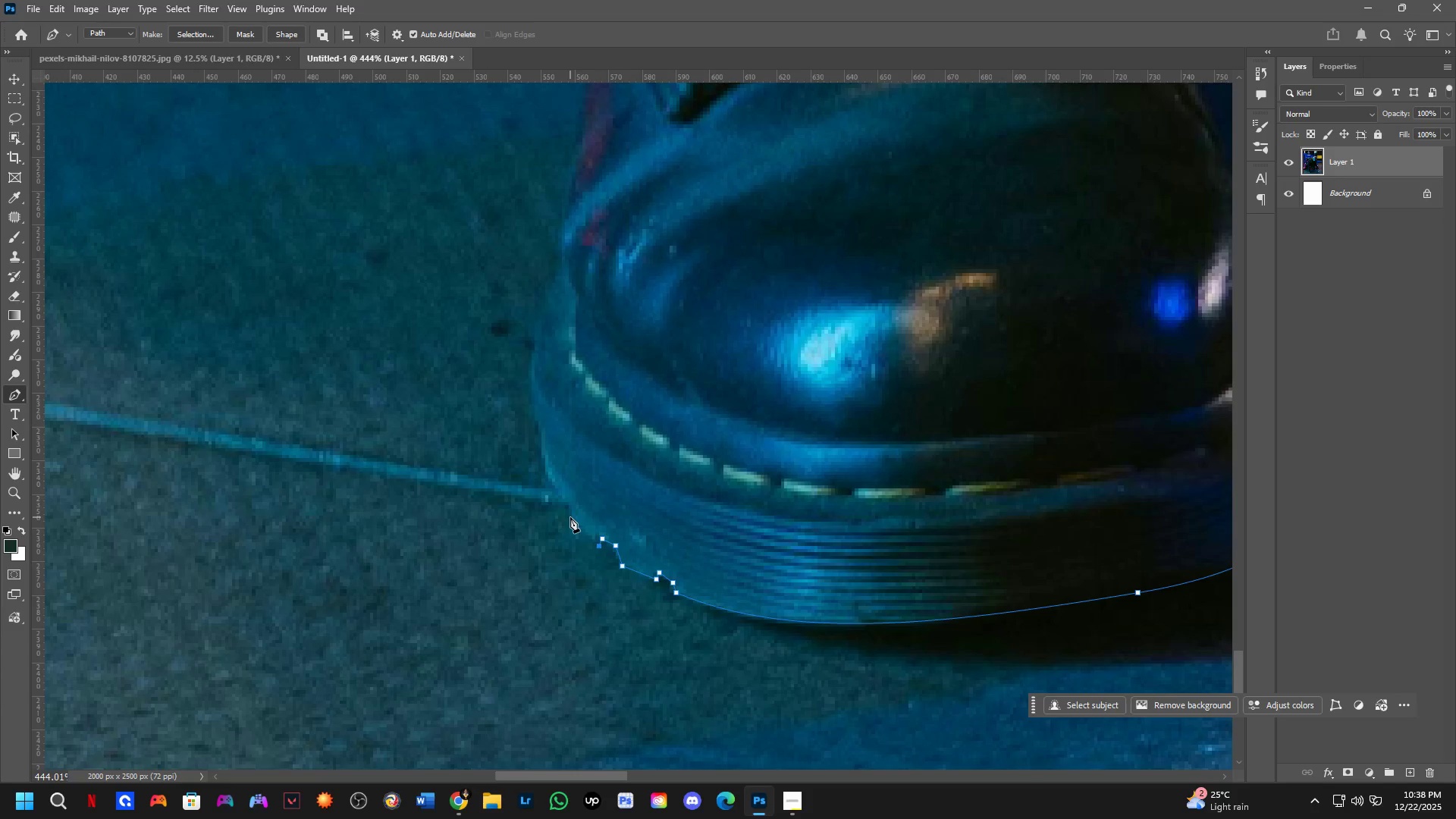 
left_click([570, 517])
 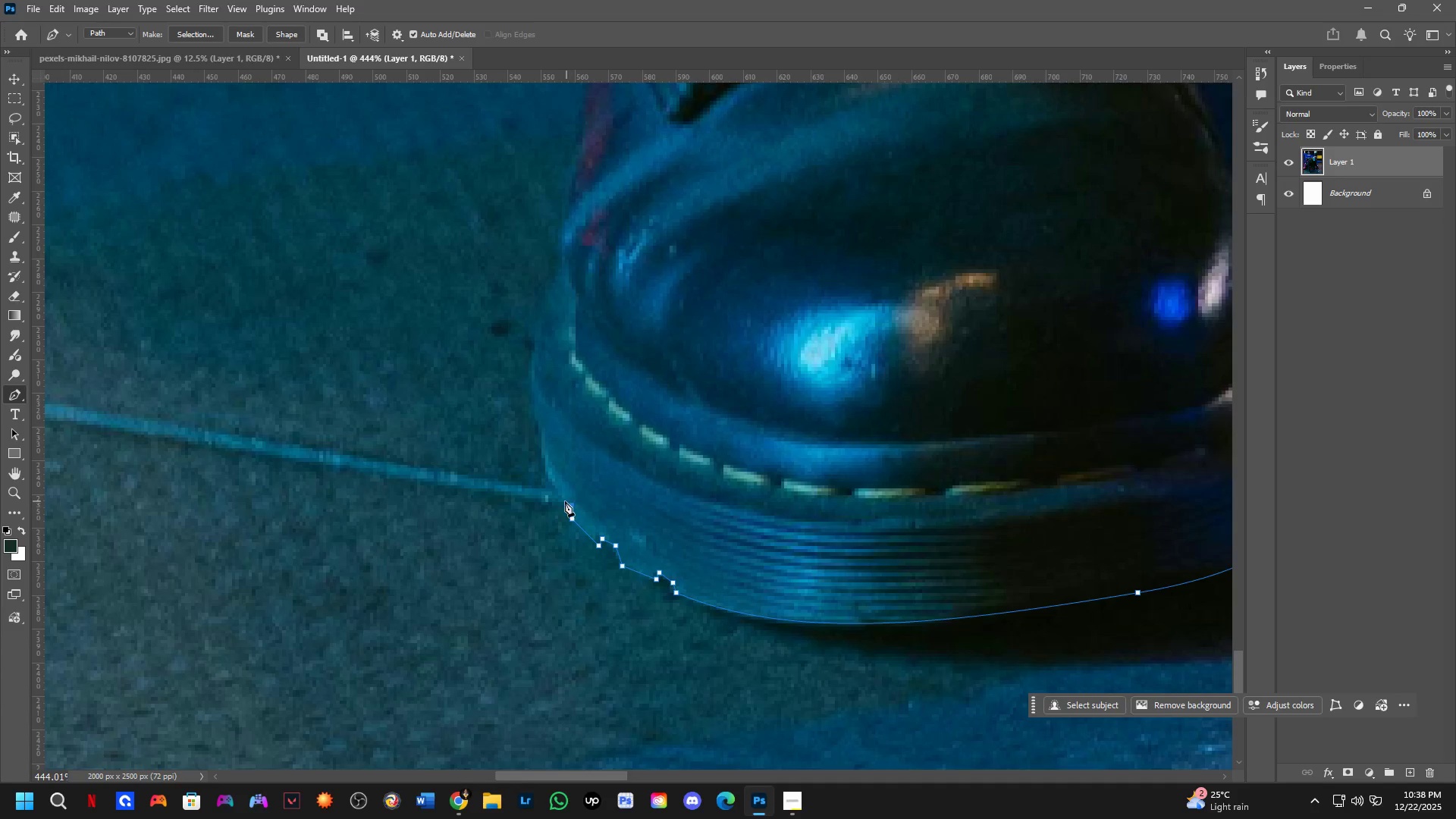 
double_click([564, 500])
 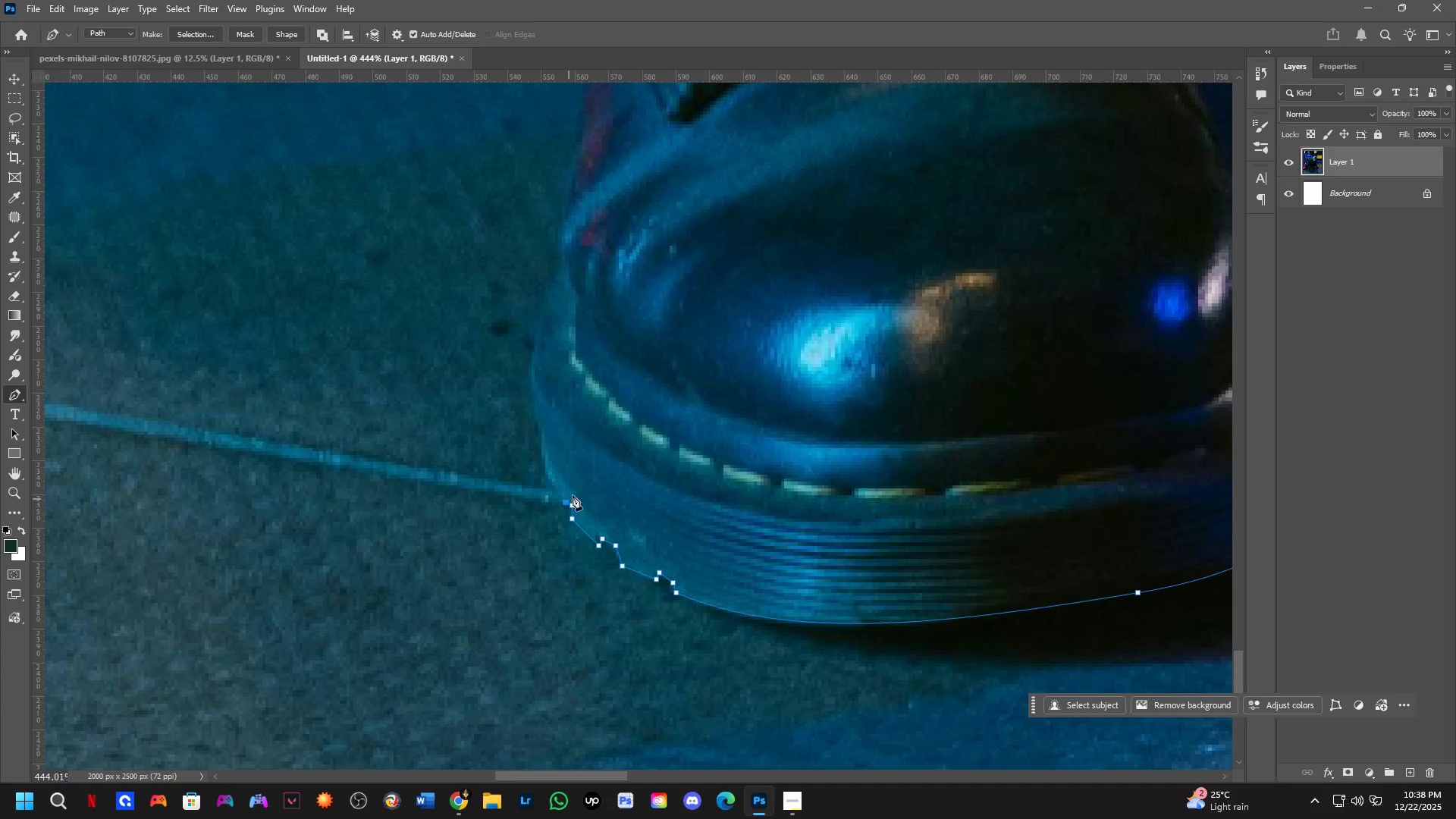 
hold_key(key=Space, duration=0.5)
 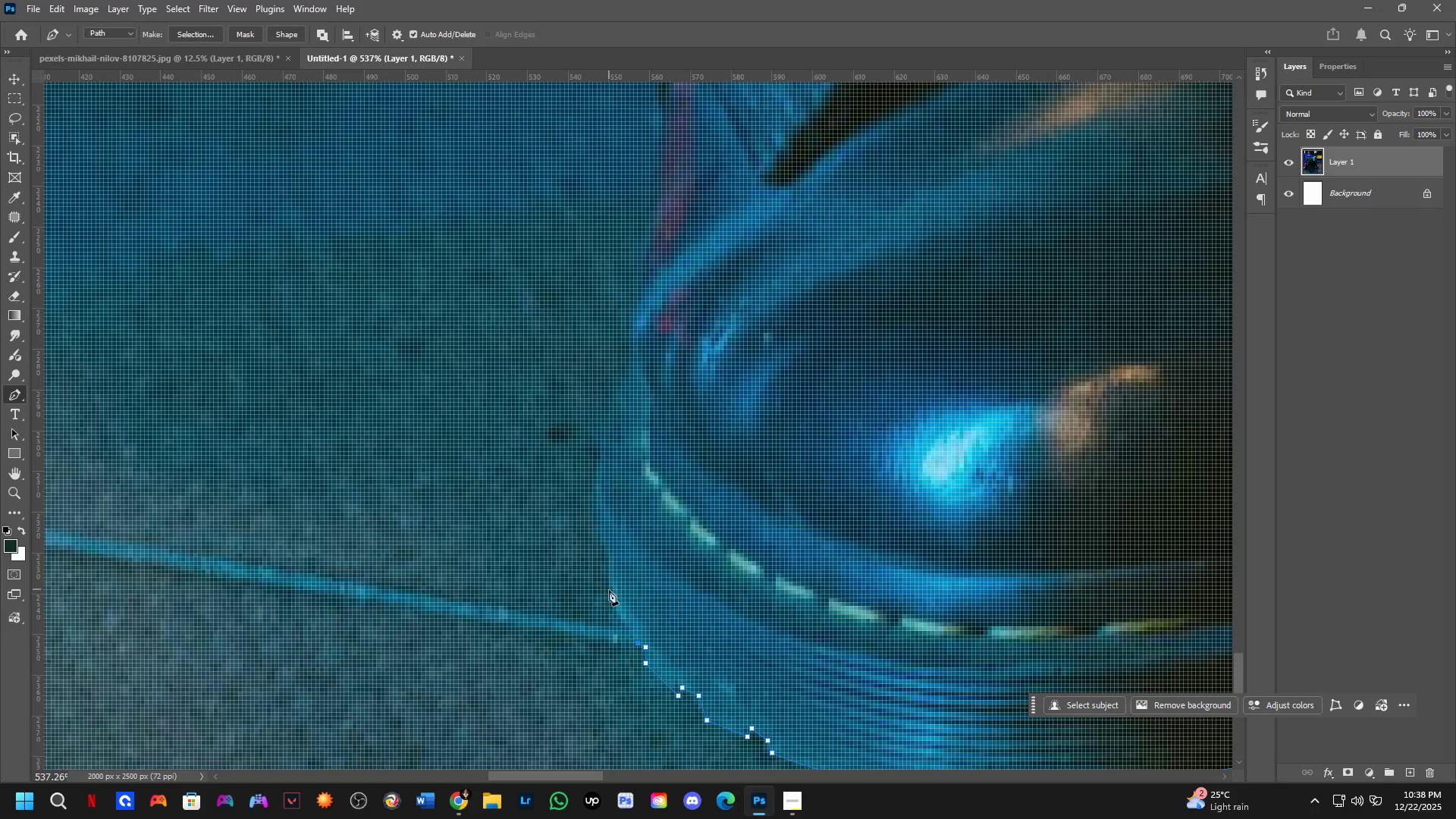 
left_click_drag(start_coordinate=[590, 486], to_coordinate=[660, 622])
 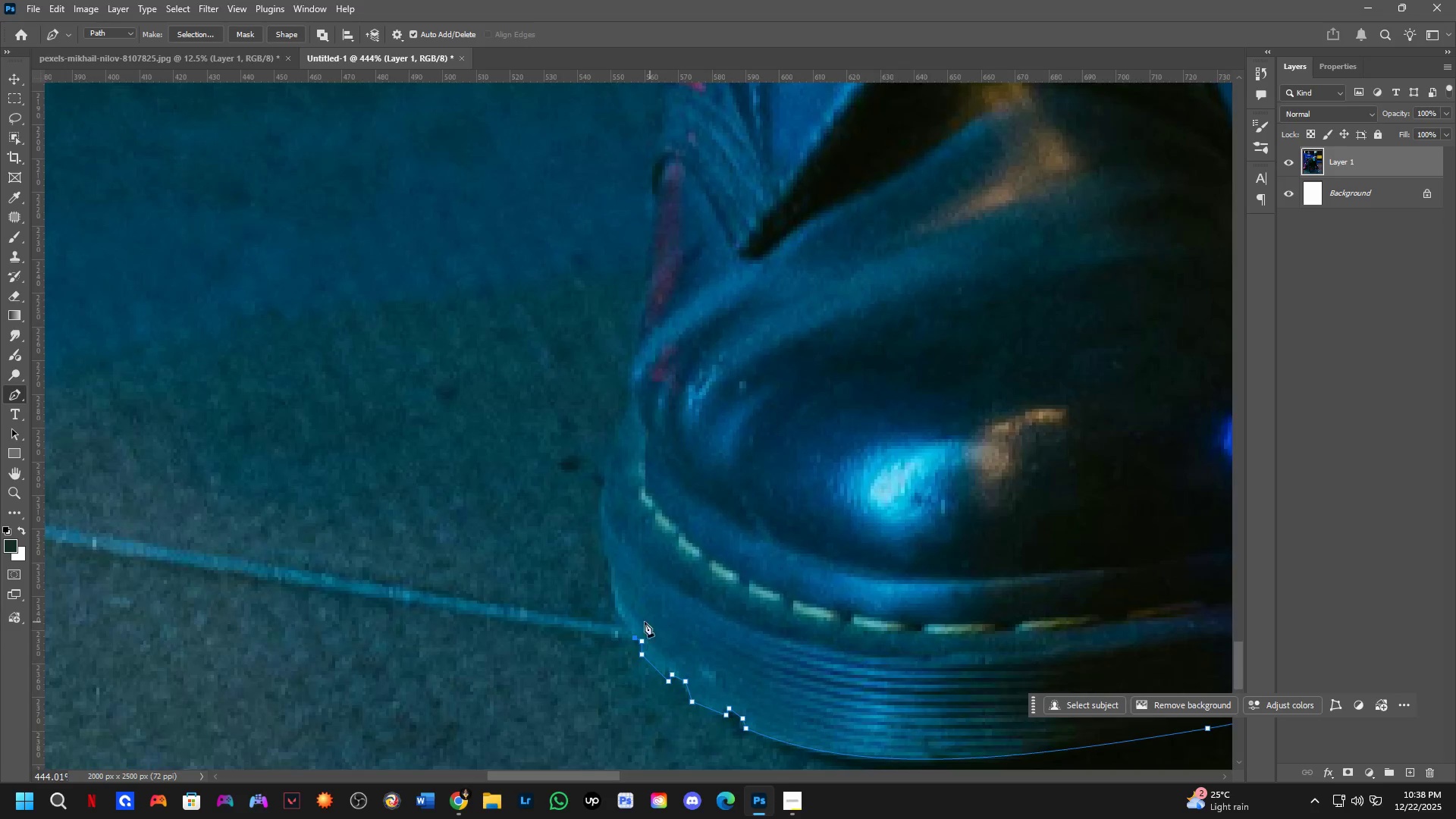 
scroll: coordinate [618, 607], scroll_direction: up, amount: 2.0
 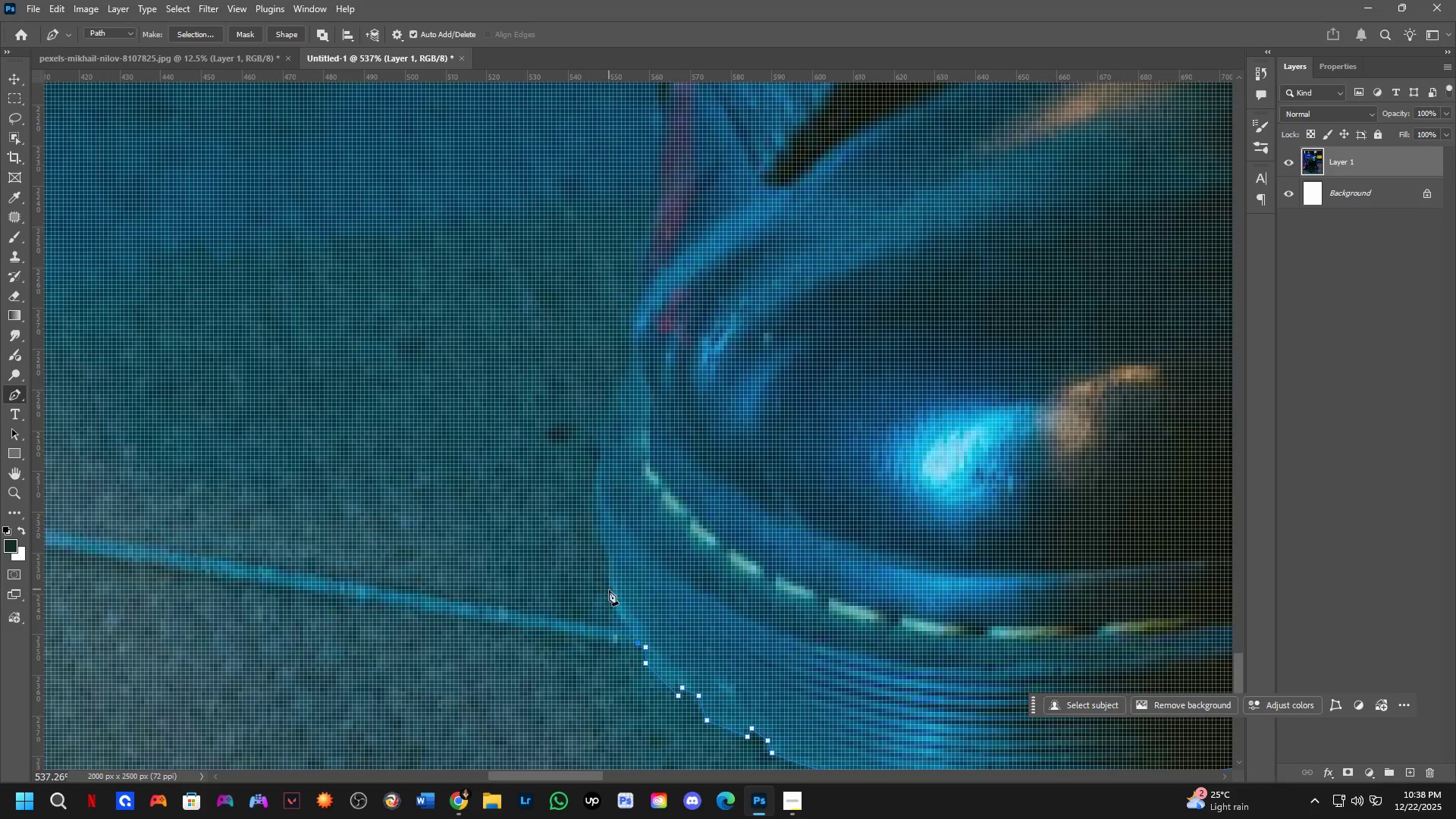 
scroll: coordinate [616, 605], scroll_direction: down, amount: 3.0
 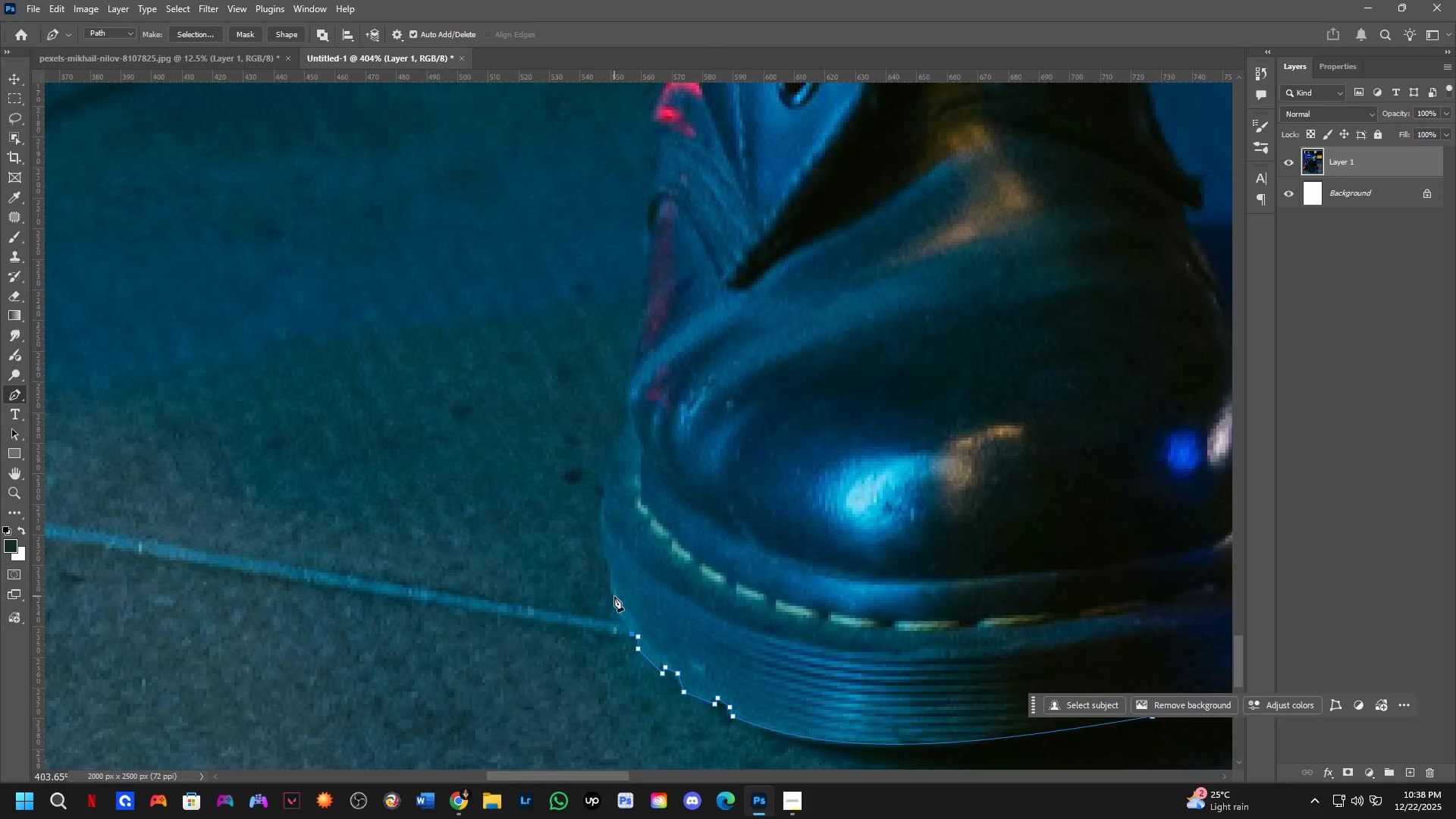 
left_click_drag(start_coordinate=[613, 594], to_coordinate=[612, 580])
 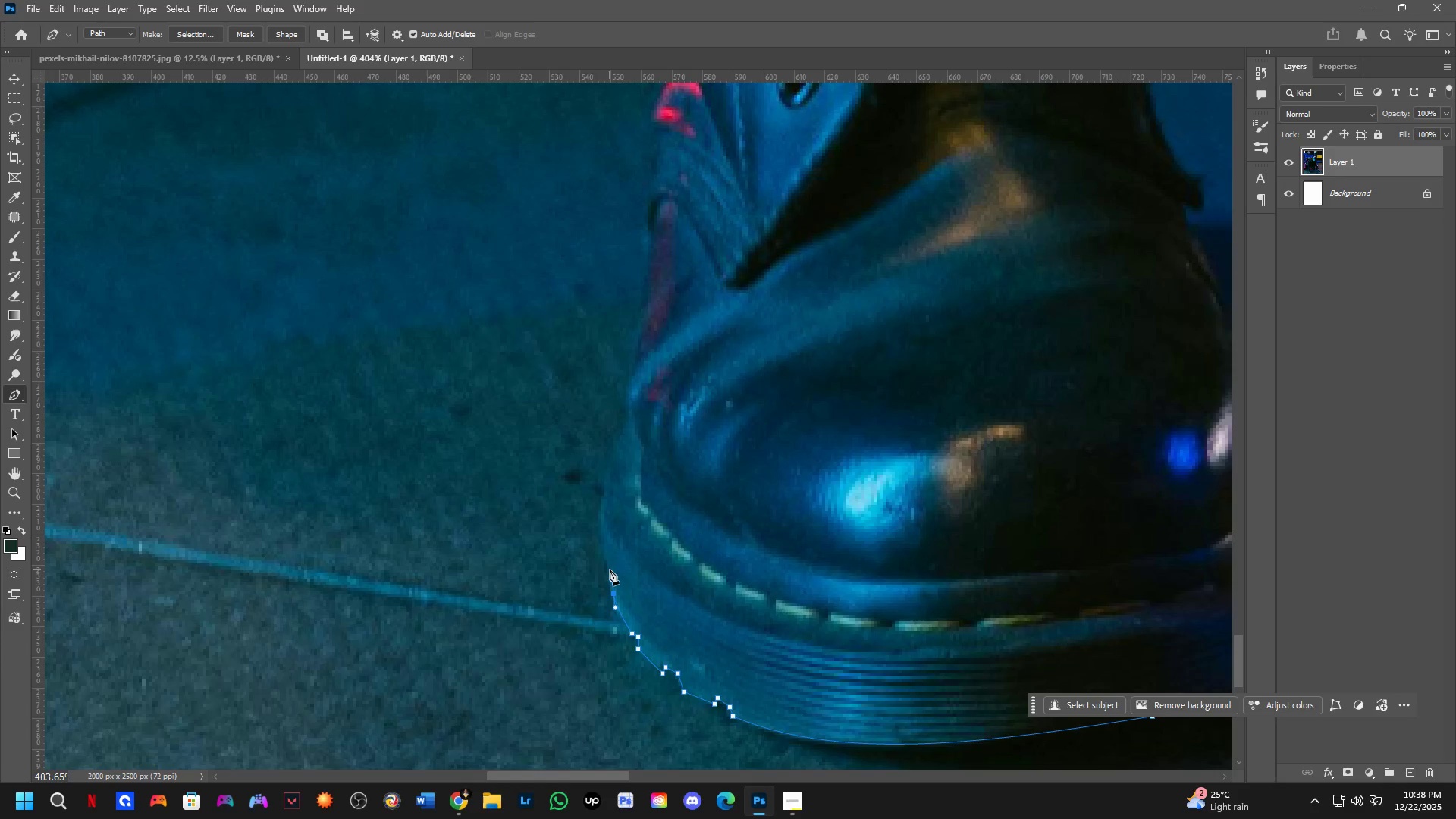 
left_click([610, 570])
 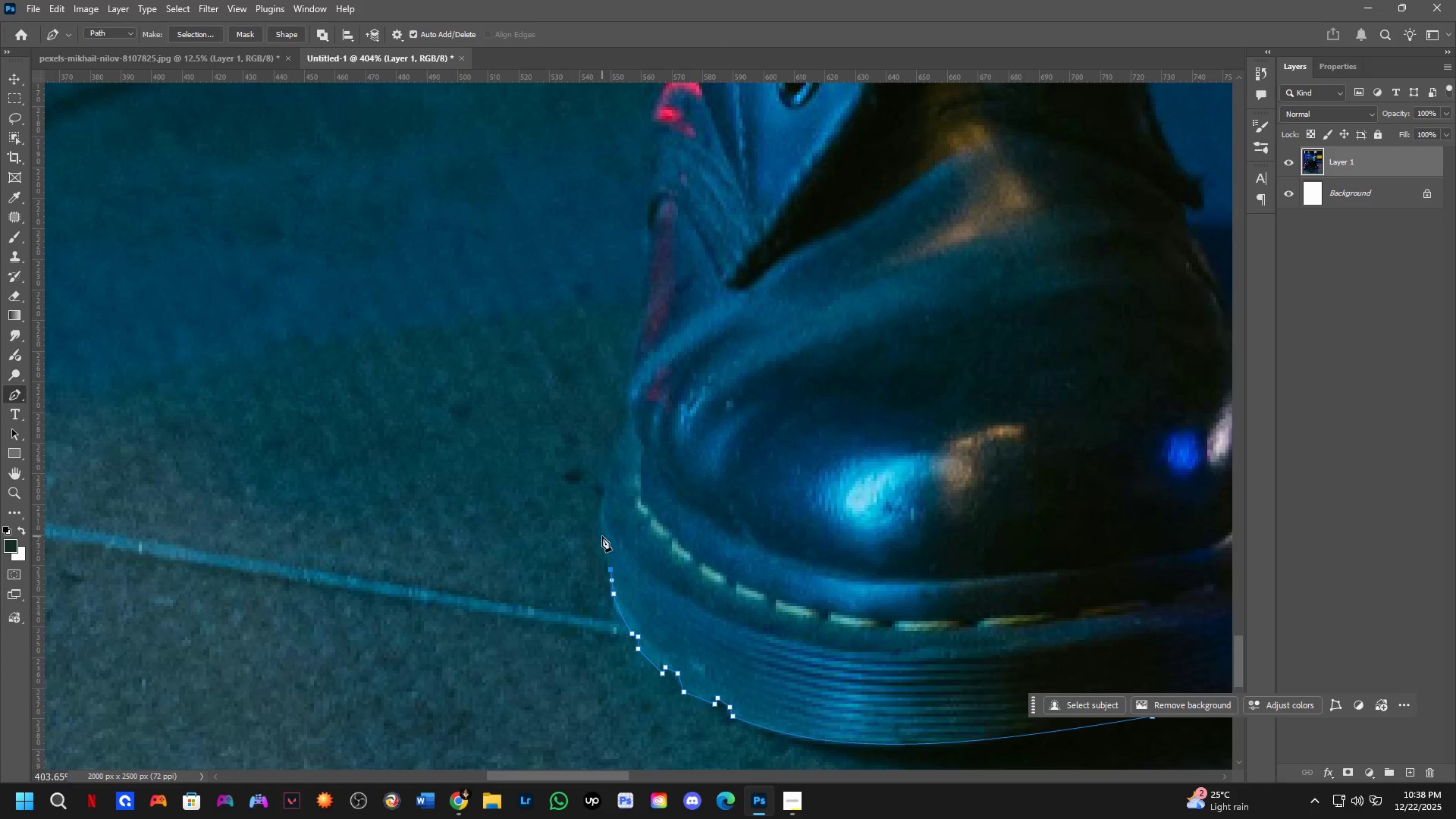 
left_click_drag(start_coordinate=[602, 530], to_coordinate=[604, 506])
 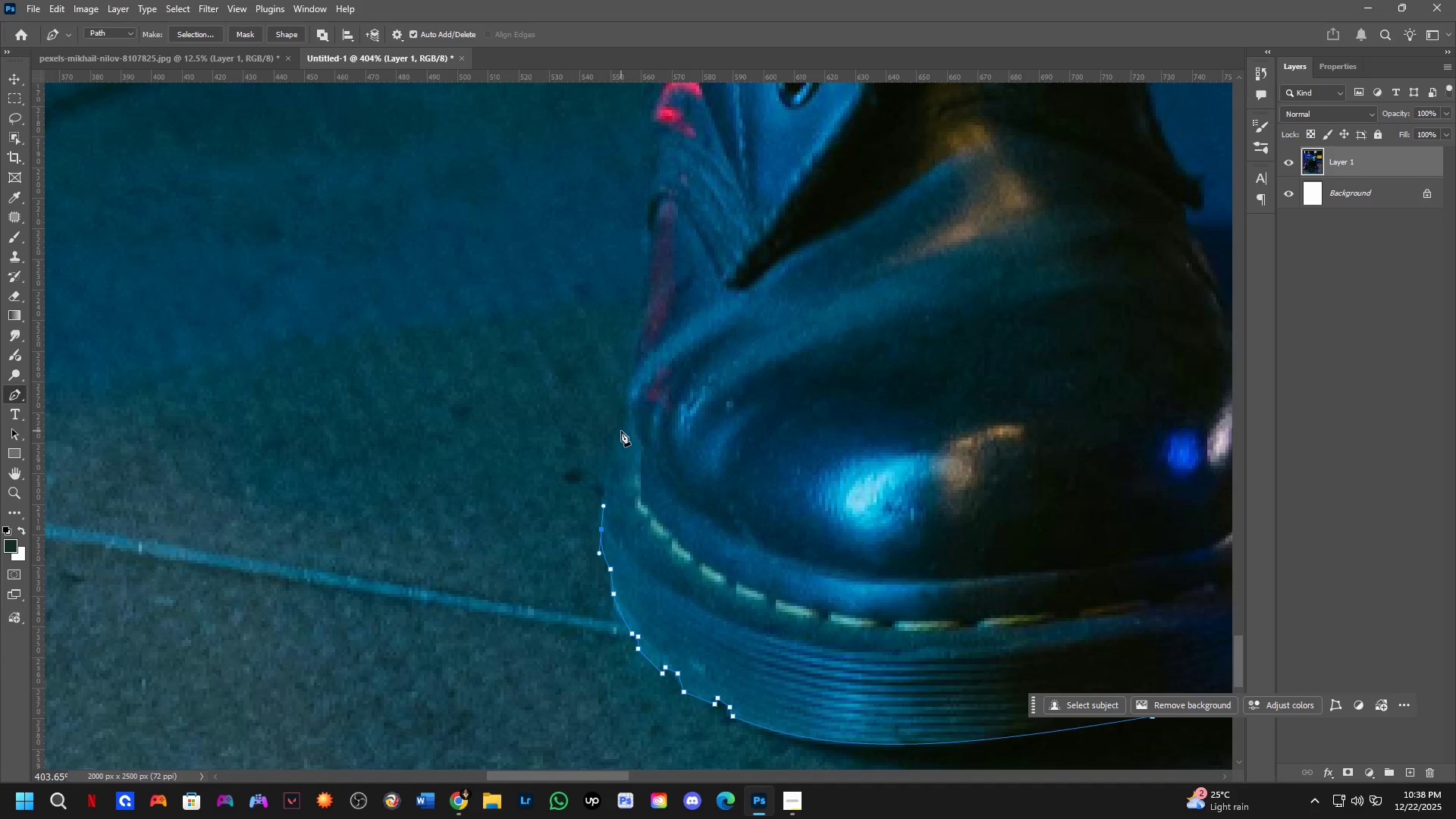 
left_click_drag(start_coordinate=[623, 425], to_coordinate=[640, 395])
 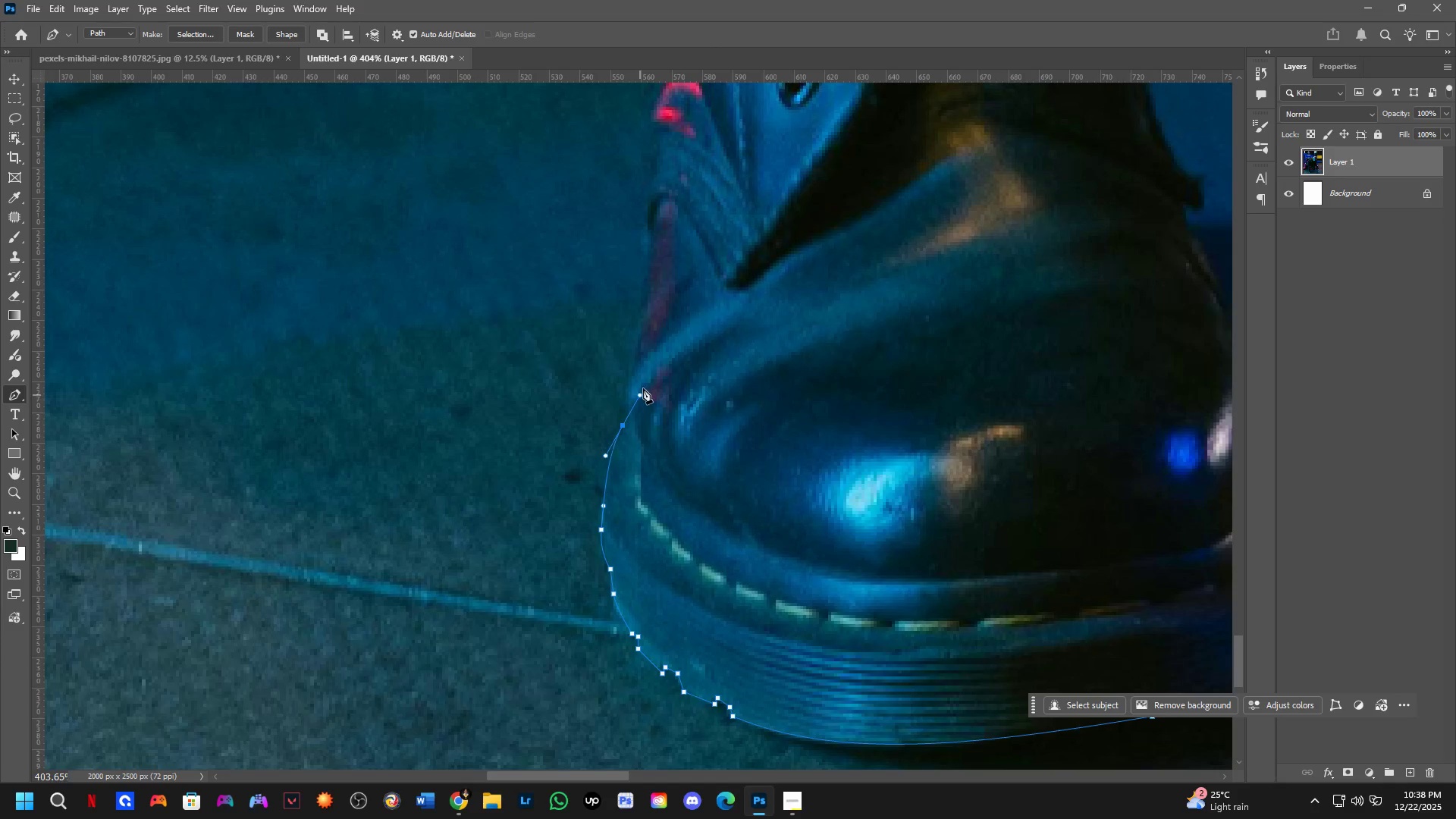 
hold_key(key=Space, duration=0.47)
 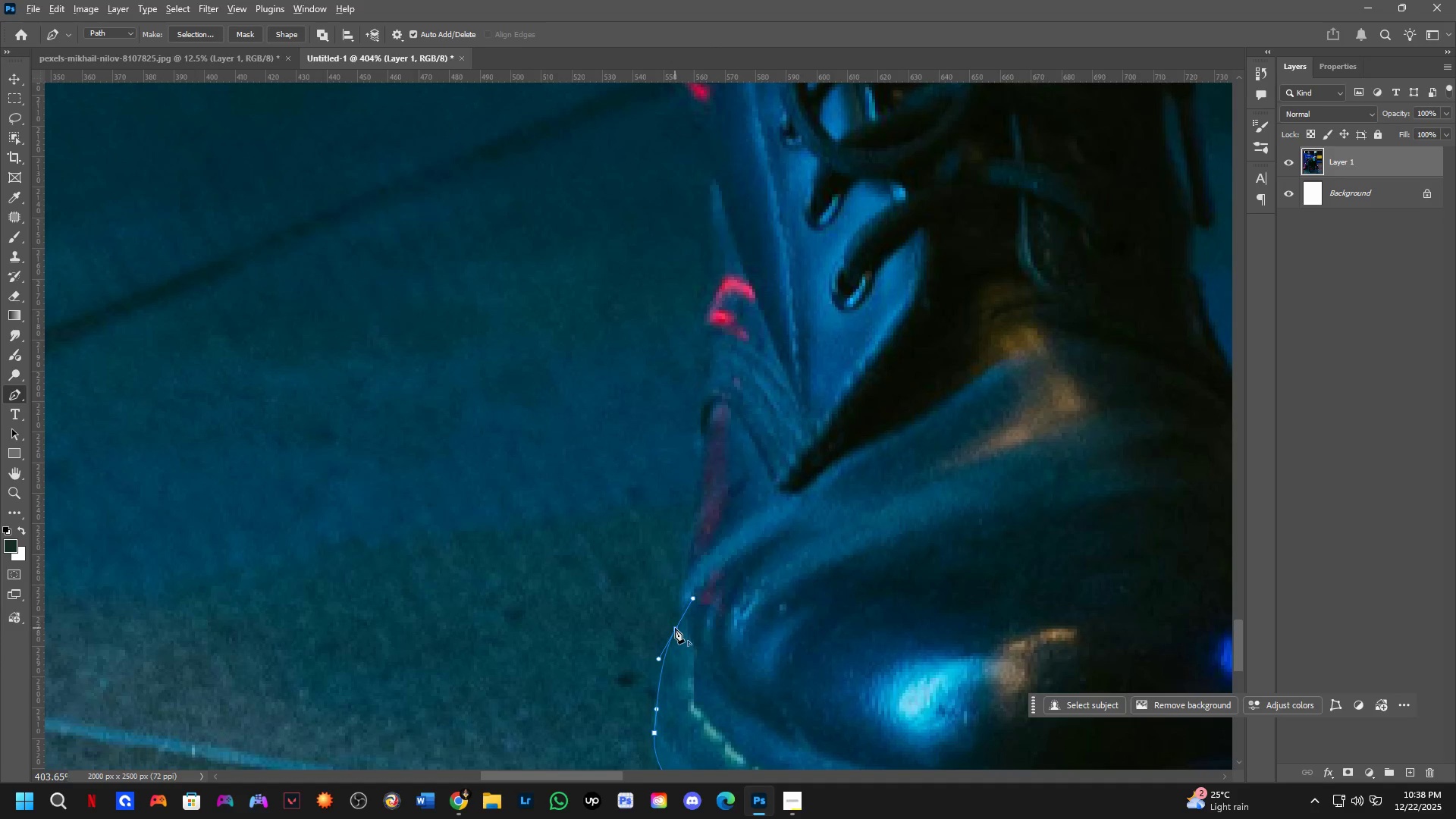 
left_click_drag(start_coordinate=[654, 387], to_coordinate=[707, 590])
 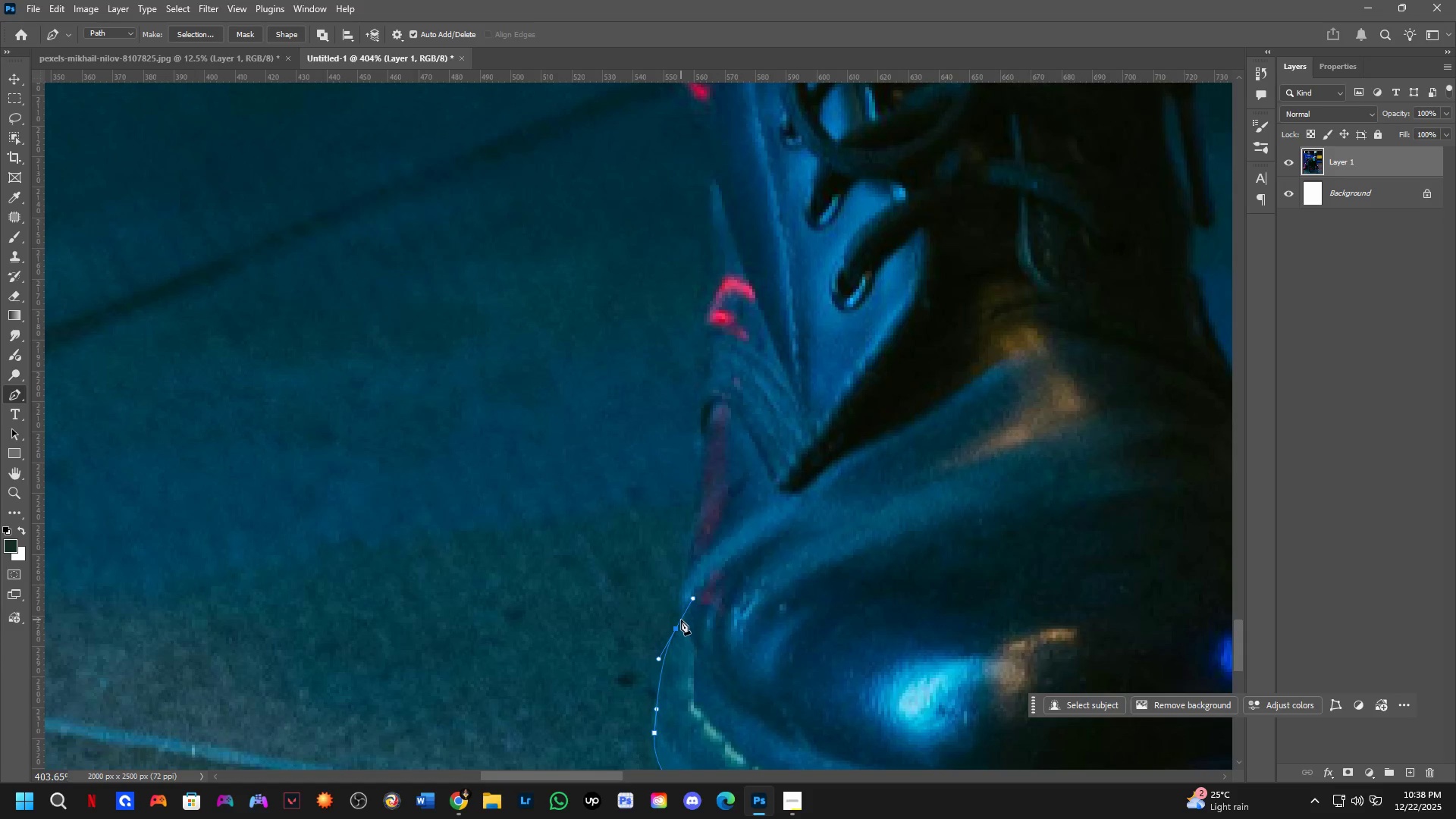 
hold_key(key=AltLeft, duration=0.31)
left_click([675, 628])
 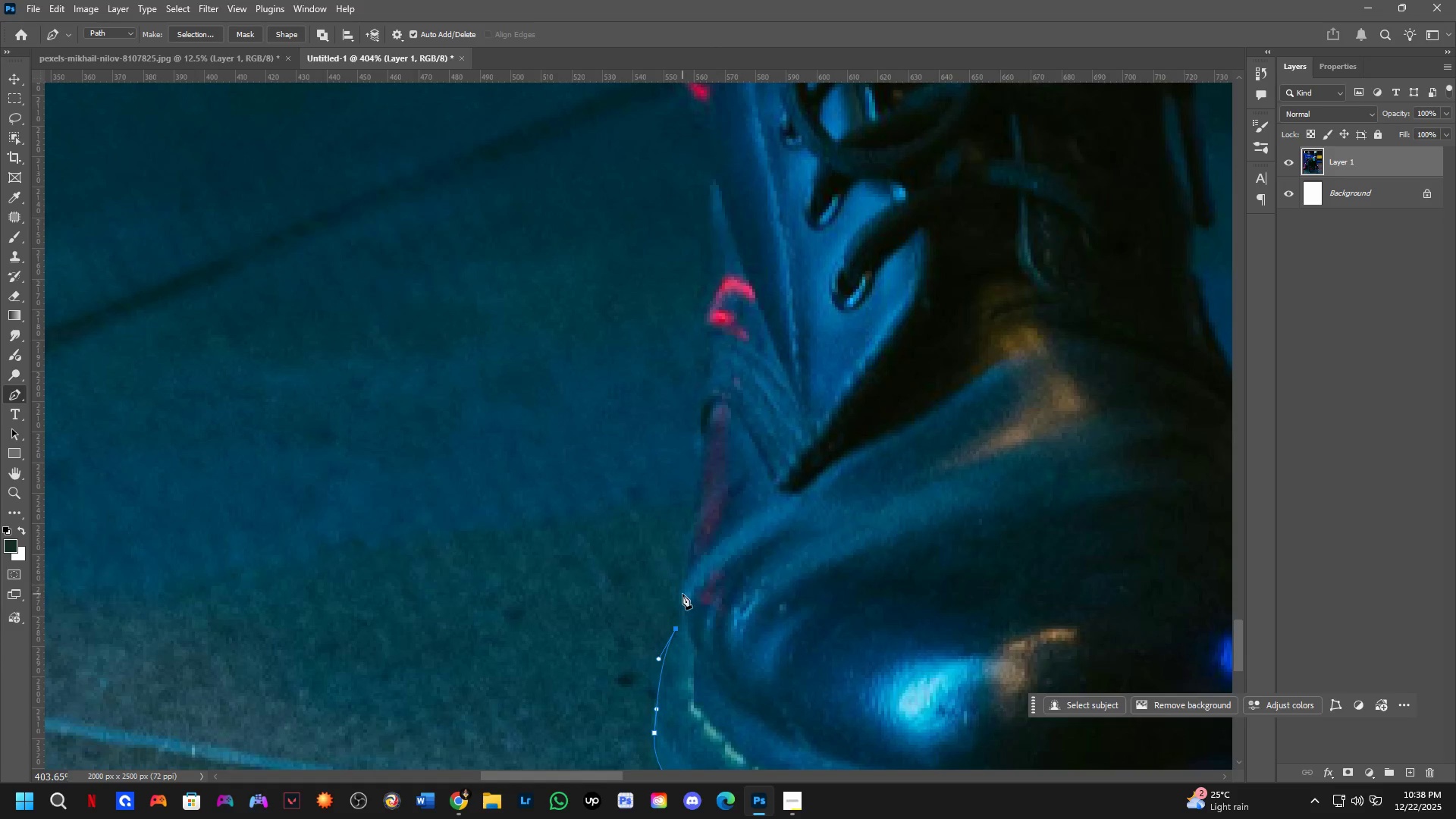 
left_click_drag(start_coordinate=[683, 588], to_coordinate=[684, 566])
 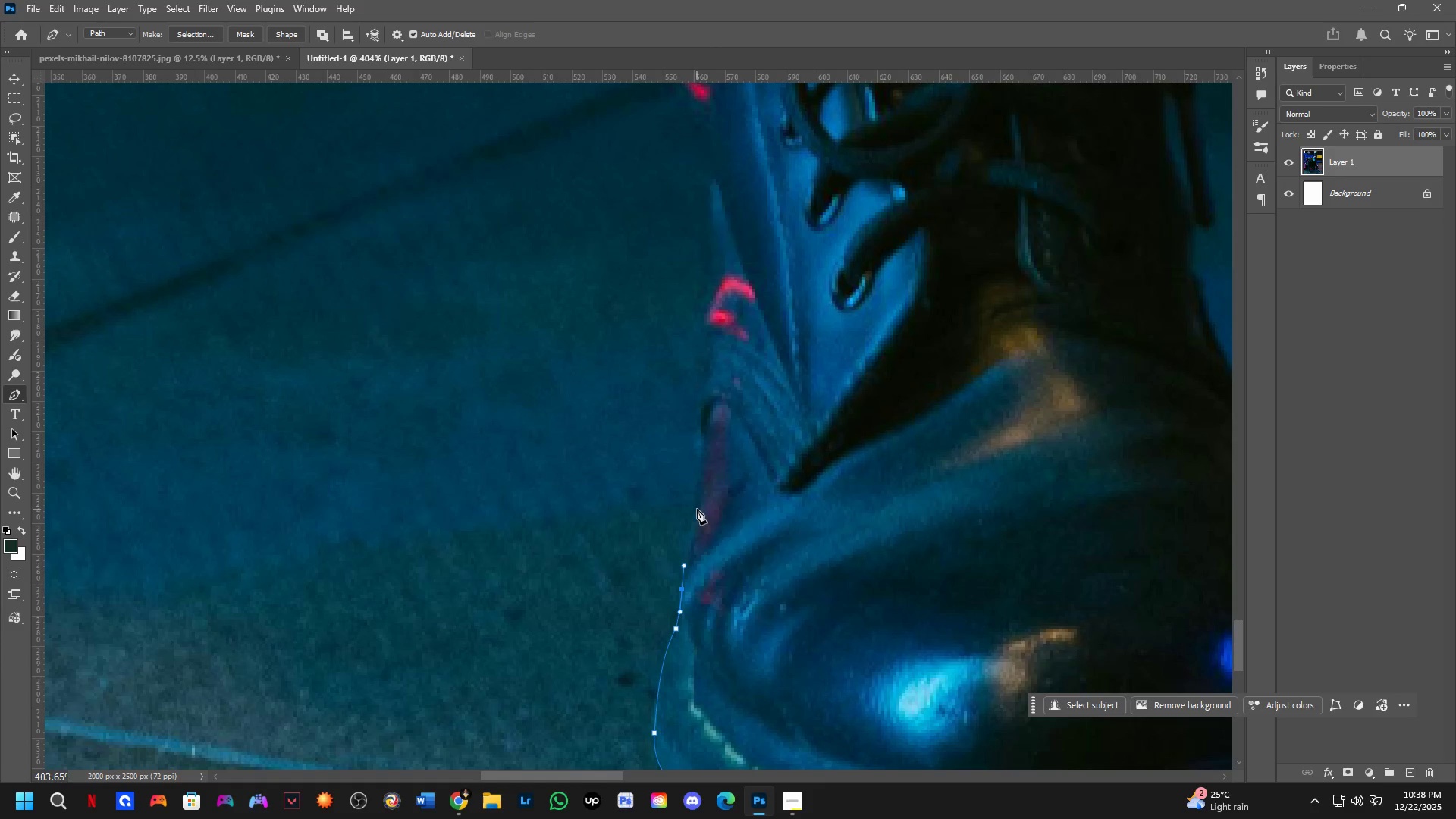 
left_click_drag(start_coordinate=[700, 499], to_coordinate=[703, 477])
 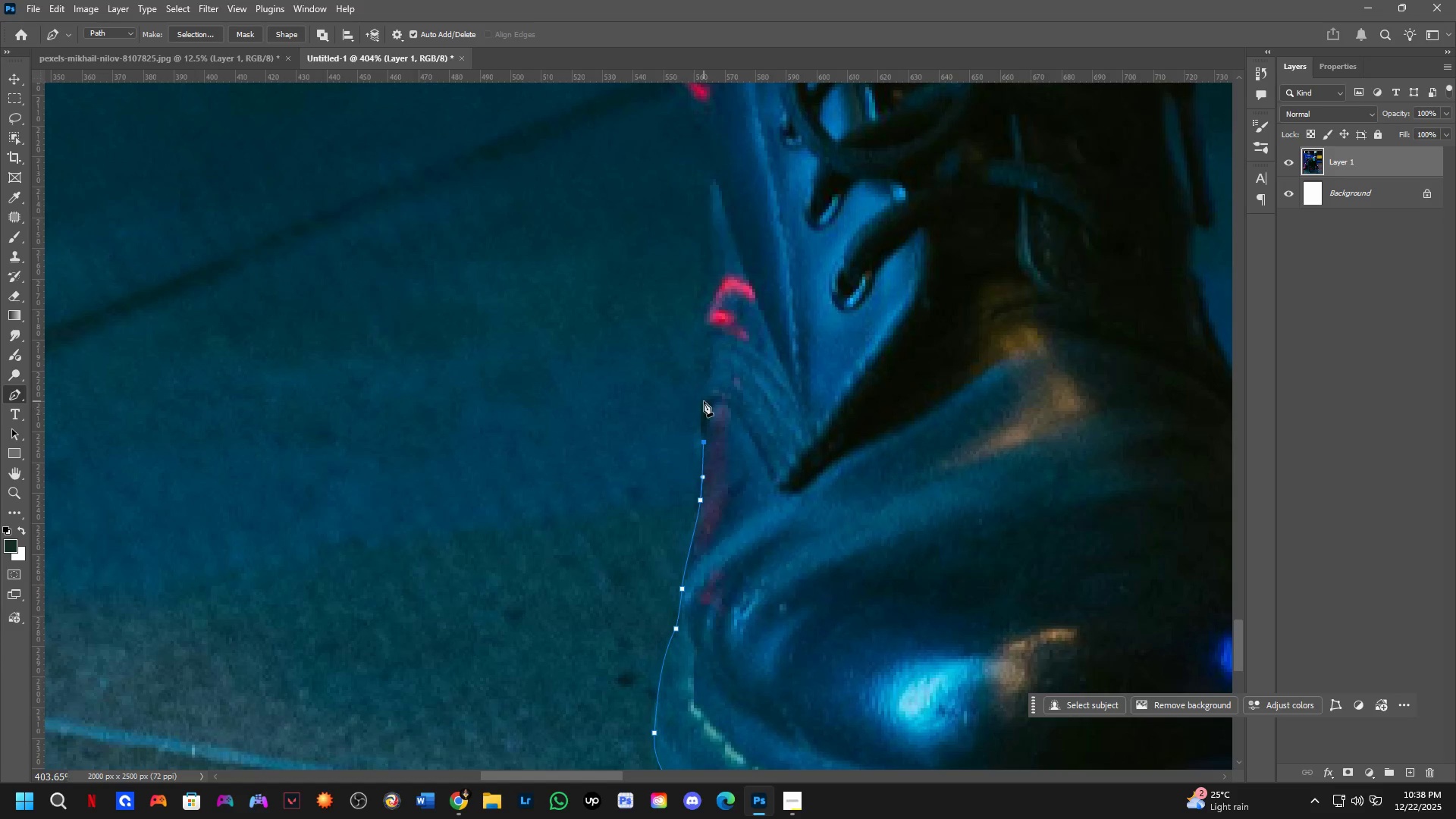 
left_click_drag(start_coordinate=[701, 391], to_coordinate=[714, 361])
 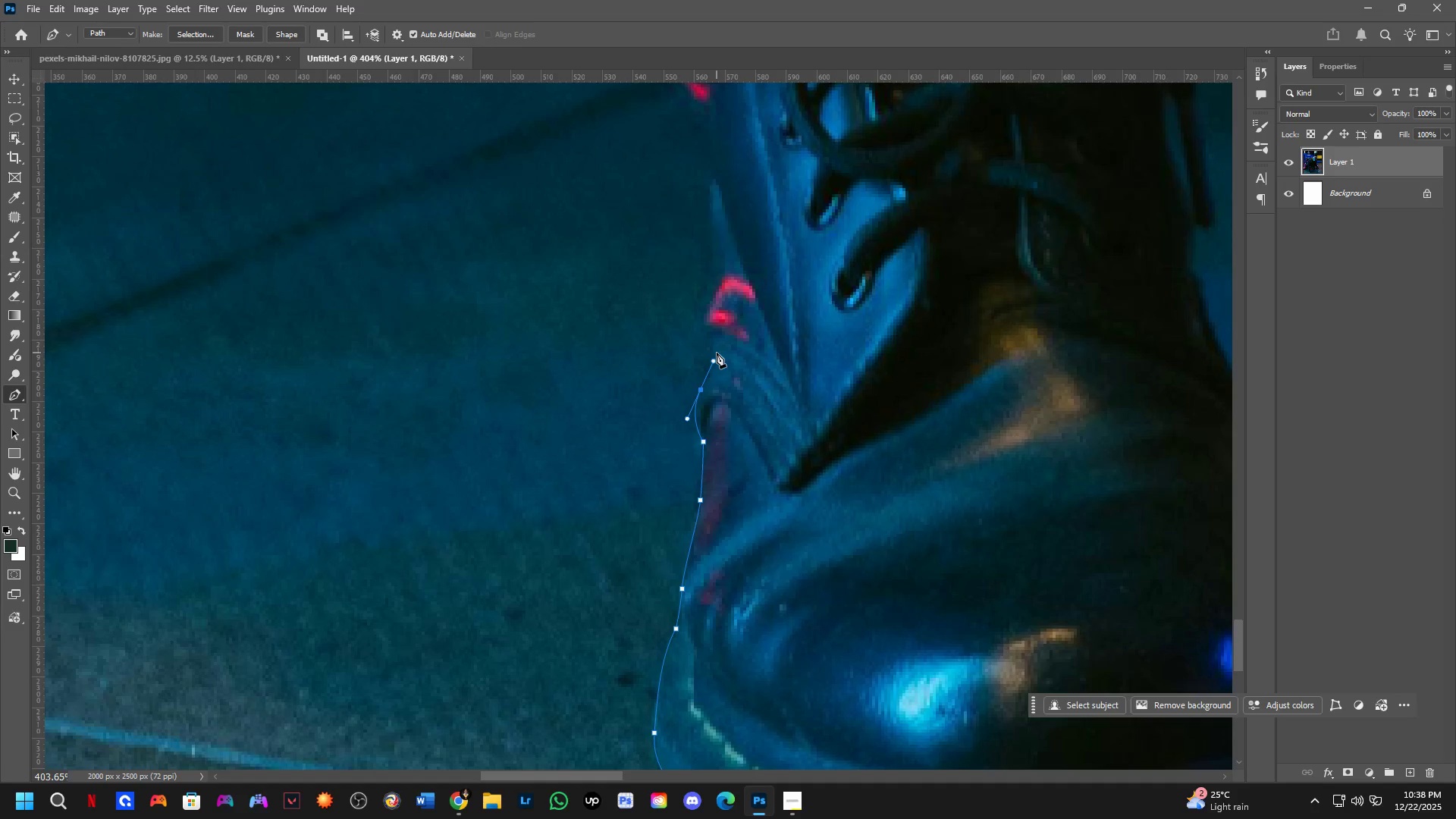 
hold_key(key=Space, duration=0.66)
 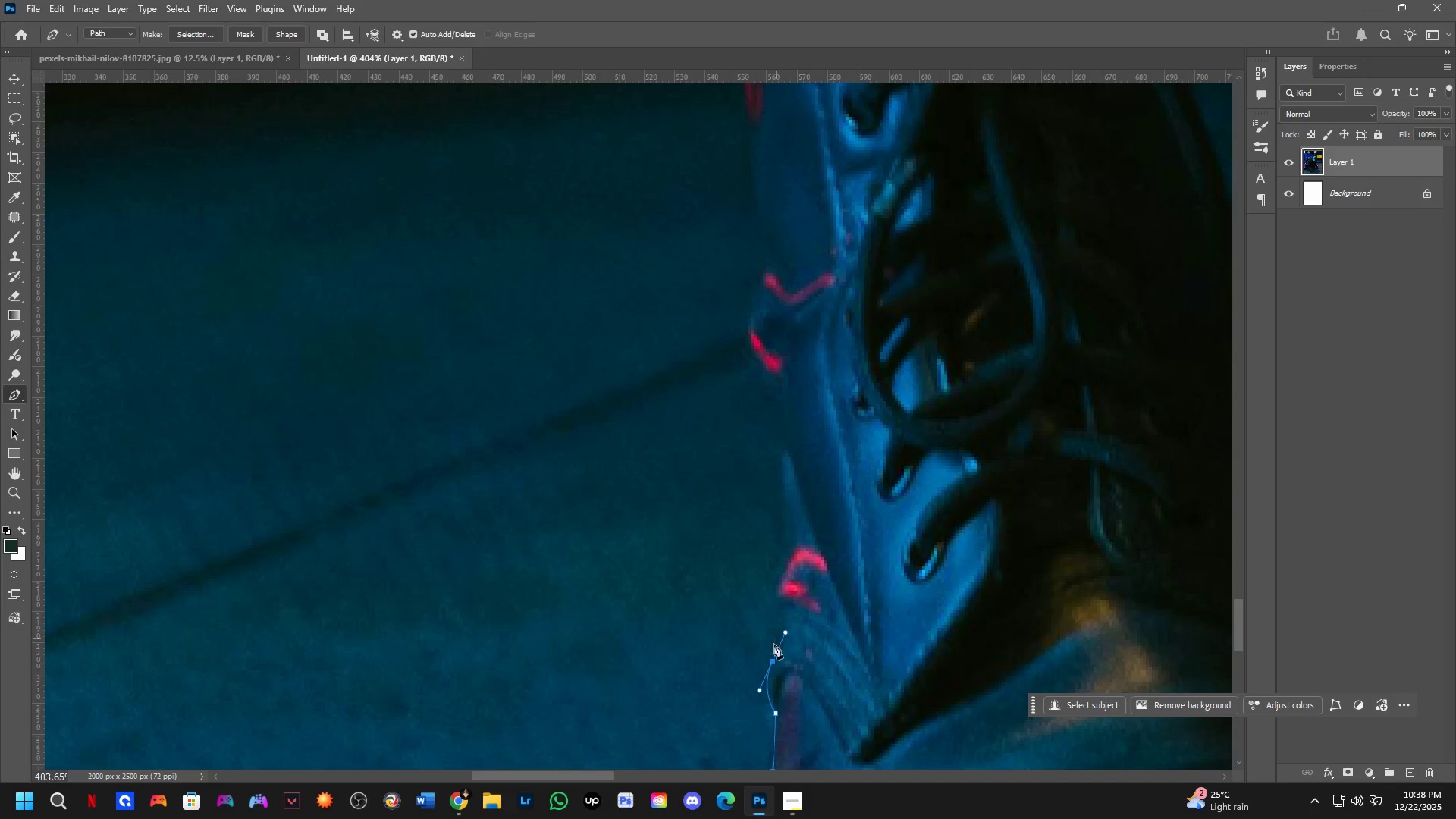 
left_click_drag(start_coordinate=[717, 349], to_coordinate=[789, 620])
 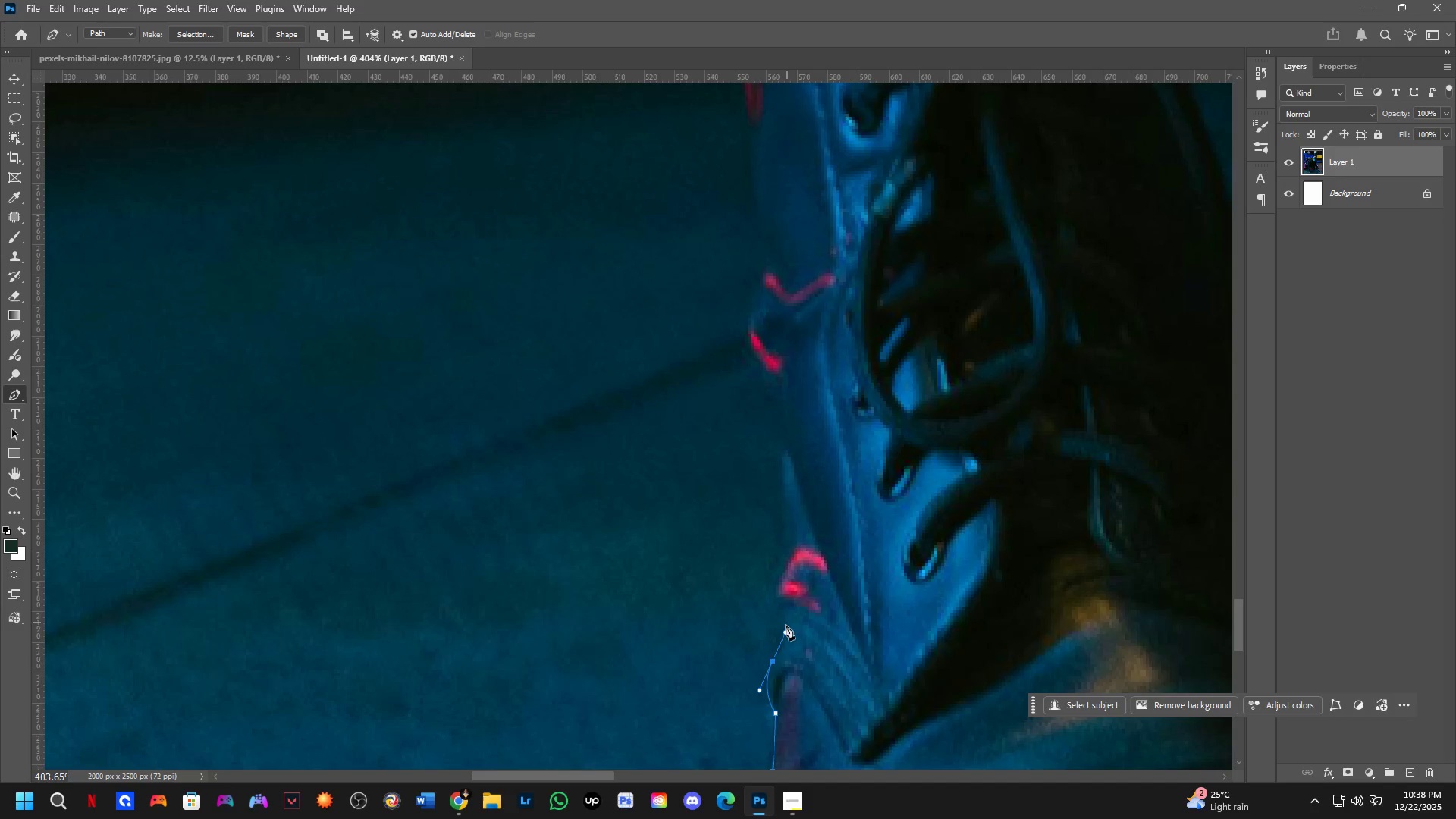 
key(Control+Z)
 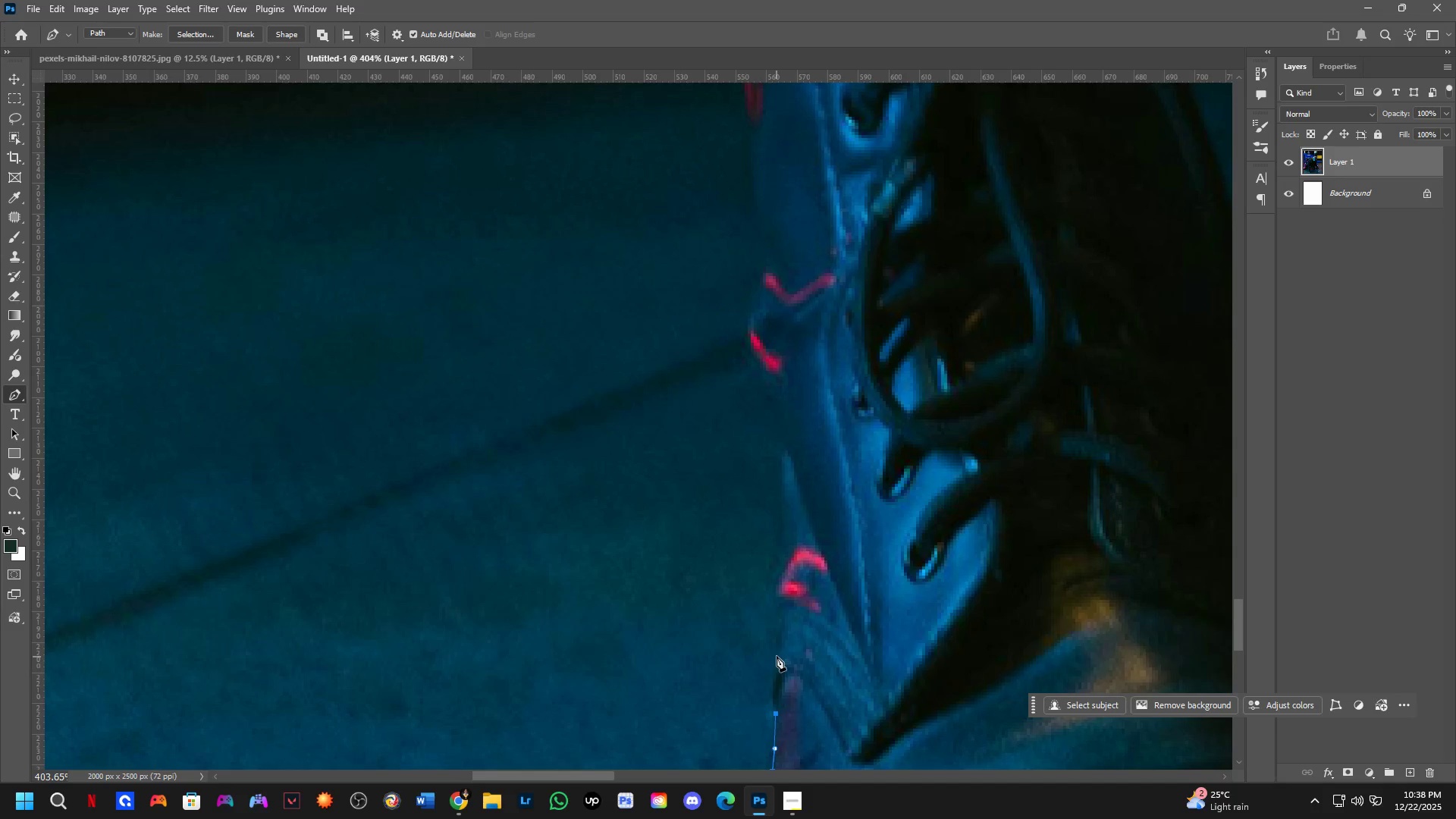 
left_click_drag(start_coordinate=[775, 654], to_coordinate=[781, 617])
 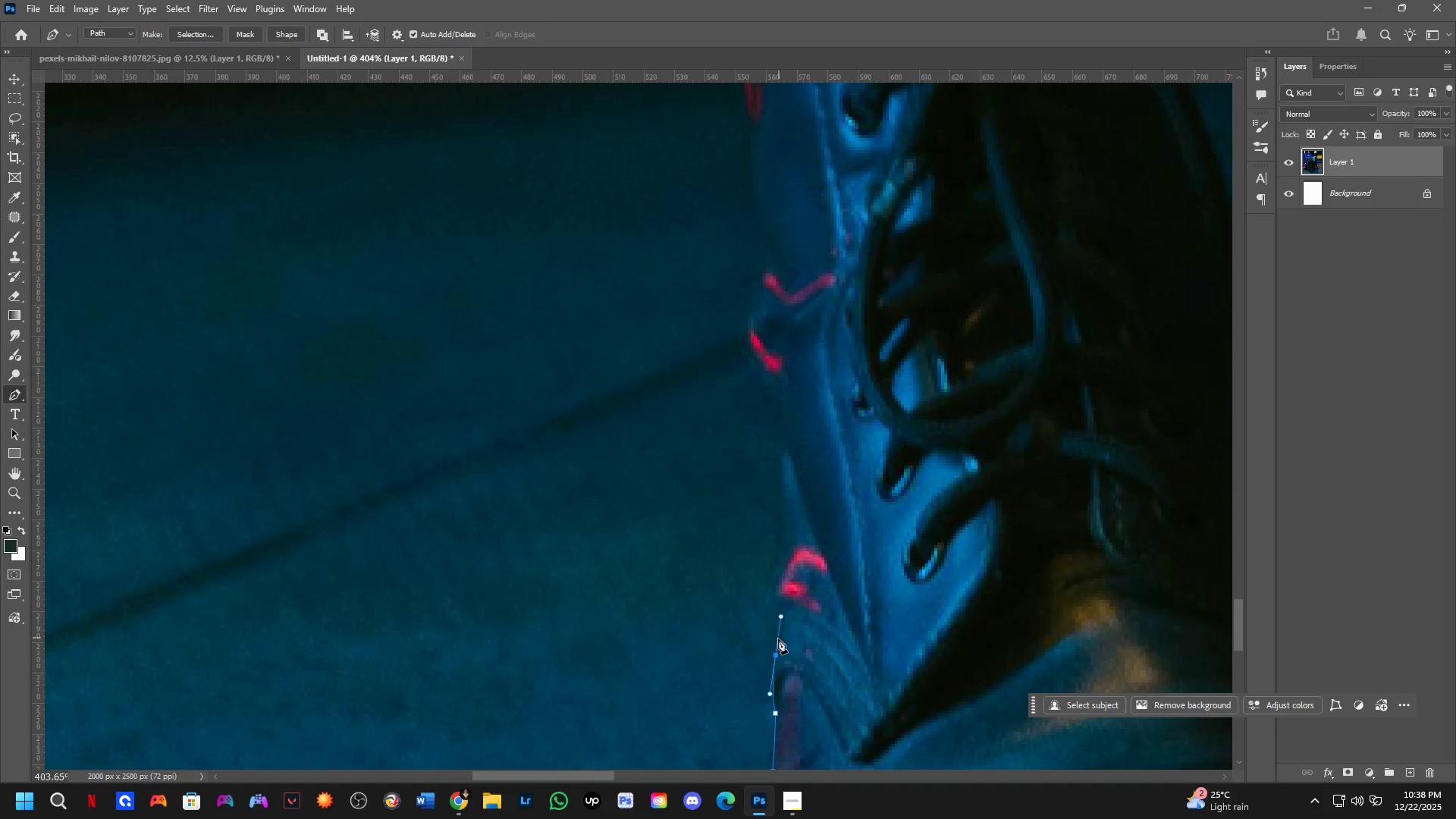 
hold_key(key=AltLeft, duration=0.72)
left_click([777, 655])
 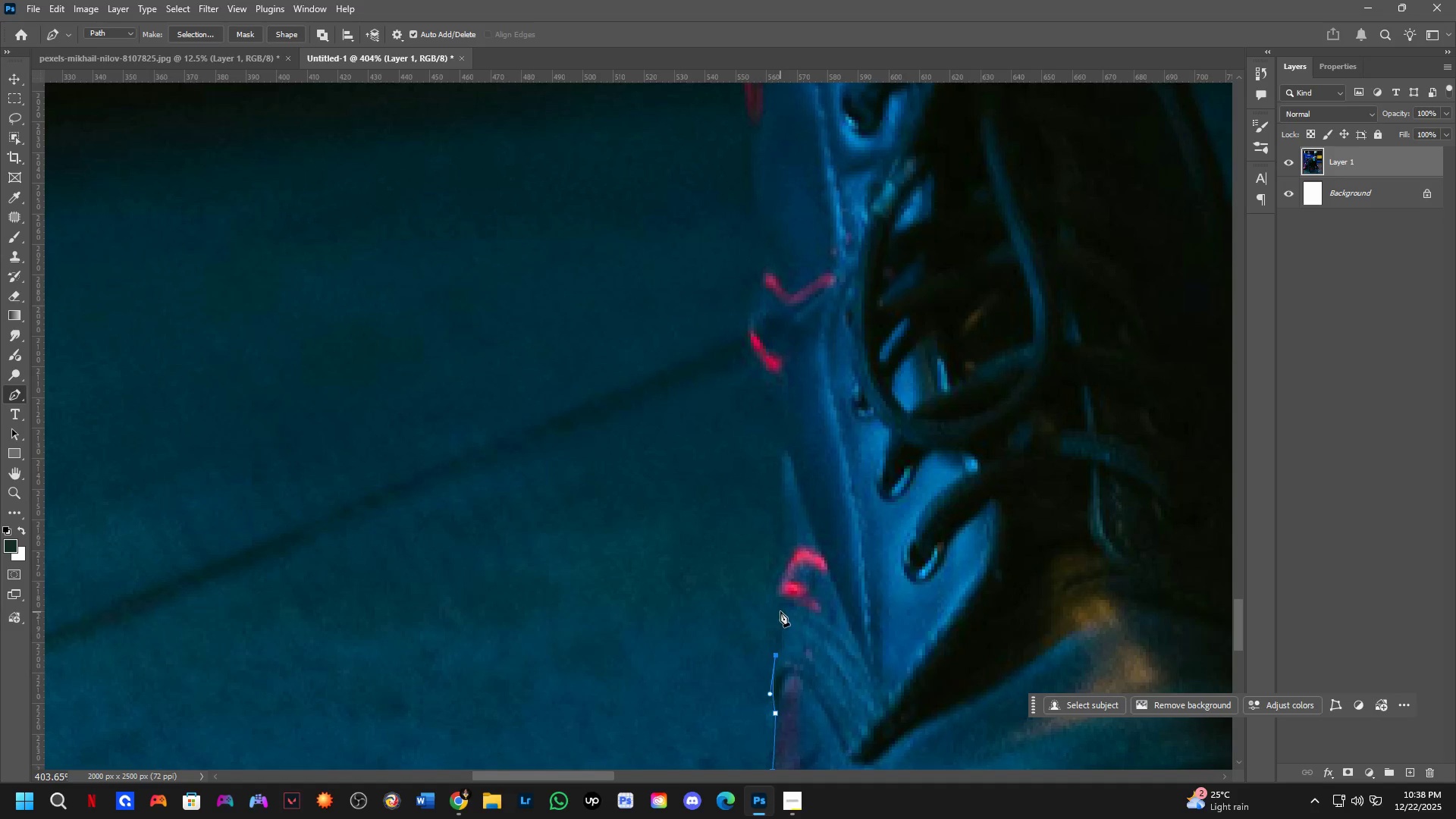 
left_click_drag(start_coordinate=[780, 611], to_coordinate=[781, 604])
 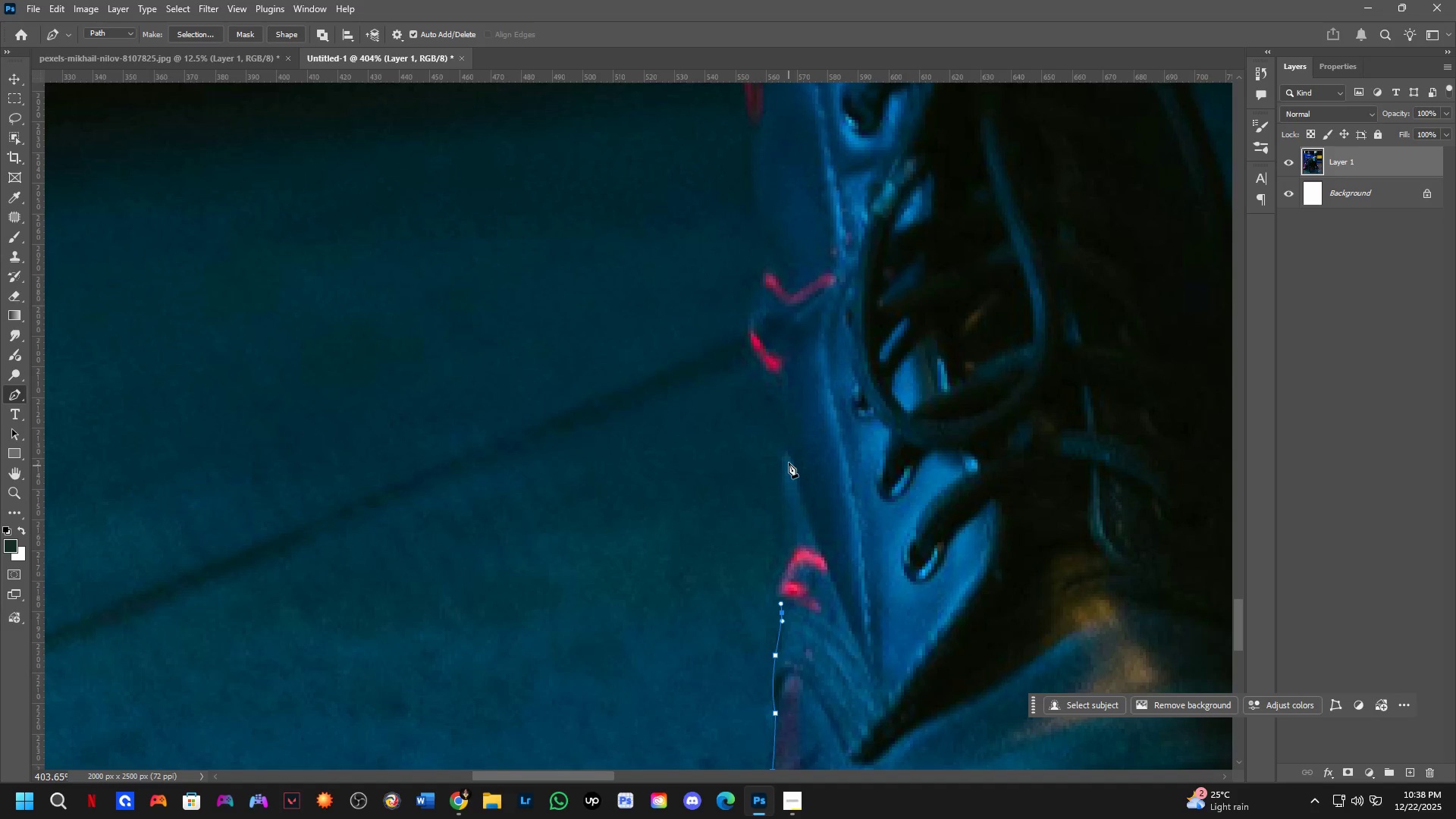 
left_click_drag(start_coordinate=[783, 441], to_coordinate=[787, 395])
 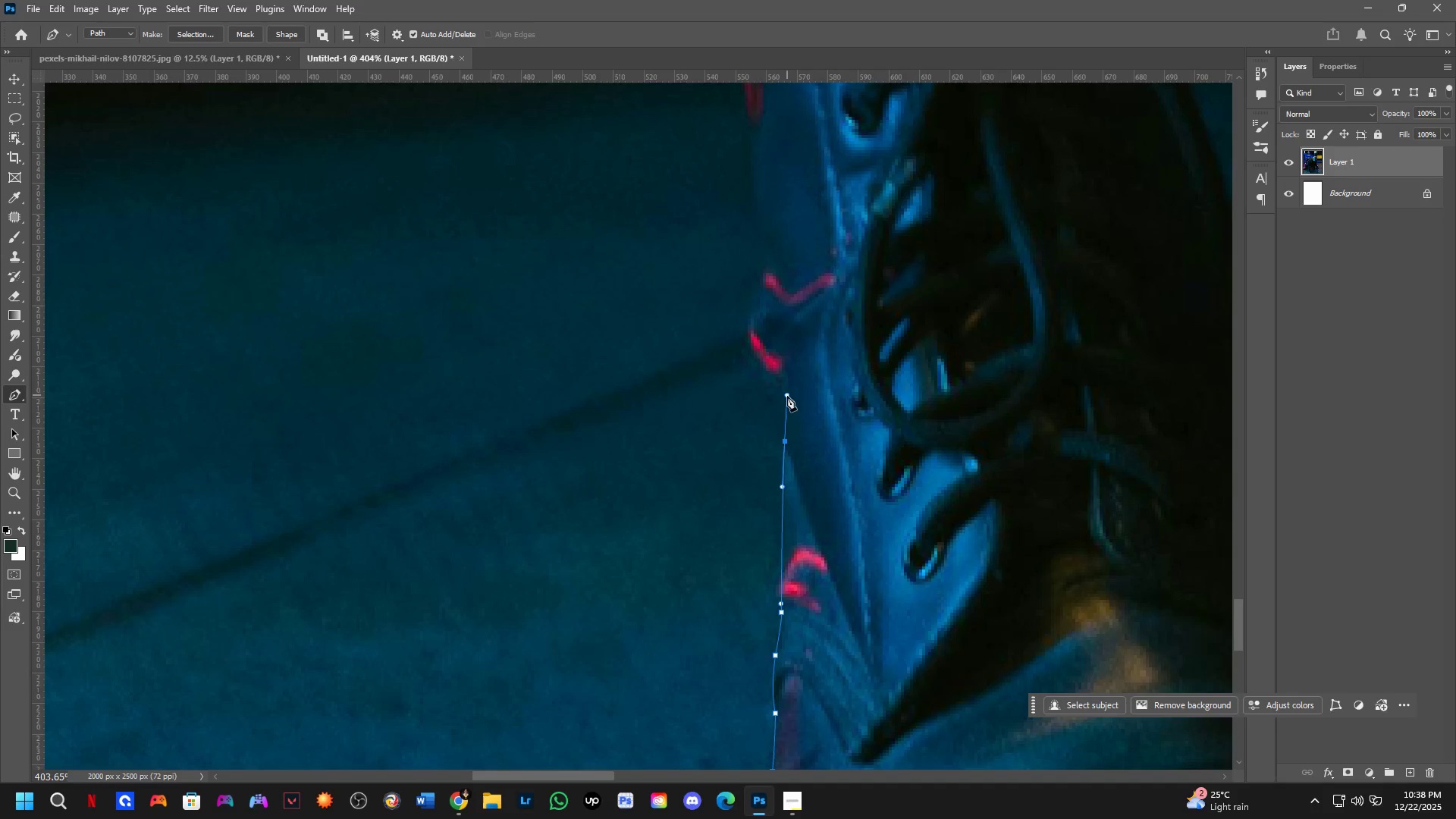 
hold_key(key=Space, duration=0.53)
 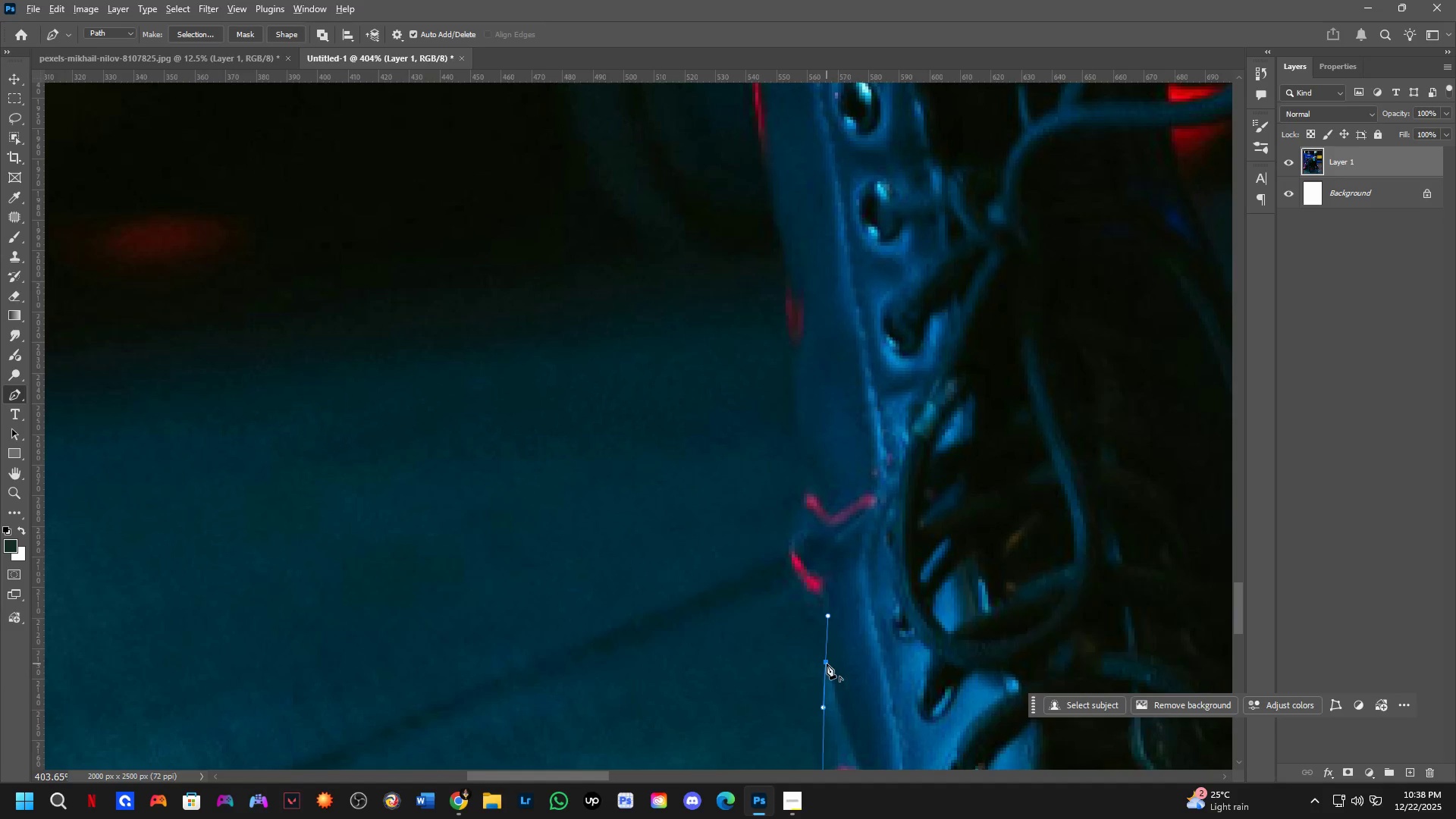 
left_click_drag(start_coordinate=[800, 428], to_coordinate=[841, 649])
 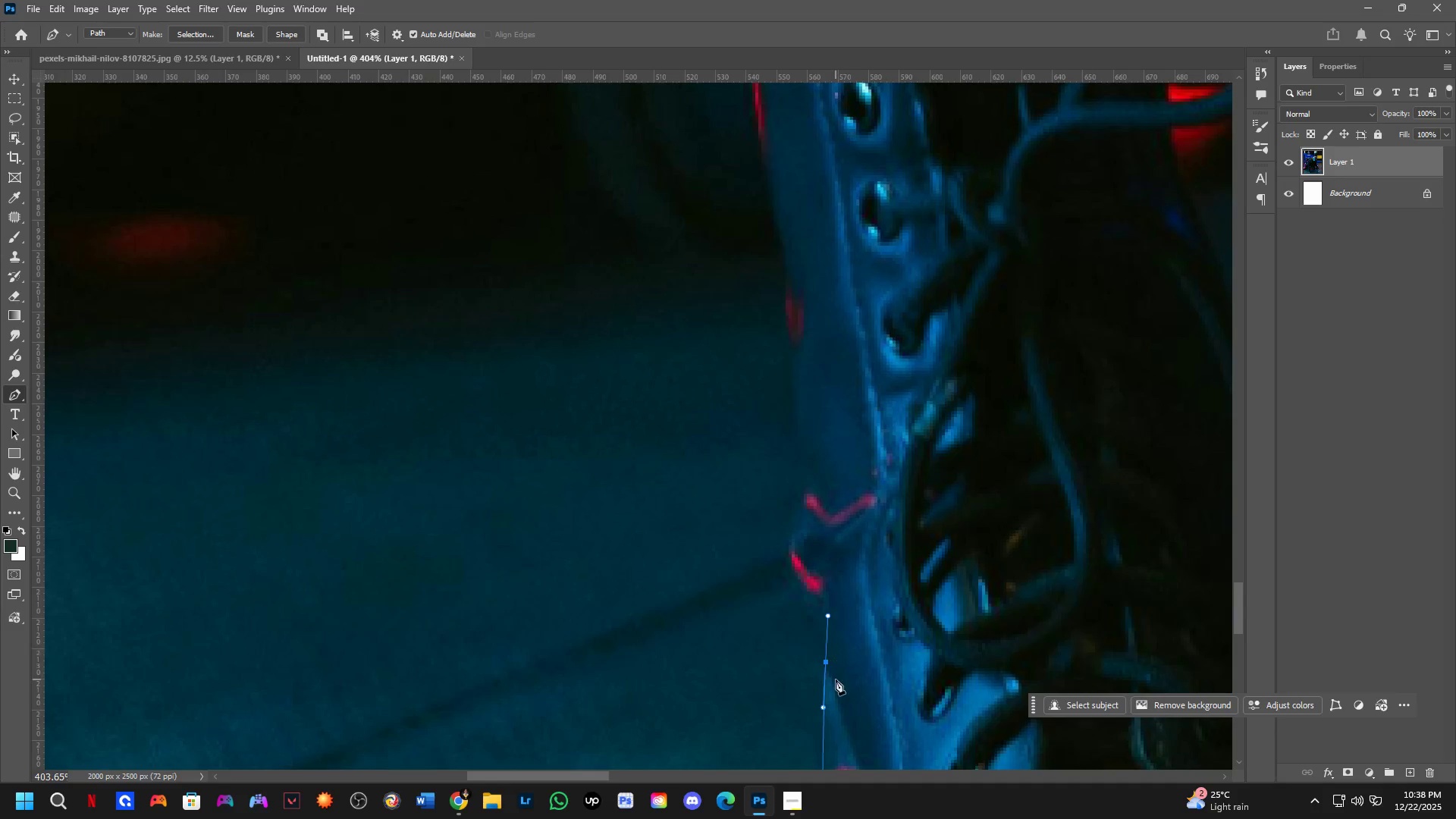 
hold_key(key=AltLeft, duration=0.59)
left_click([827, 664])
 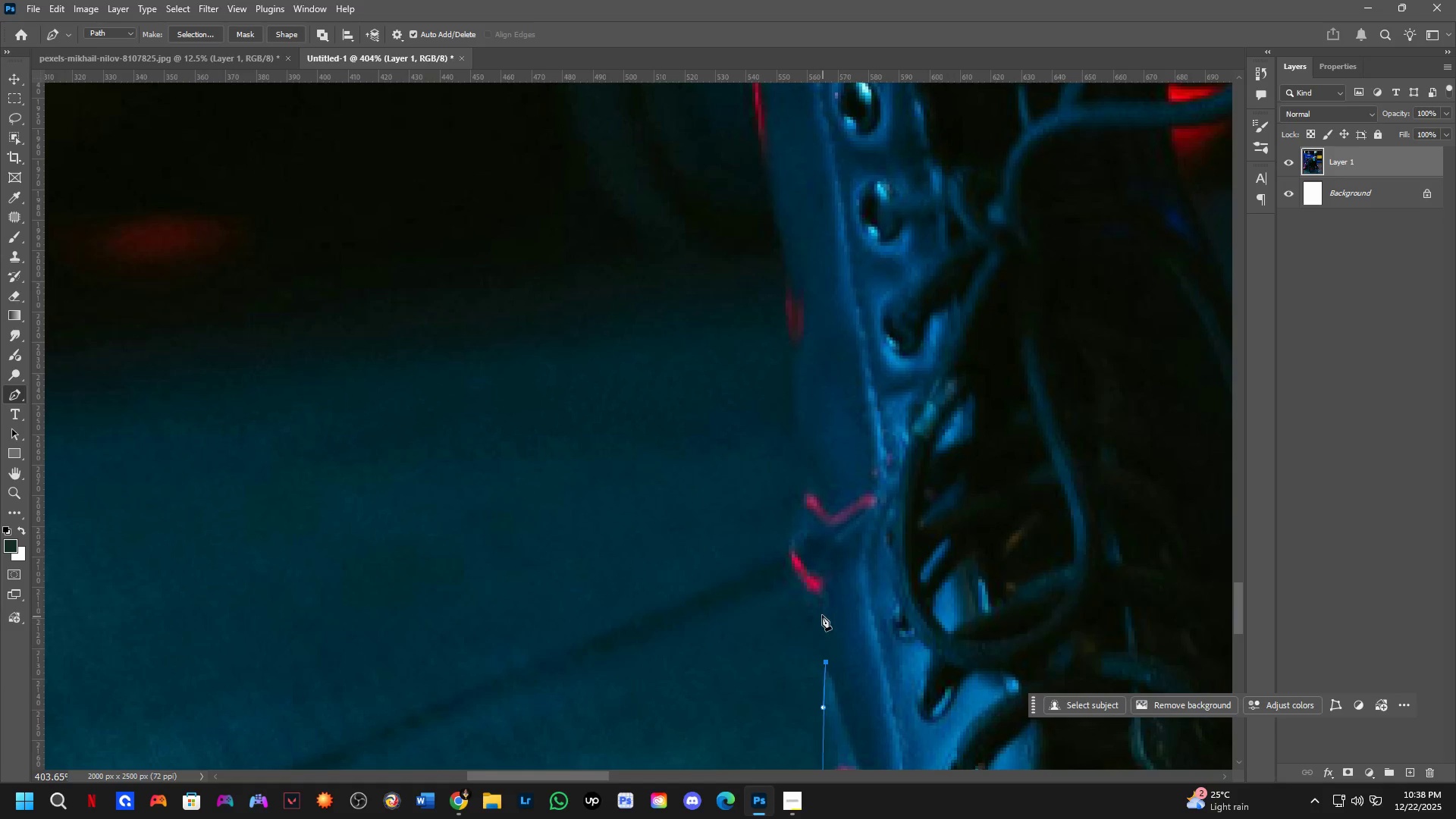 
left_click([821, 608])
 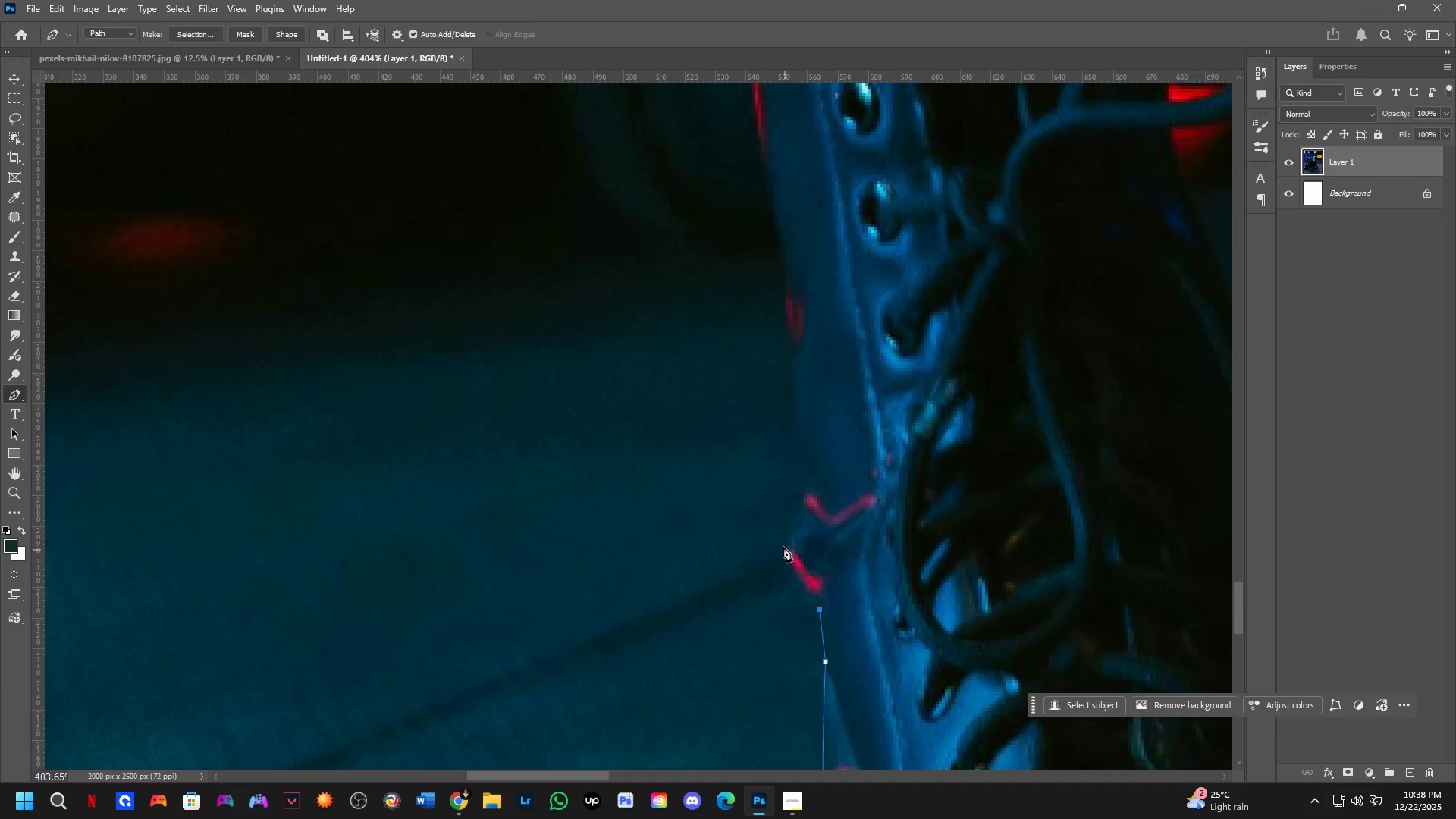 
hold_key(key=ShiftLeft, duration=0.5)
scroll: coordinate [795, 520], scroll_direction: down, amount: 5.0
 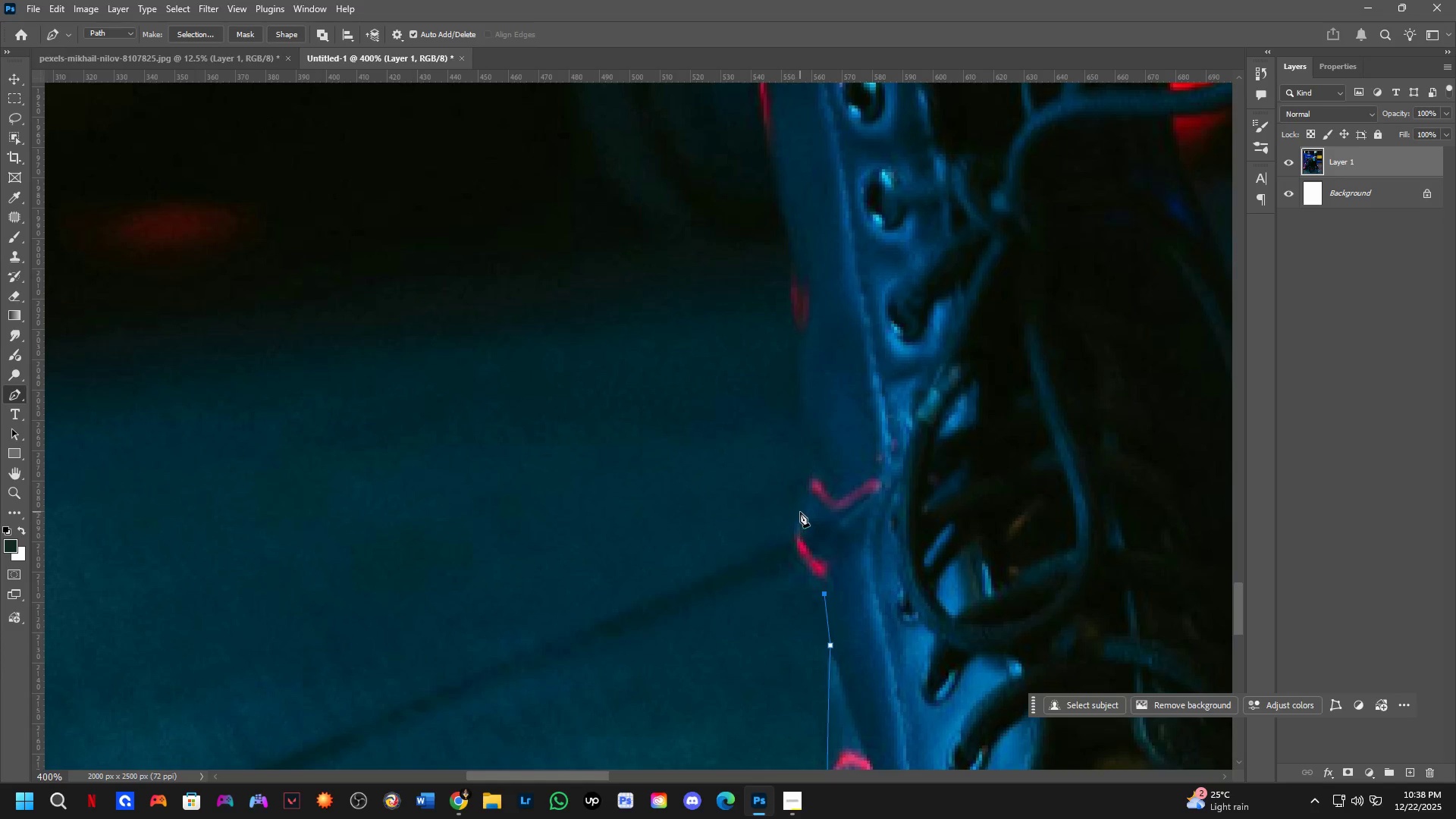 
left_click_drag(start_coordinate=[804, 507], to_coordinate=[813, 438])
 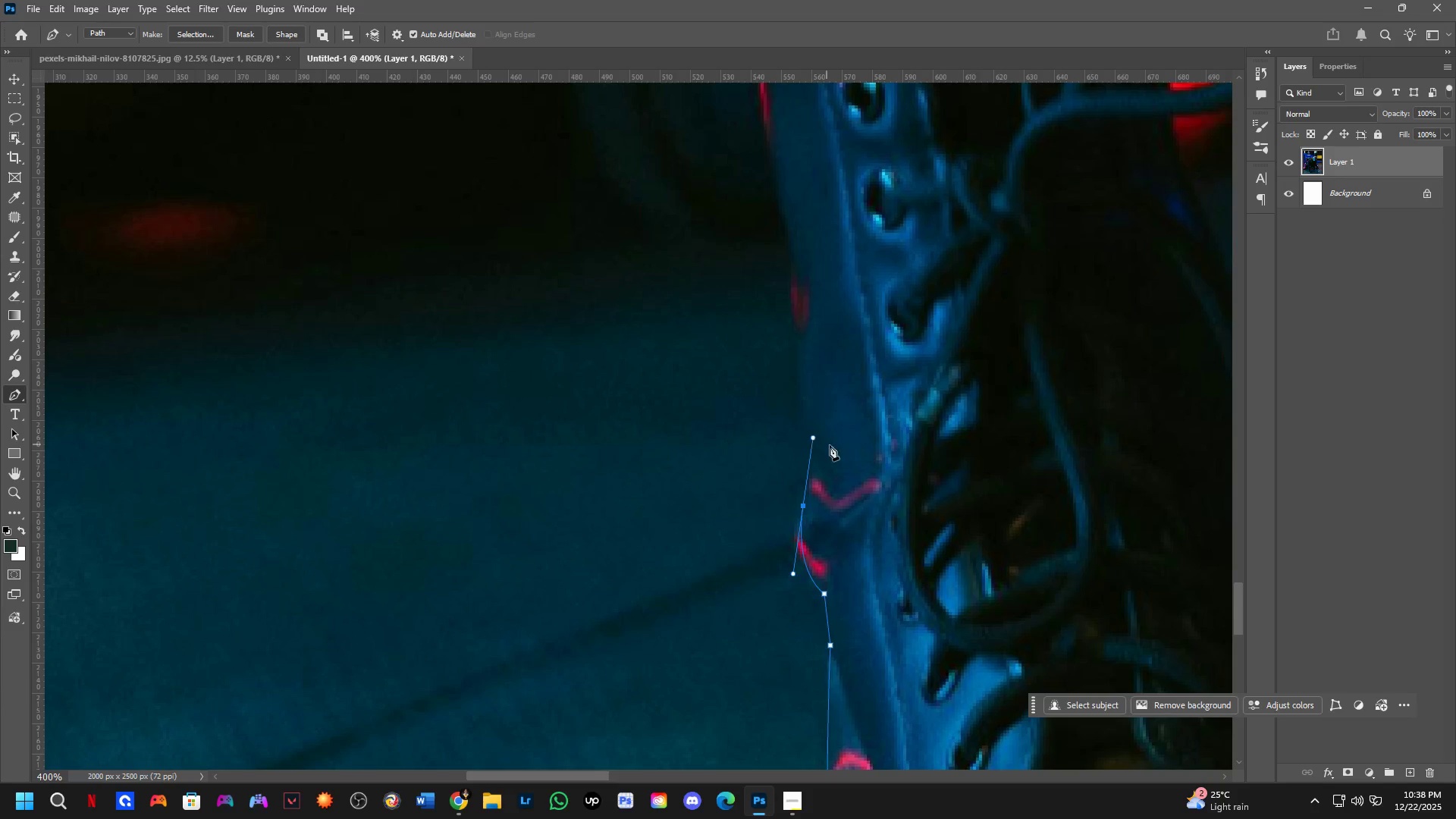 
hold_key(key=Space, duration=0.45)
 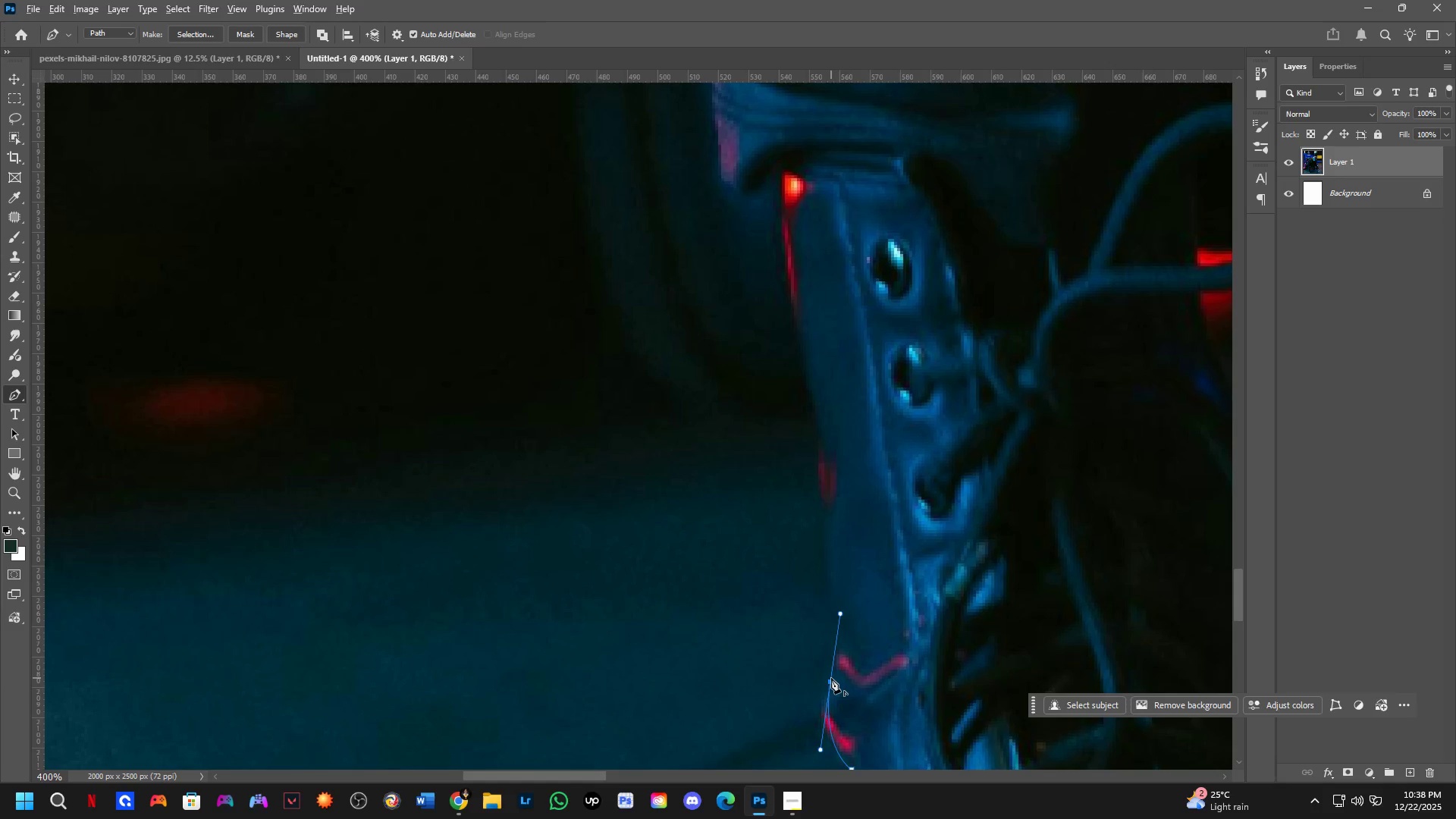 
left_click_drag(start_coordinate=[841, 465], to_coordinate=[868, 639])
 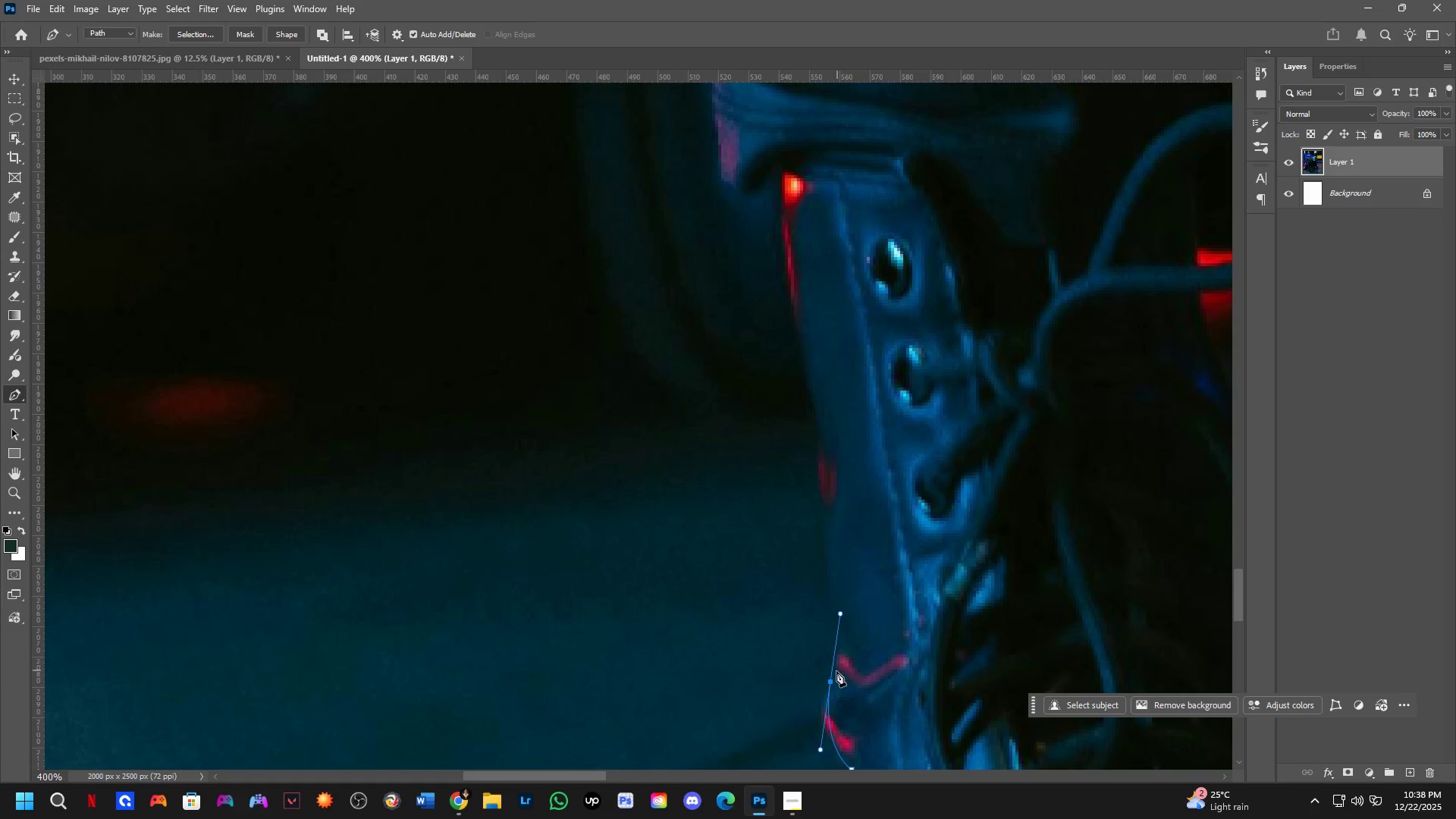 
hold_key(key=AltLeft, duration=0.55)
left_click([830, 681])
 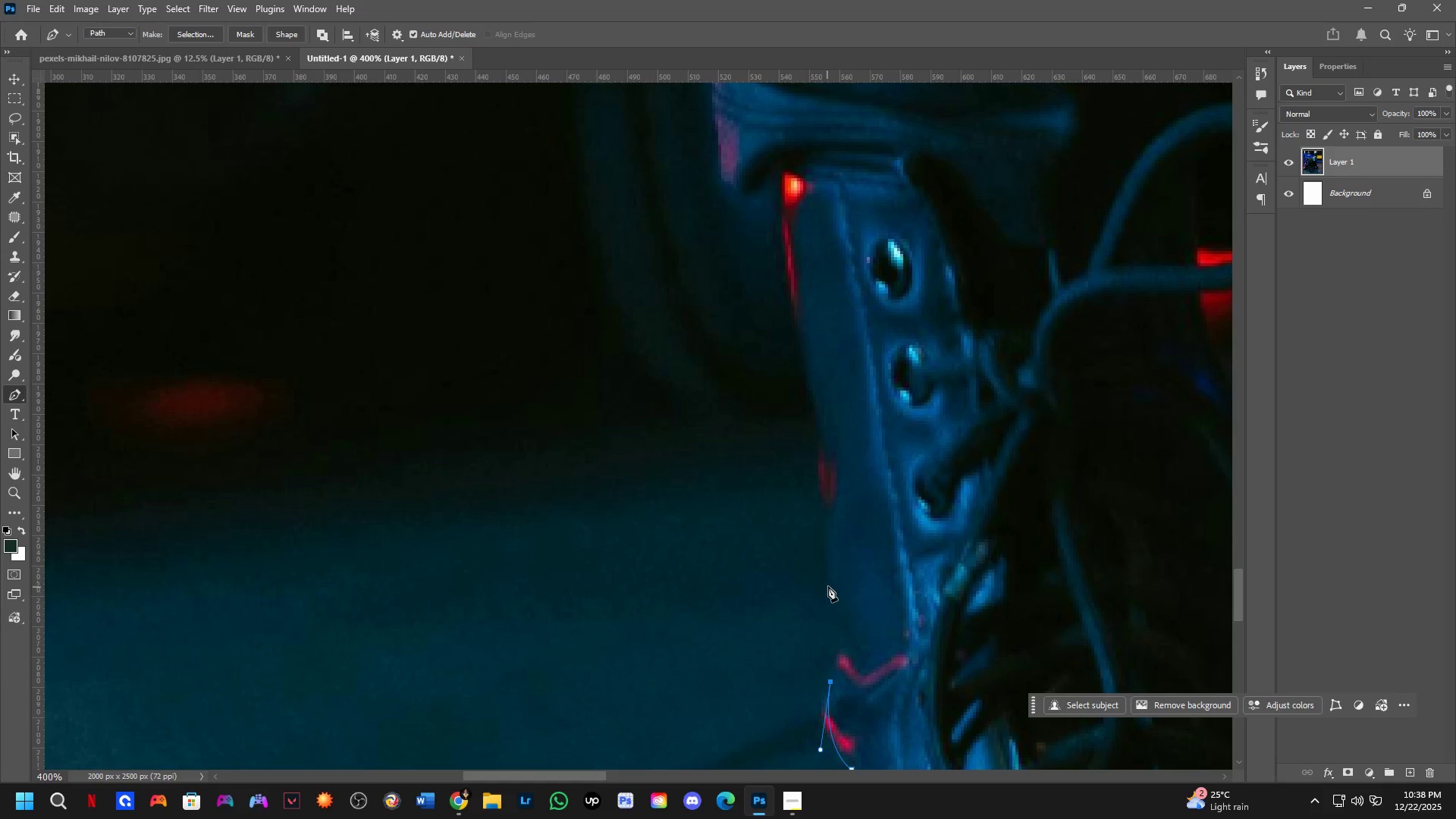 
left_click_drag(start_coordinate=[828, 584], to_coordinate=[821, 526])
 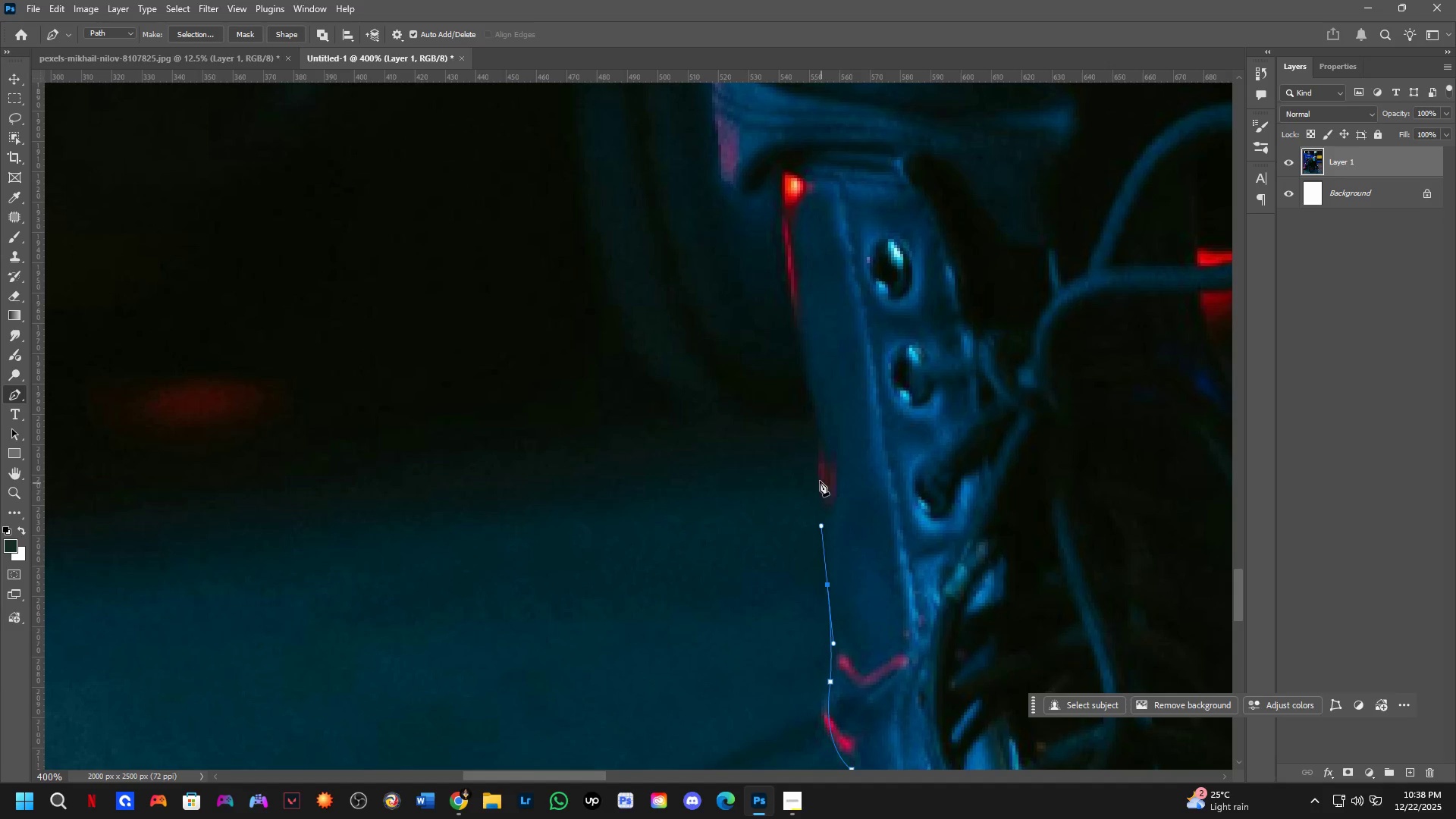 
left_click([817, 469])
 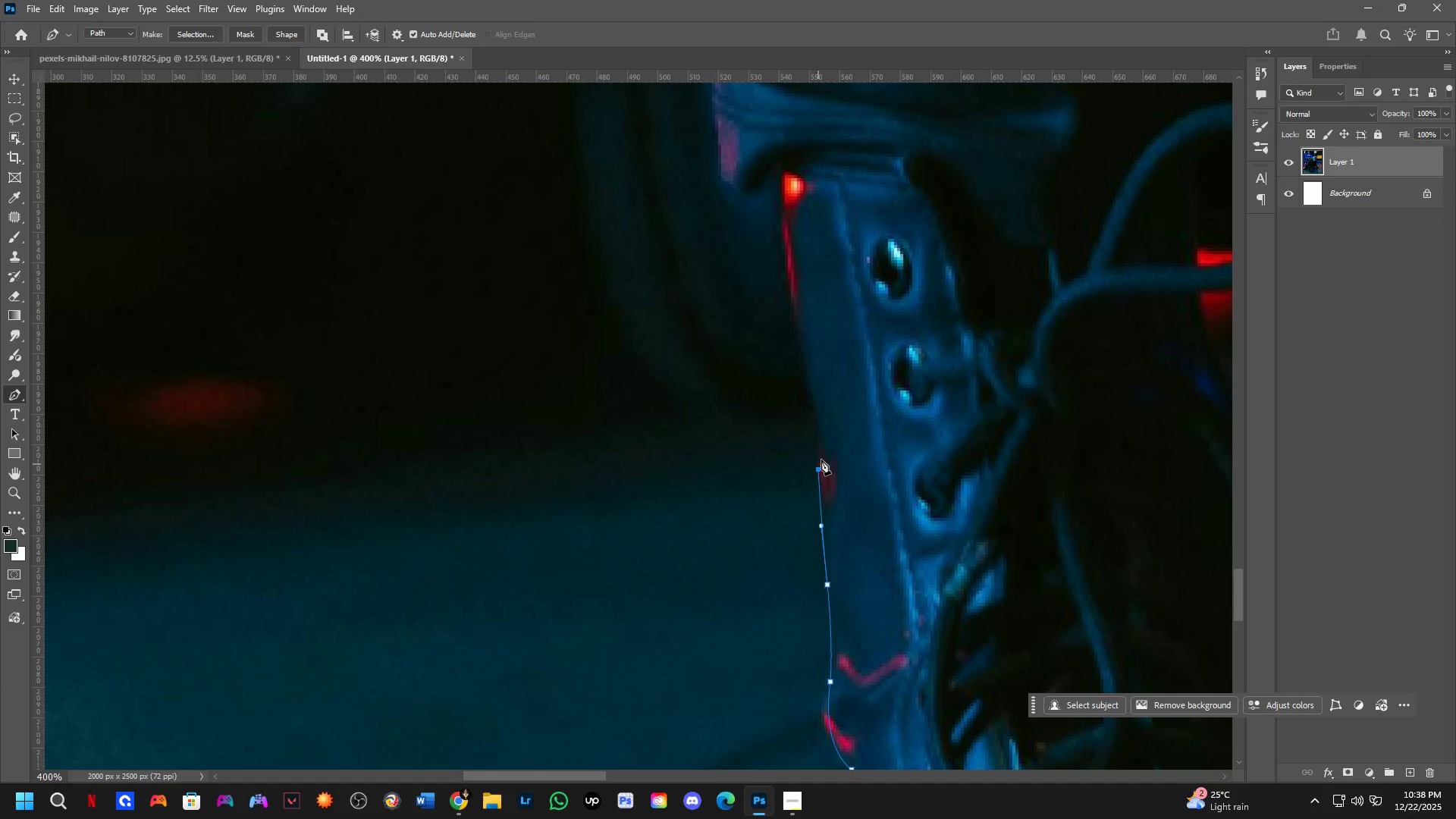 
hold_key(key=Space, duration=0.47)
 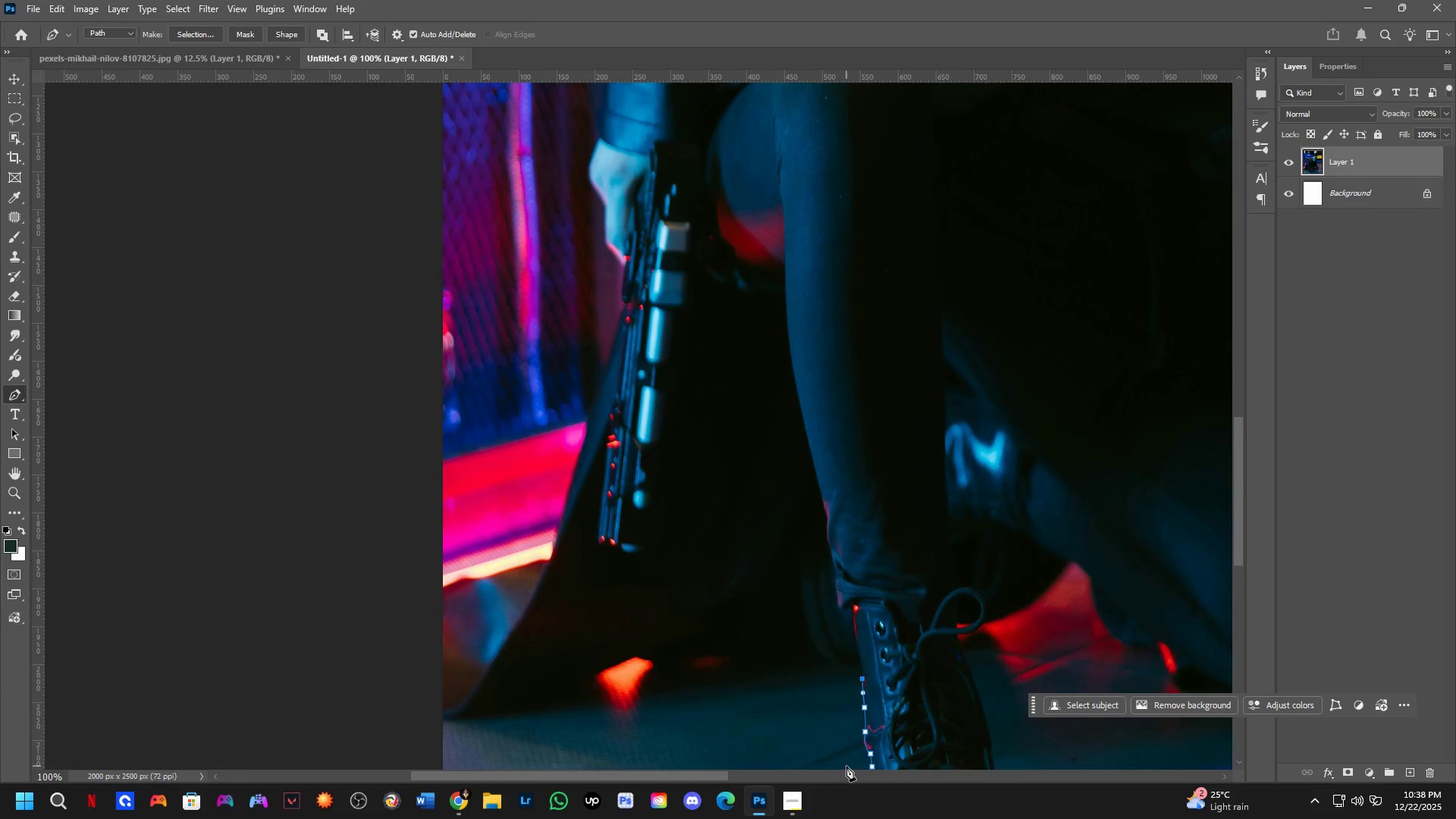 
left_click_drag(start_coordinate=[836, 454], to_coordinate=[861, 698])
 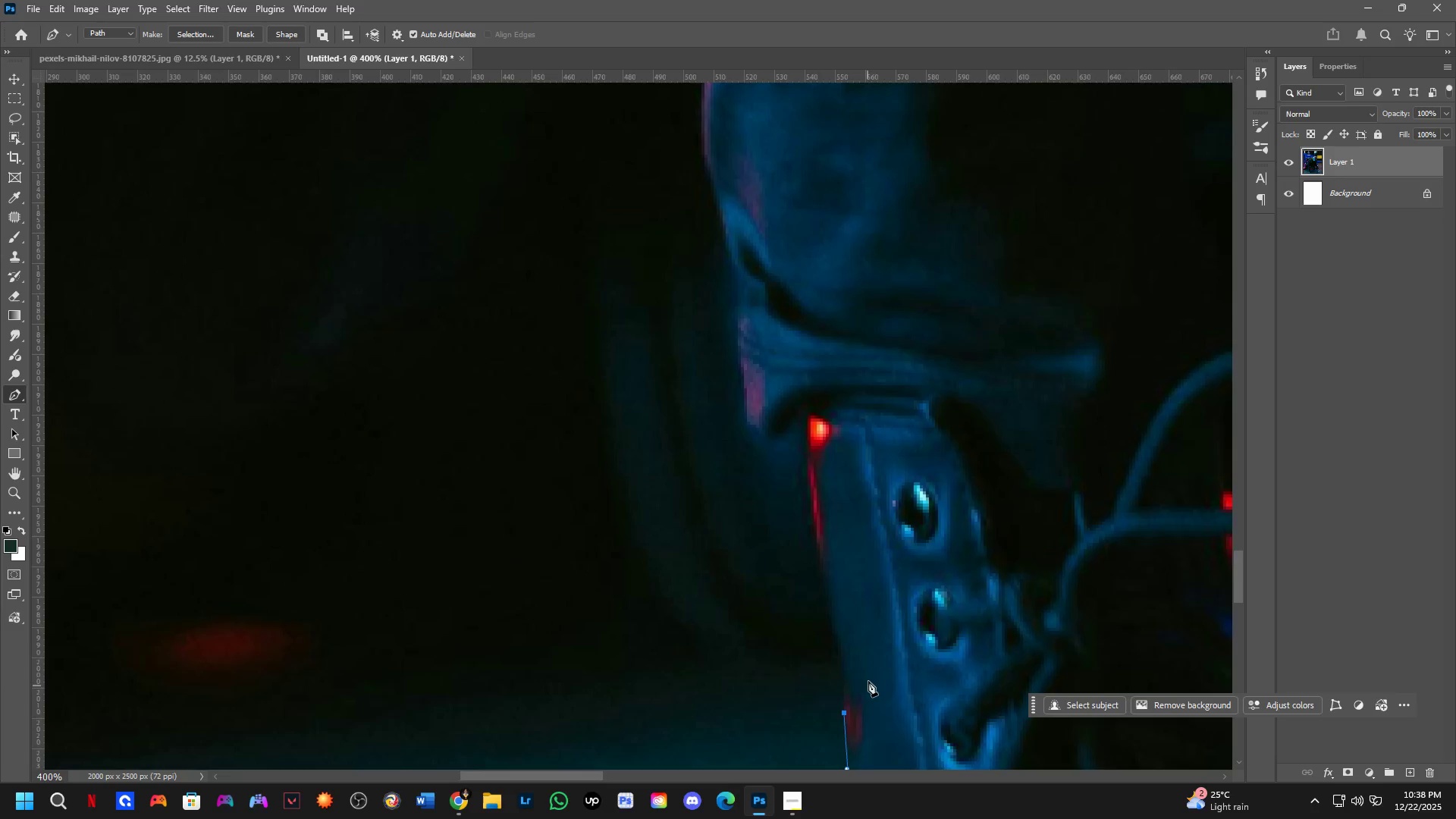 
hold_key(key=ShiftLeft, duration=0.94)
scroll: coordinate [868, 665], scroll_direction: down, amount: 3.0
 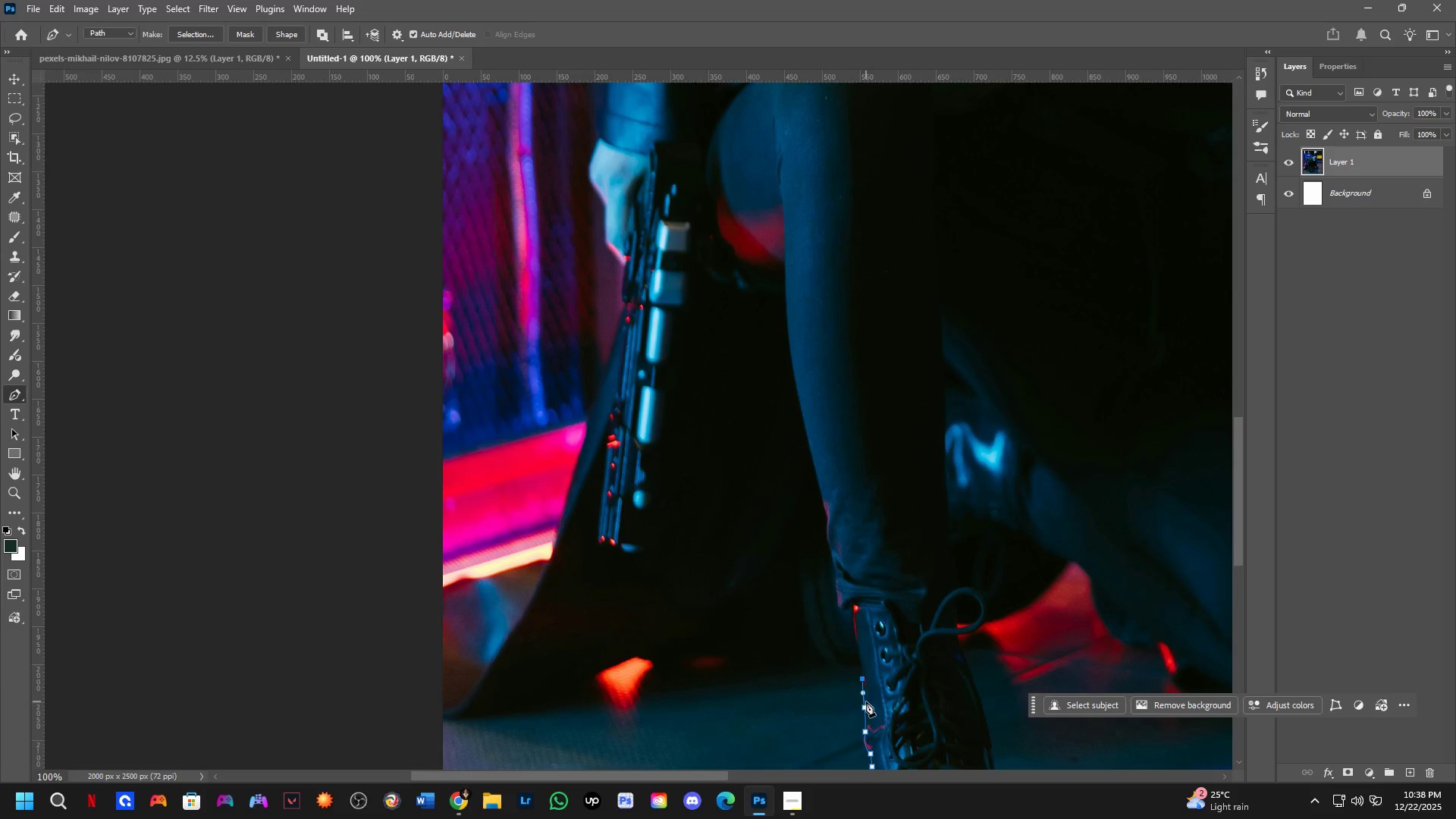 
key(Shift+ShiftLeft)
 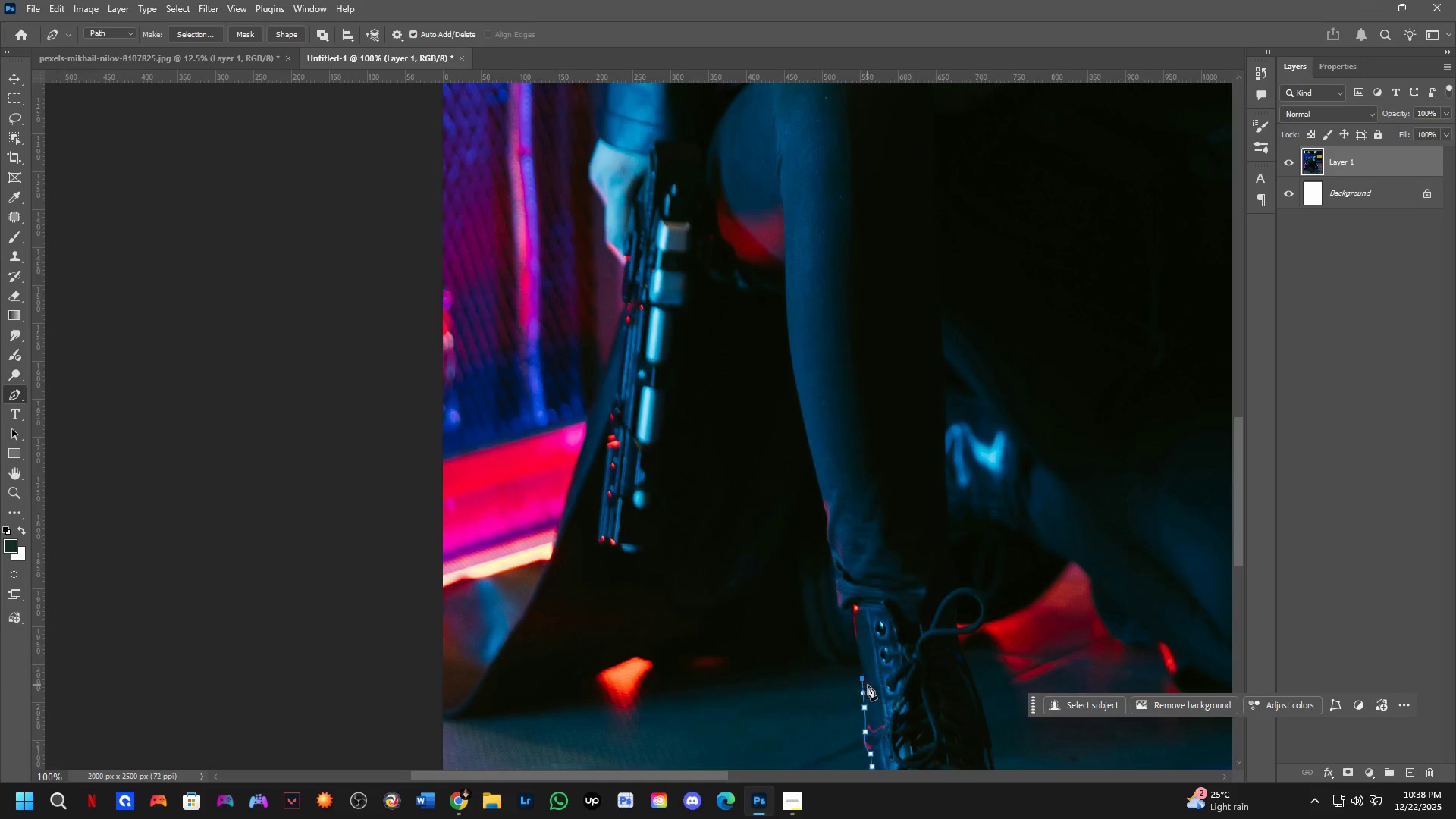 
hold_key(key=Space, duration=0.47)
 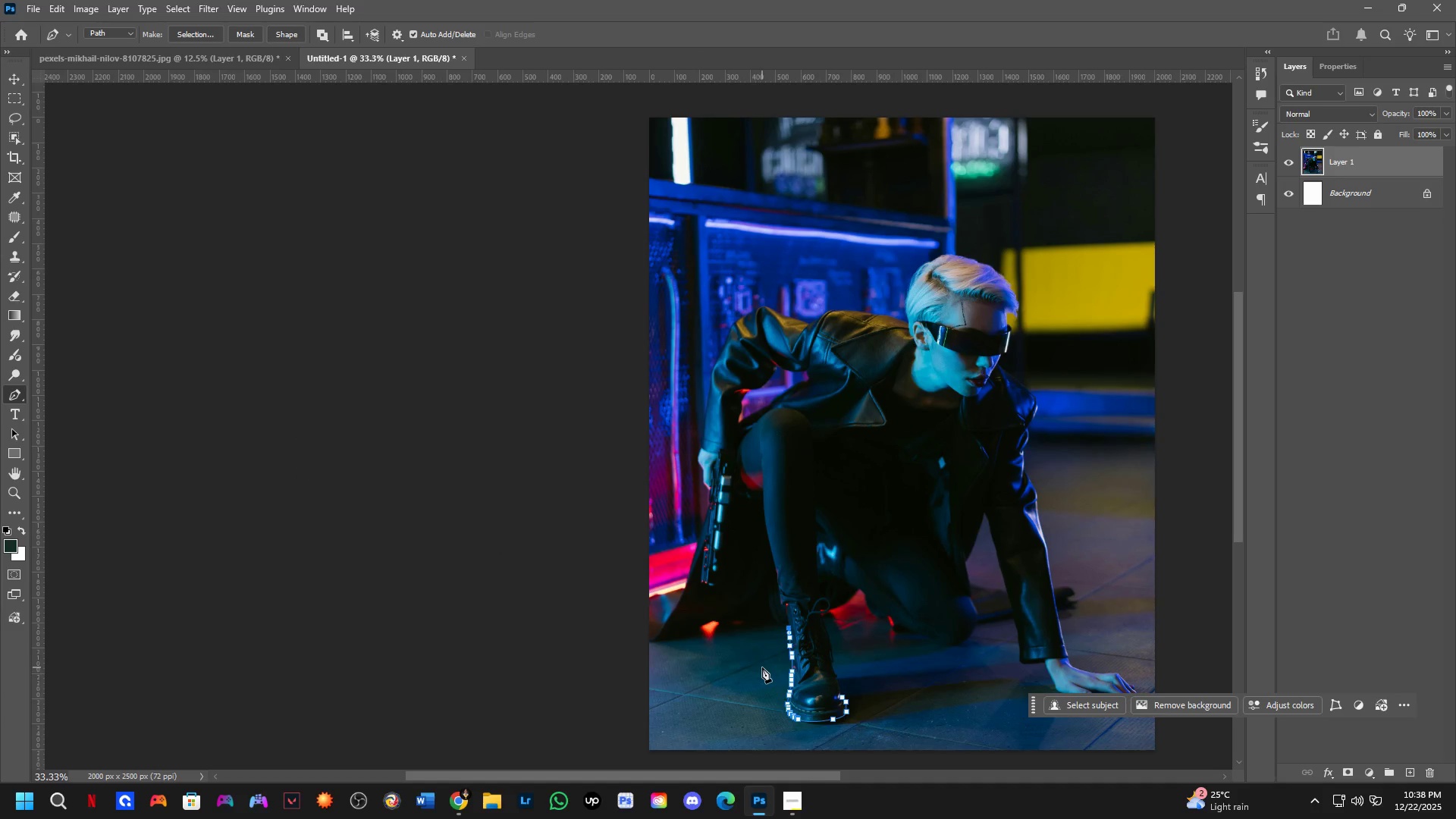 
left_click_drag(start_coordinate=[866, 673], to_coordinate=[789, 619])
 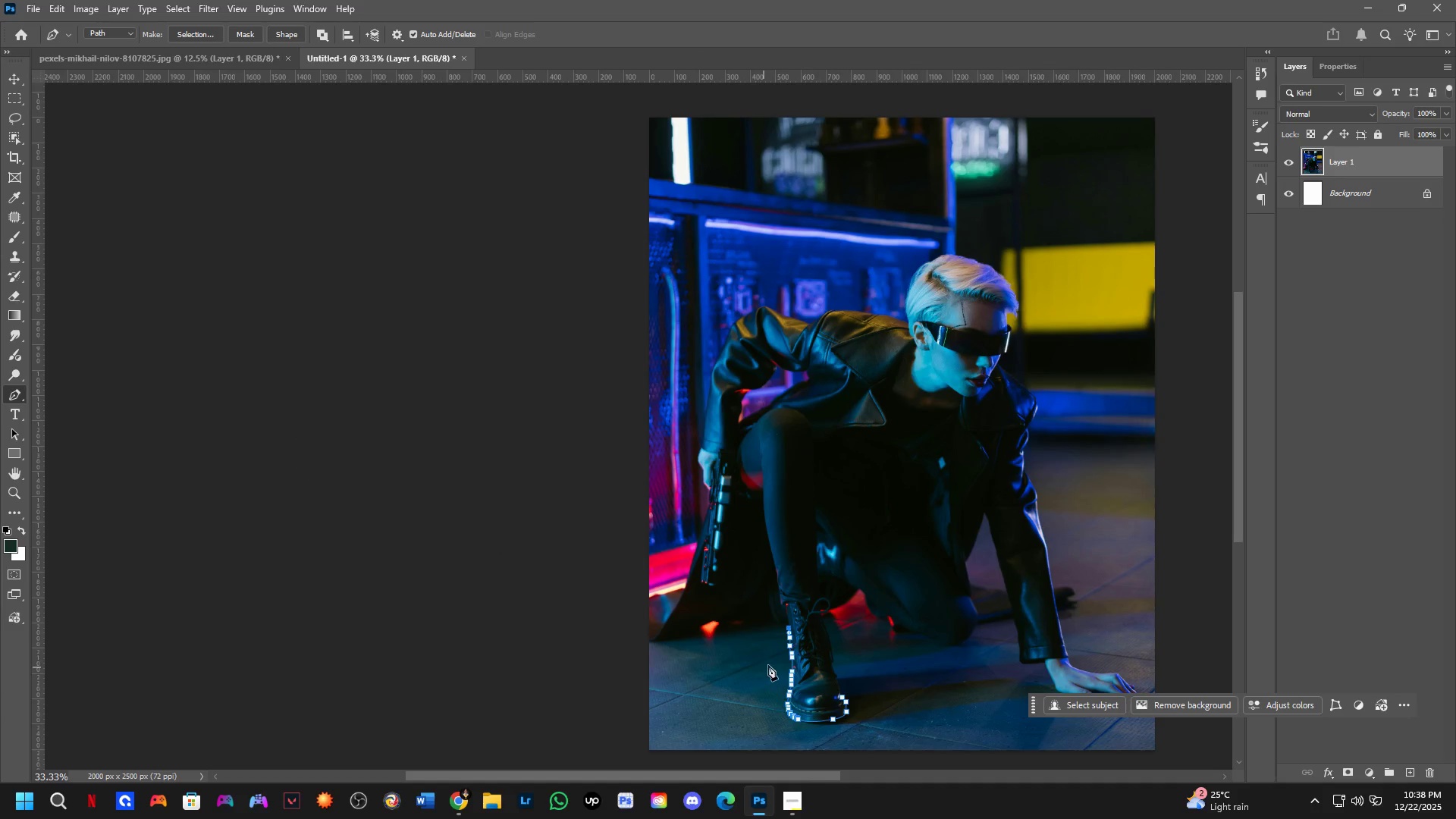 
scroll: coordinate [868, 684], scroll_direction: down, amount: 3.0
 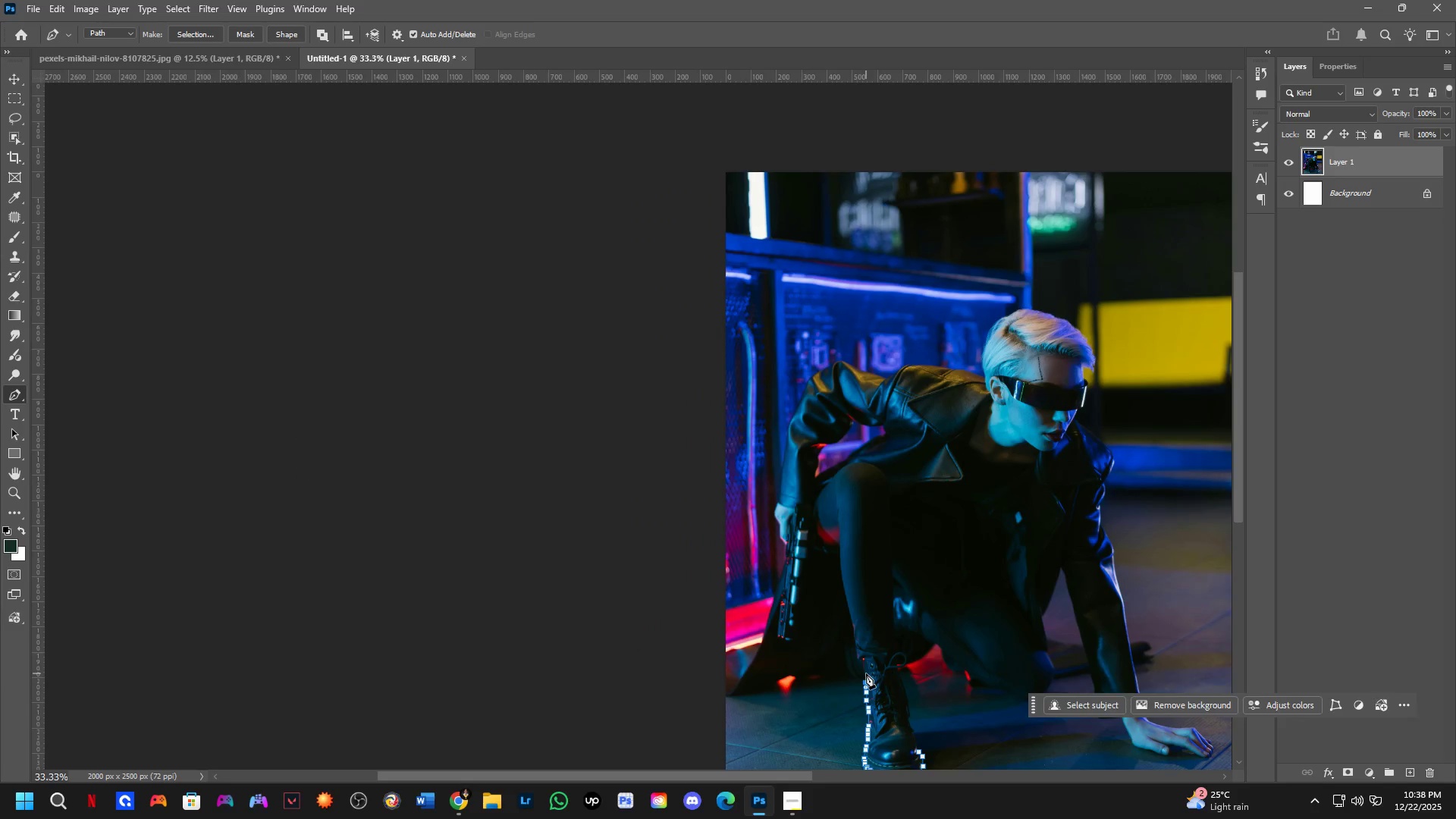 
hold_key(key=ShiftLeft, duration=1.48)
scroll: coordinate [791, 632], scroll_direction: up, amount: 3.0
 